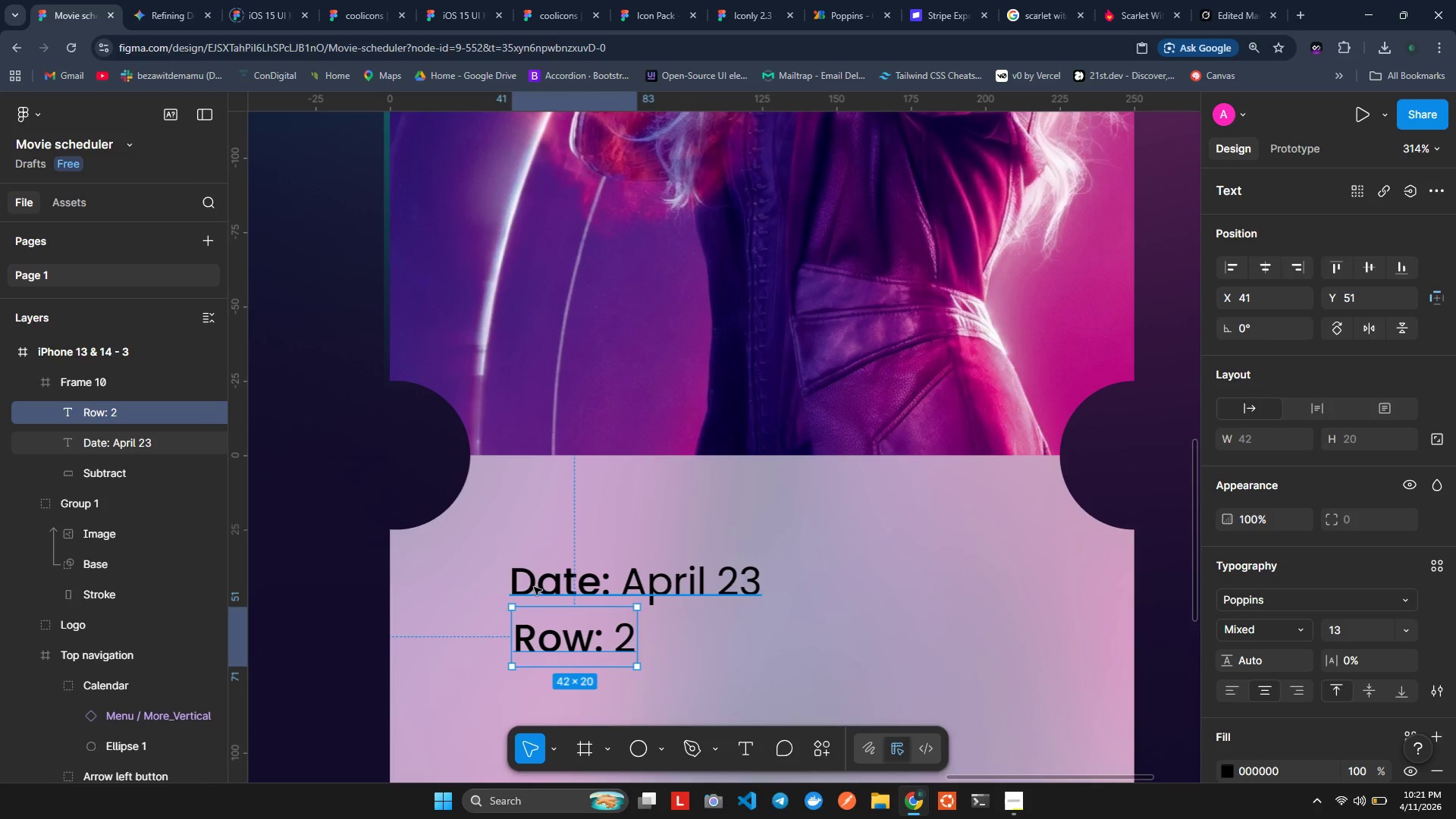 
hold_key(key=ShiftLeft, duration=0.64)
left_click([534, 587])
 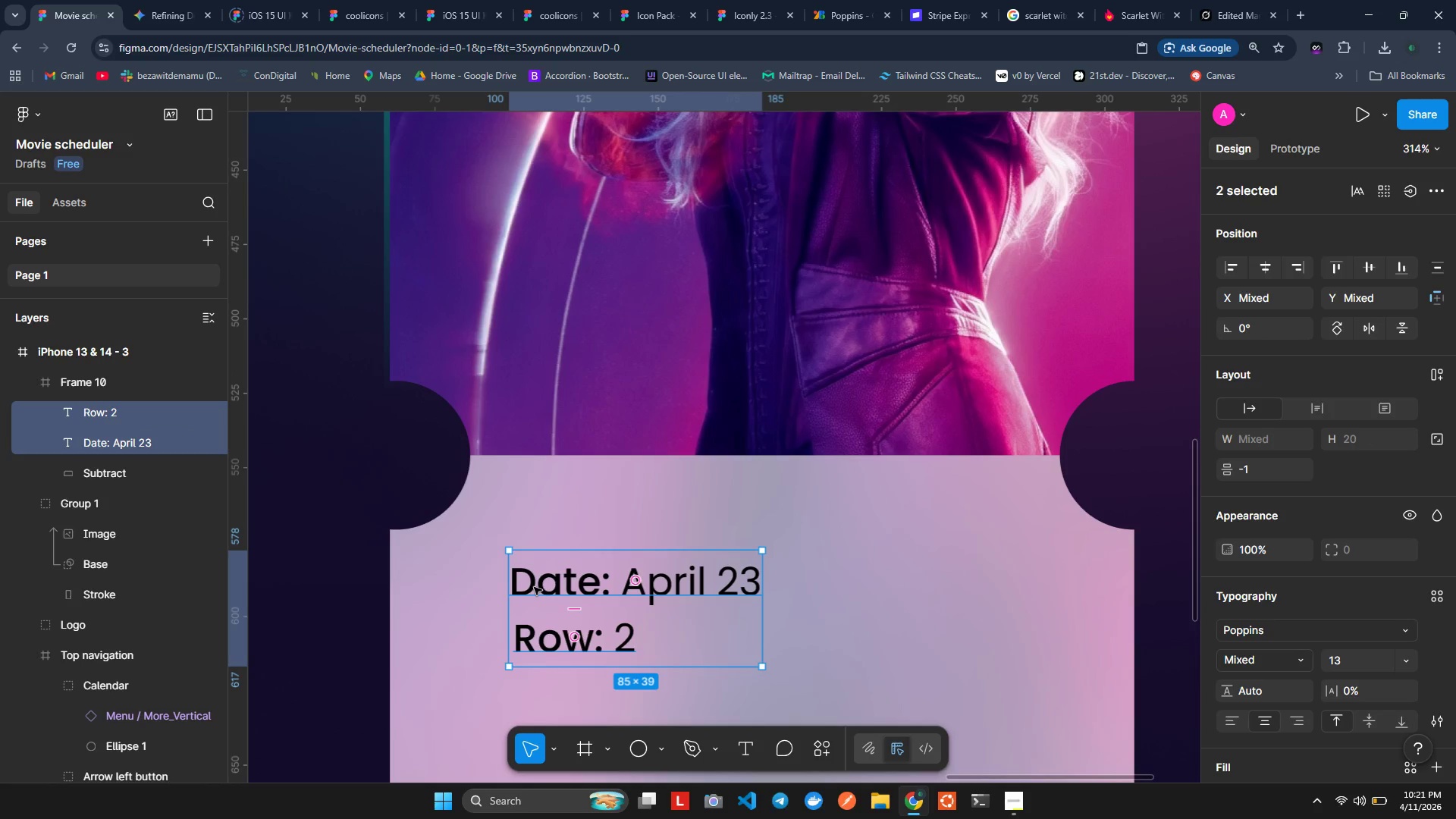 
key(Control+A)
 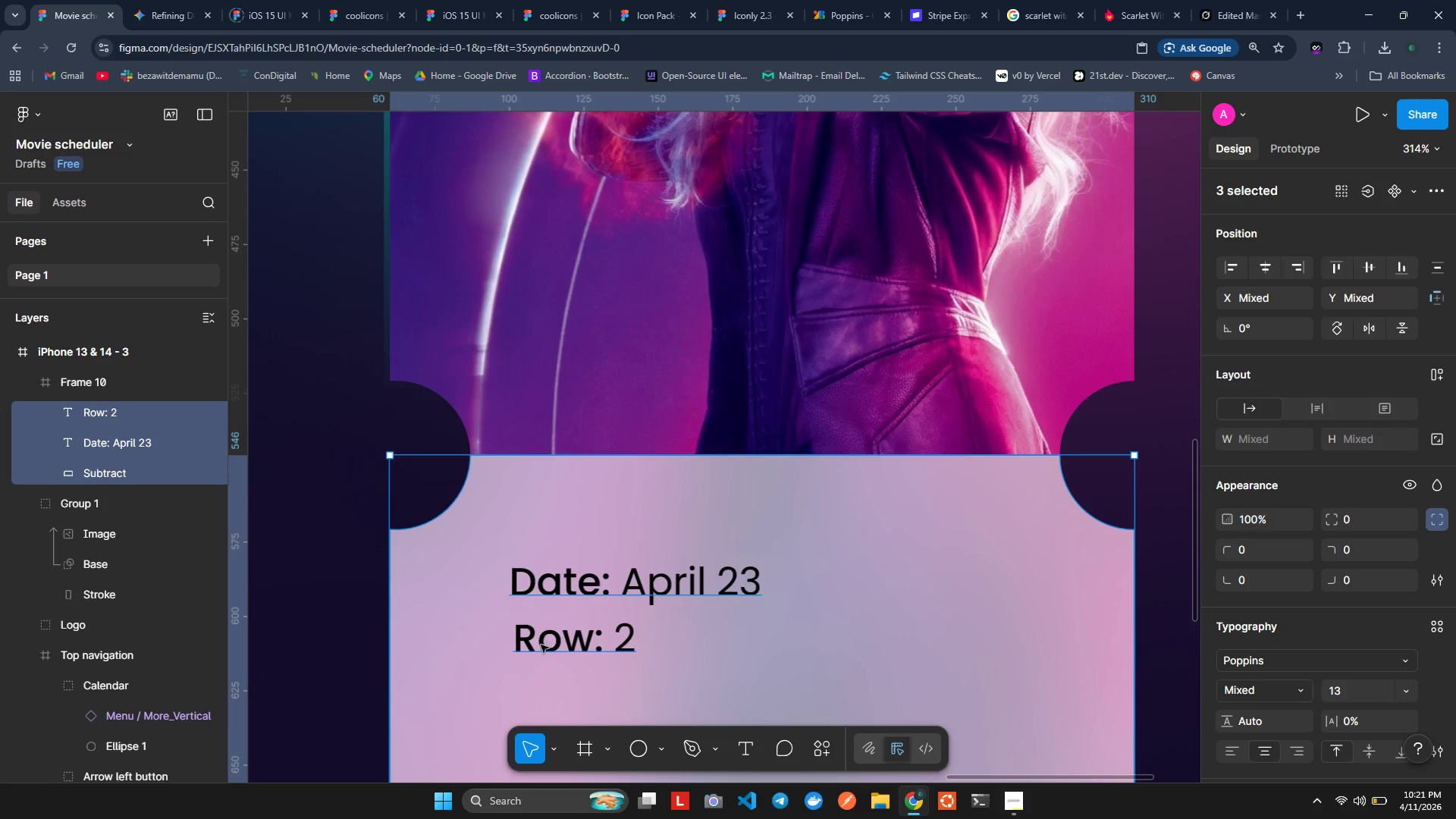 
left_click([505, 630])
 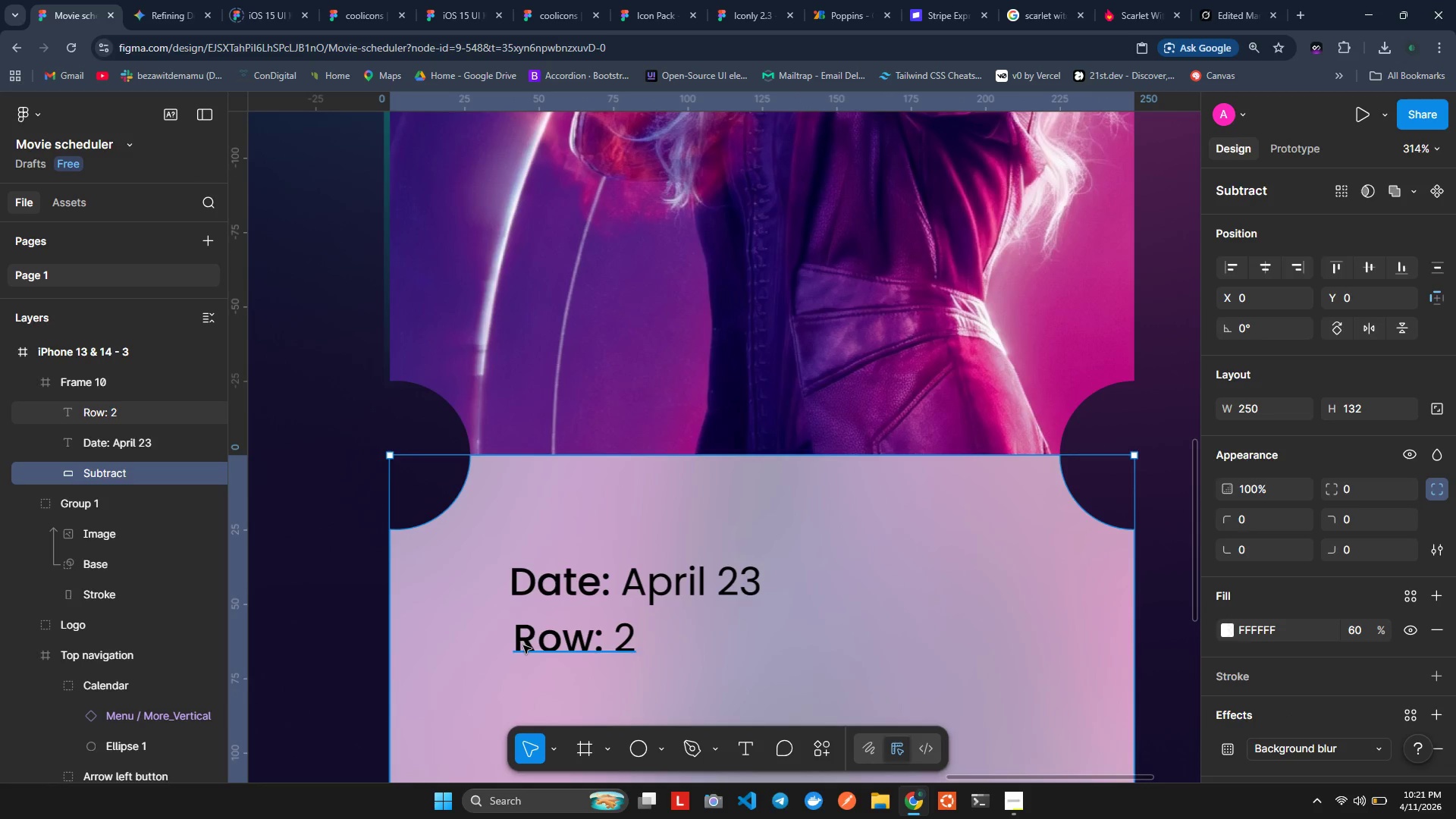 
key(Control+A)
 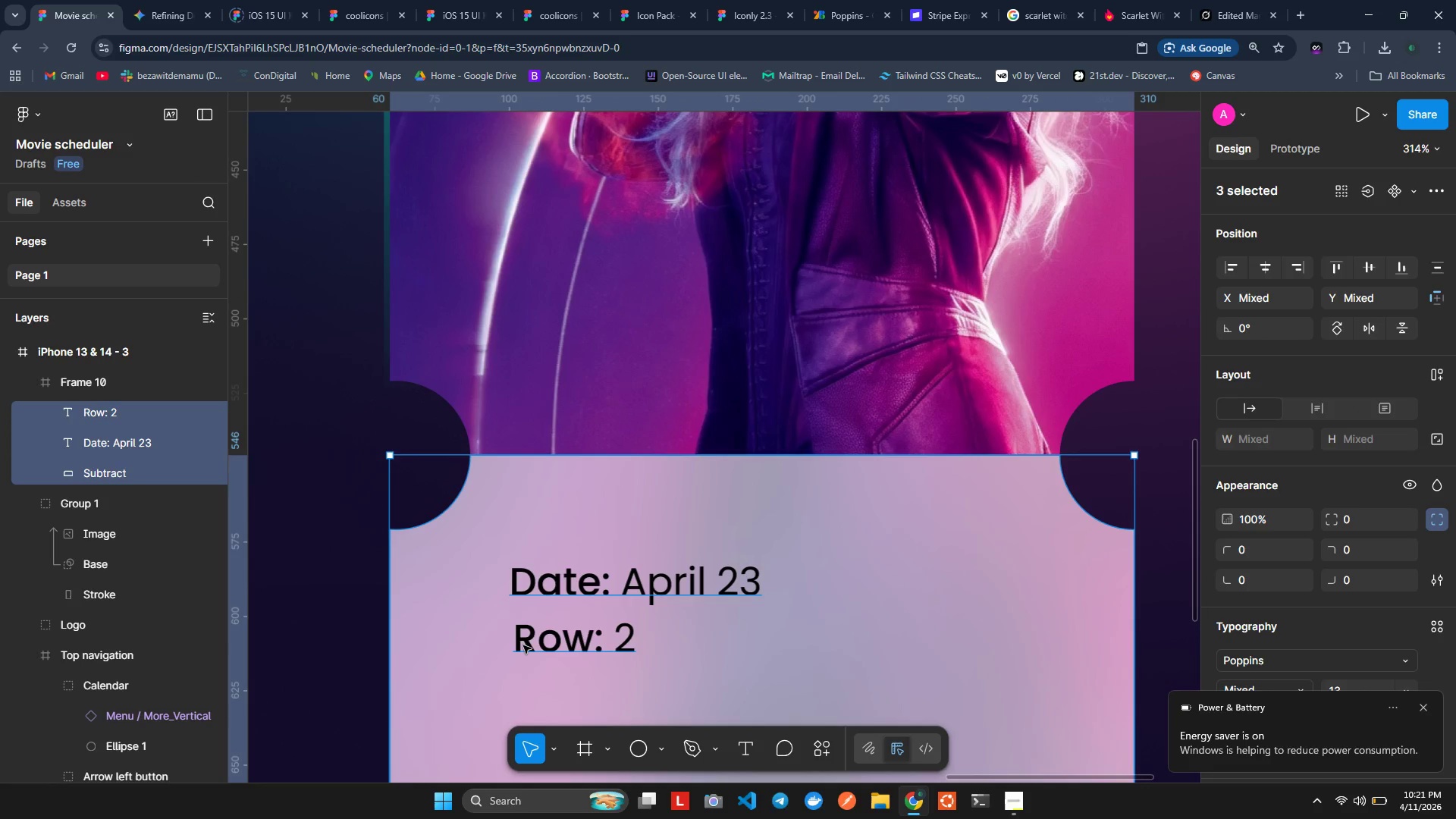 
key(Z)
 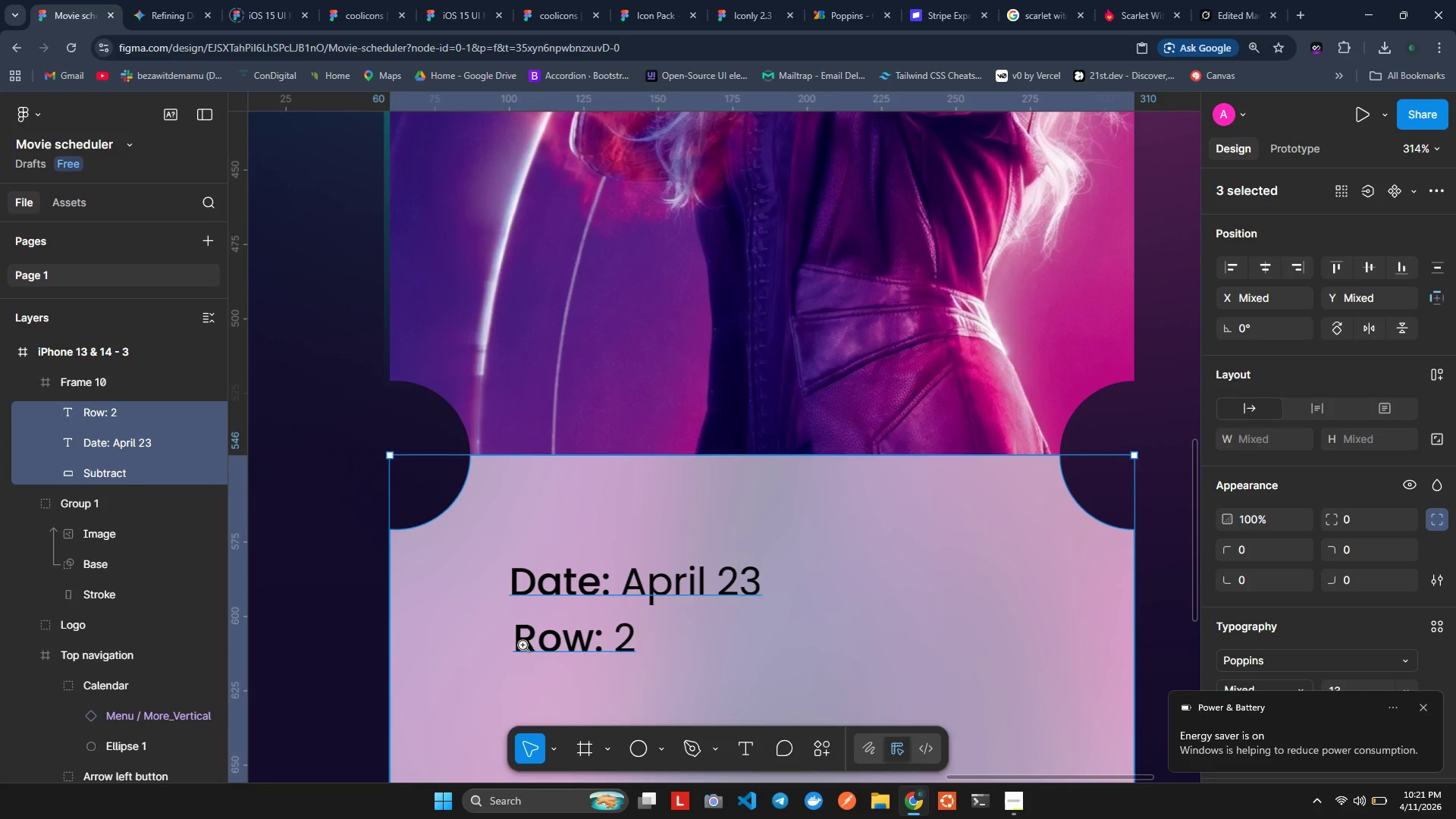 
key(Control+Z)
 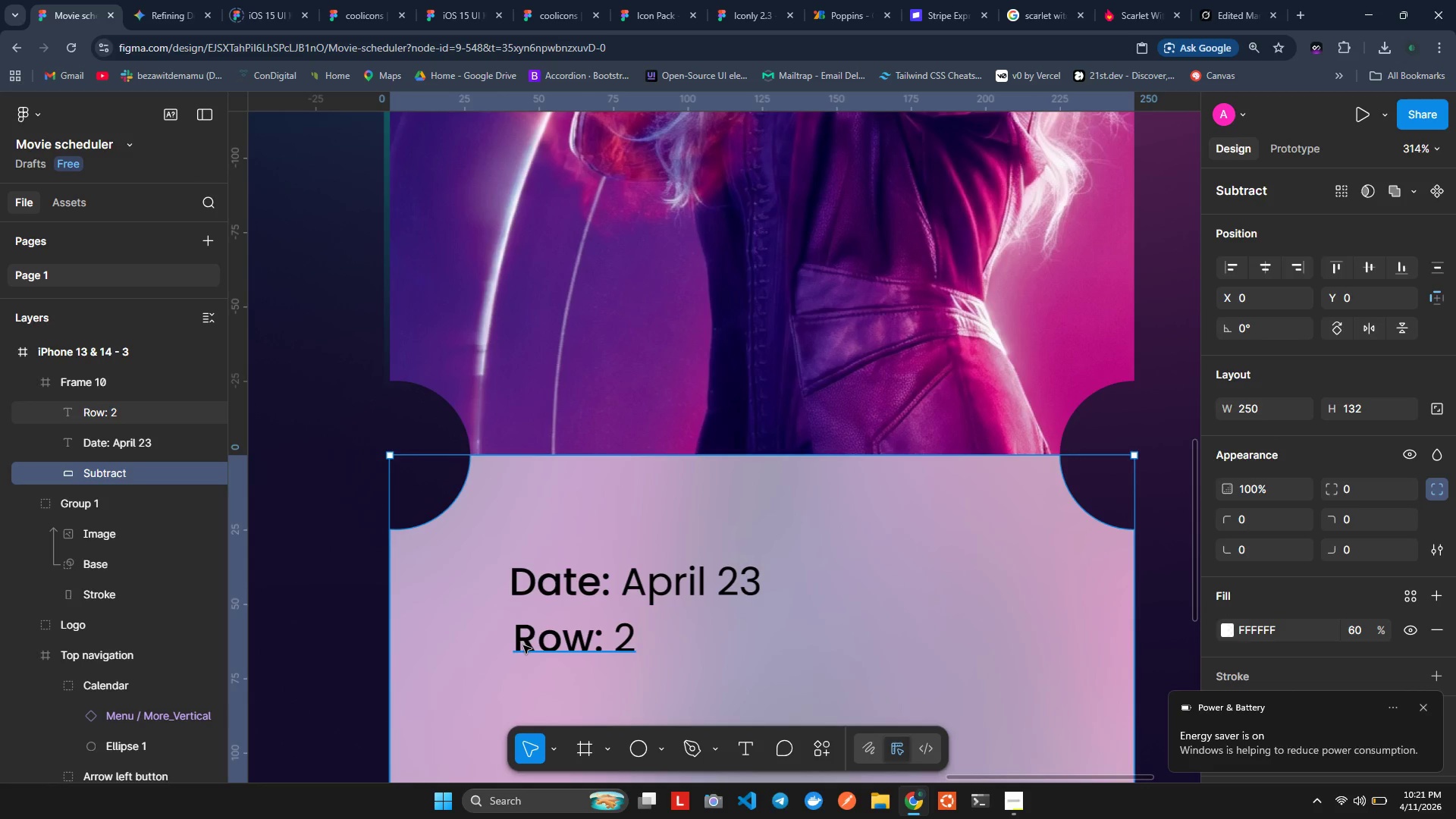 
key(Control+Z)
 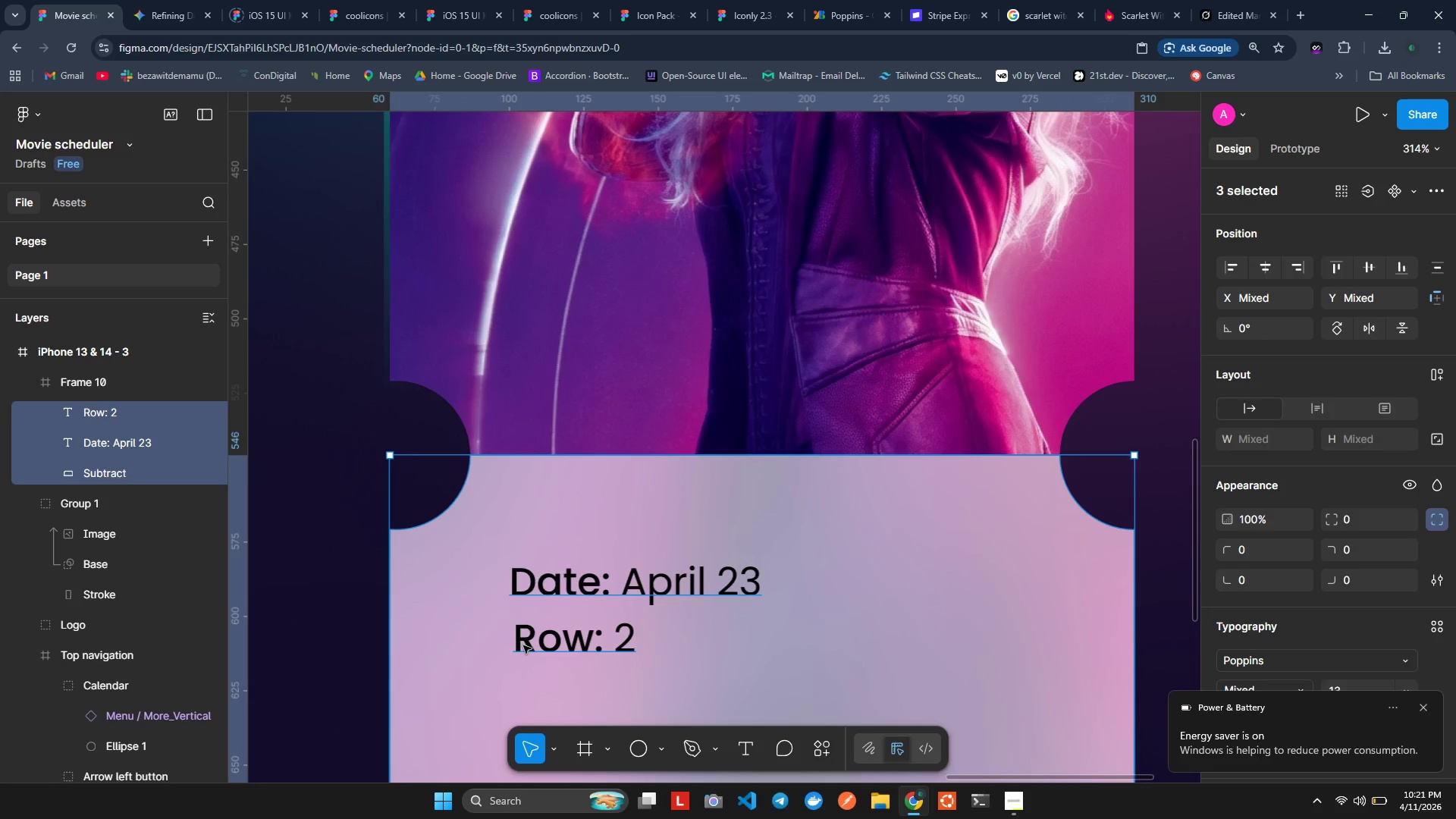 
key(Control+Z)
 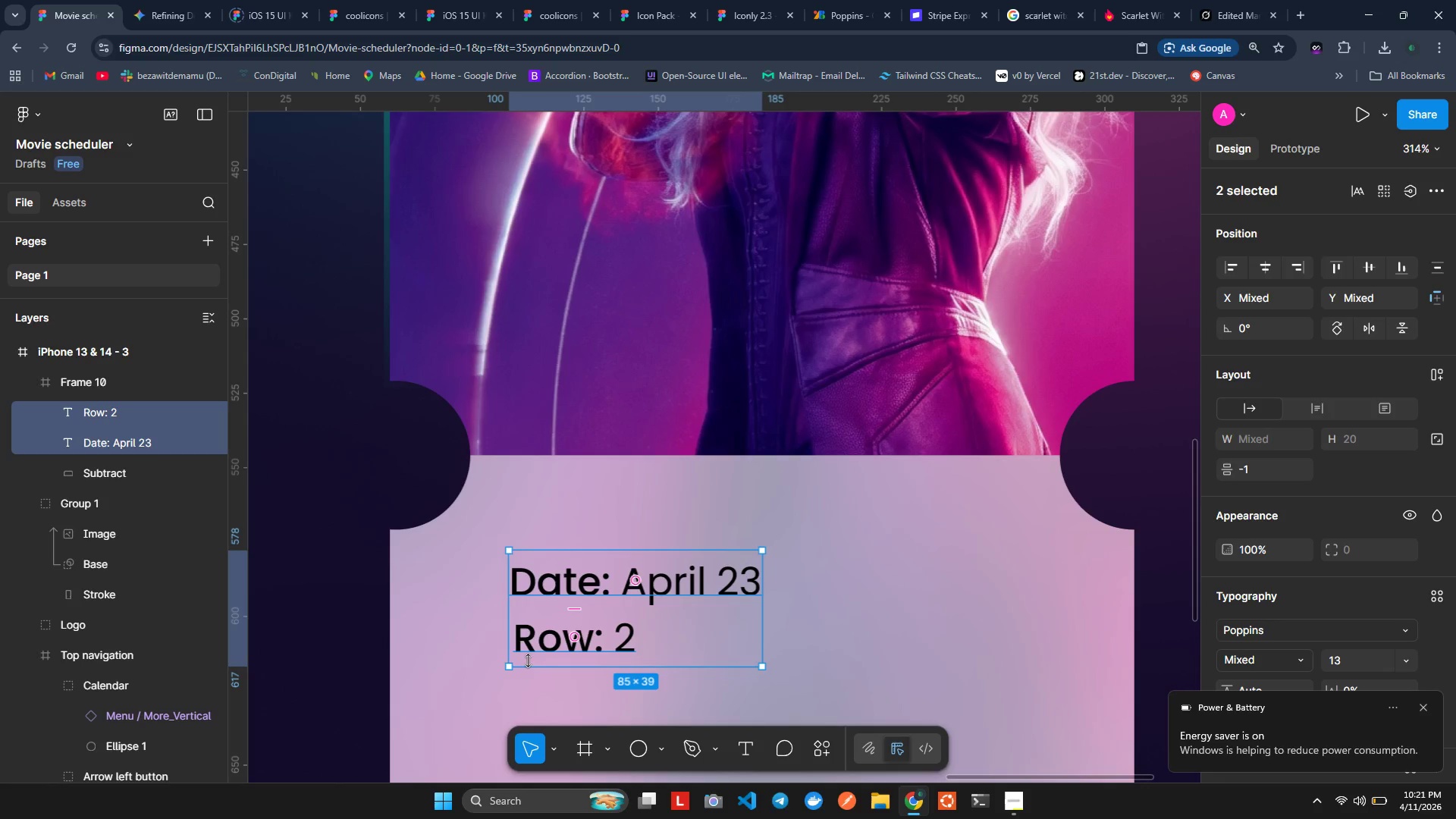 
left_click([548, 643])
 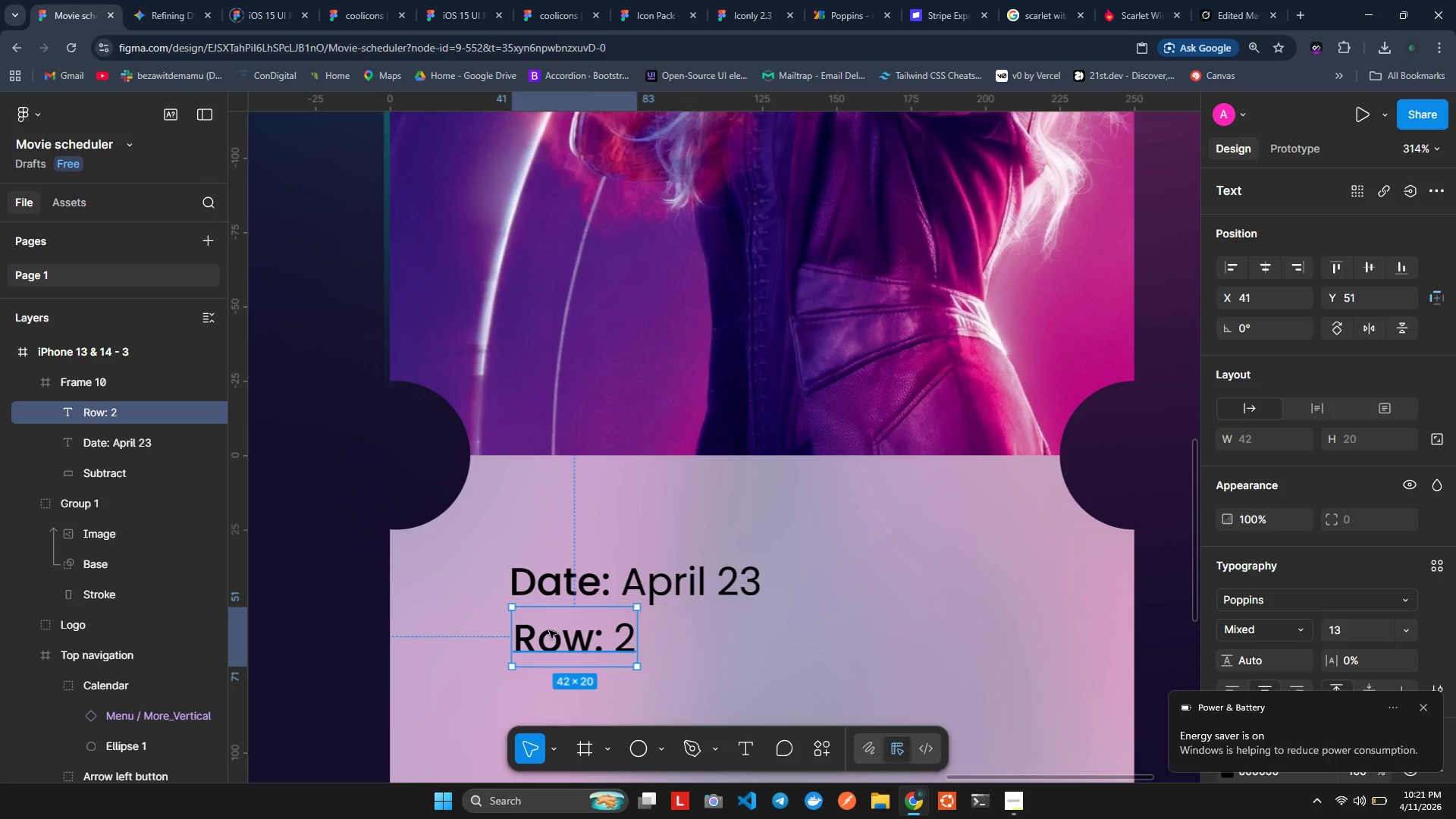 
hold_key(key=ControlLeft, duration=0.61)
 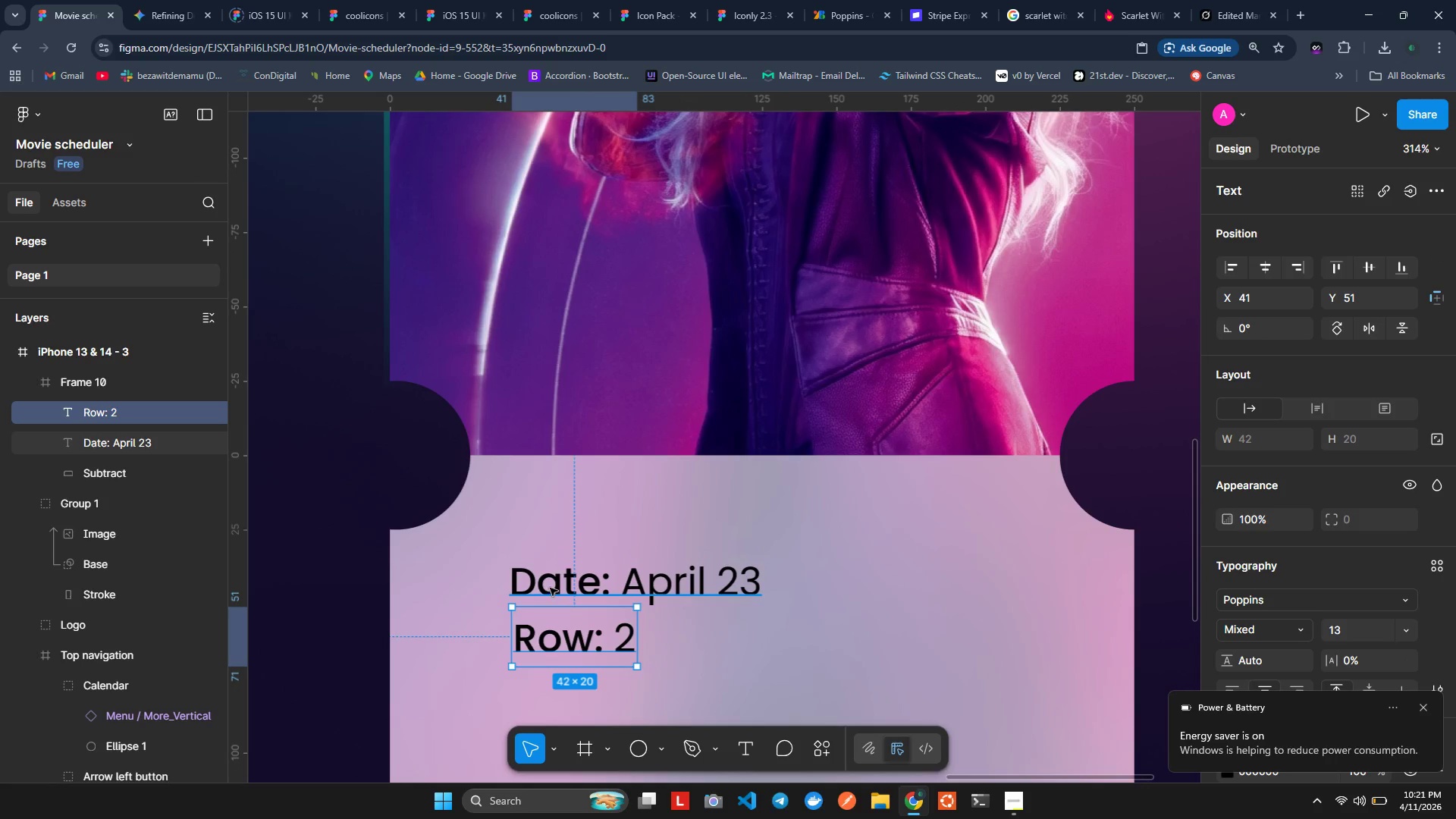 
hold_key(key=ShiftLeft, duration=0.86)
left_click([550, 588])
 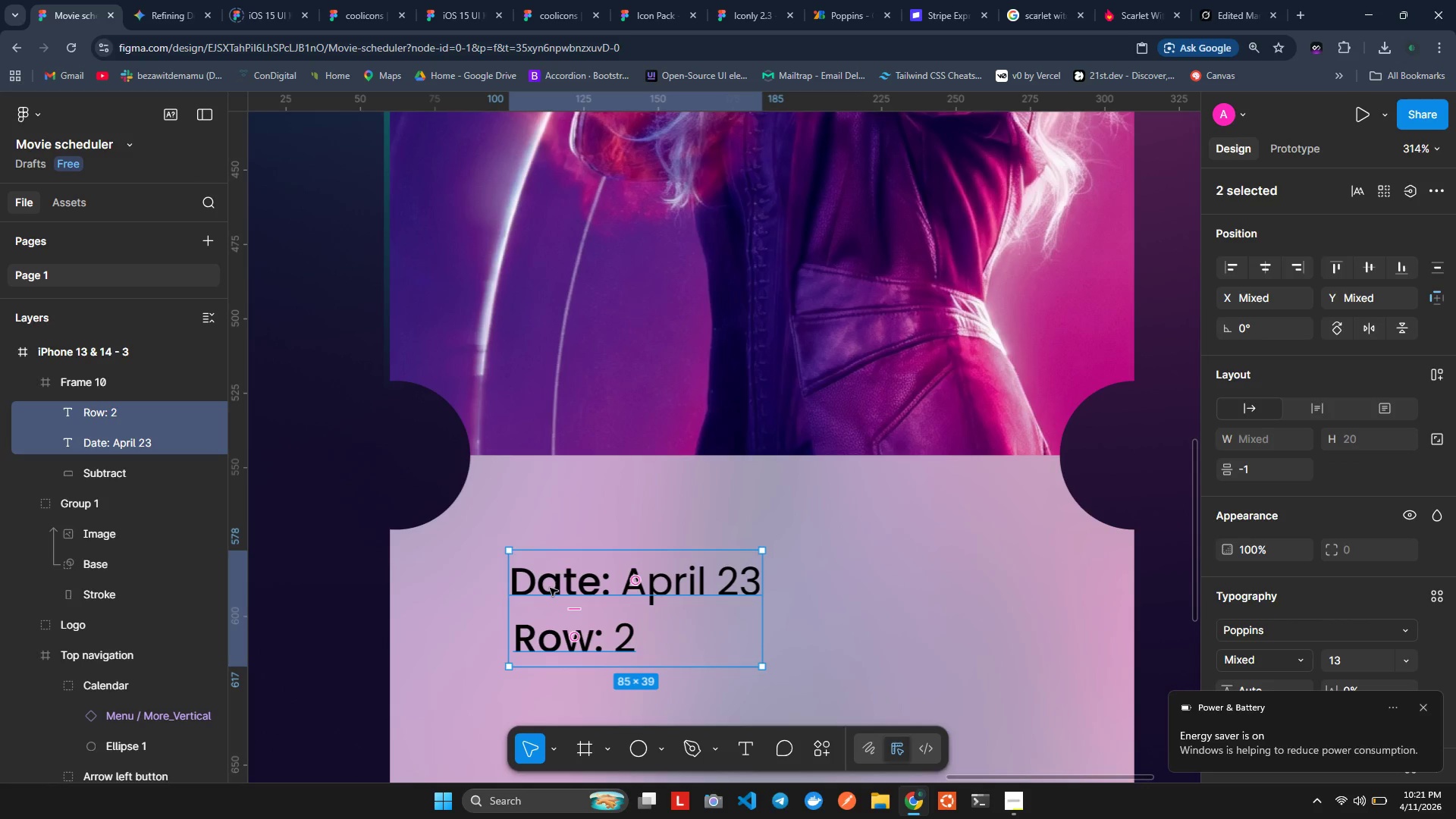 
right_click([550, 588])
 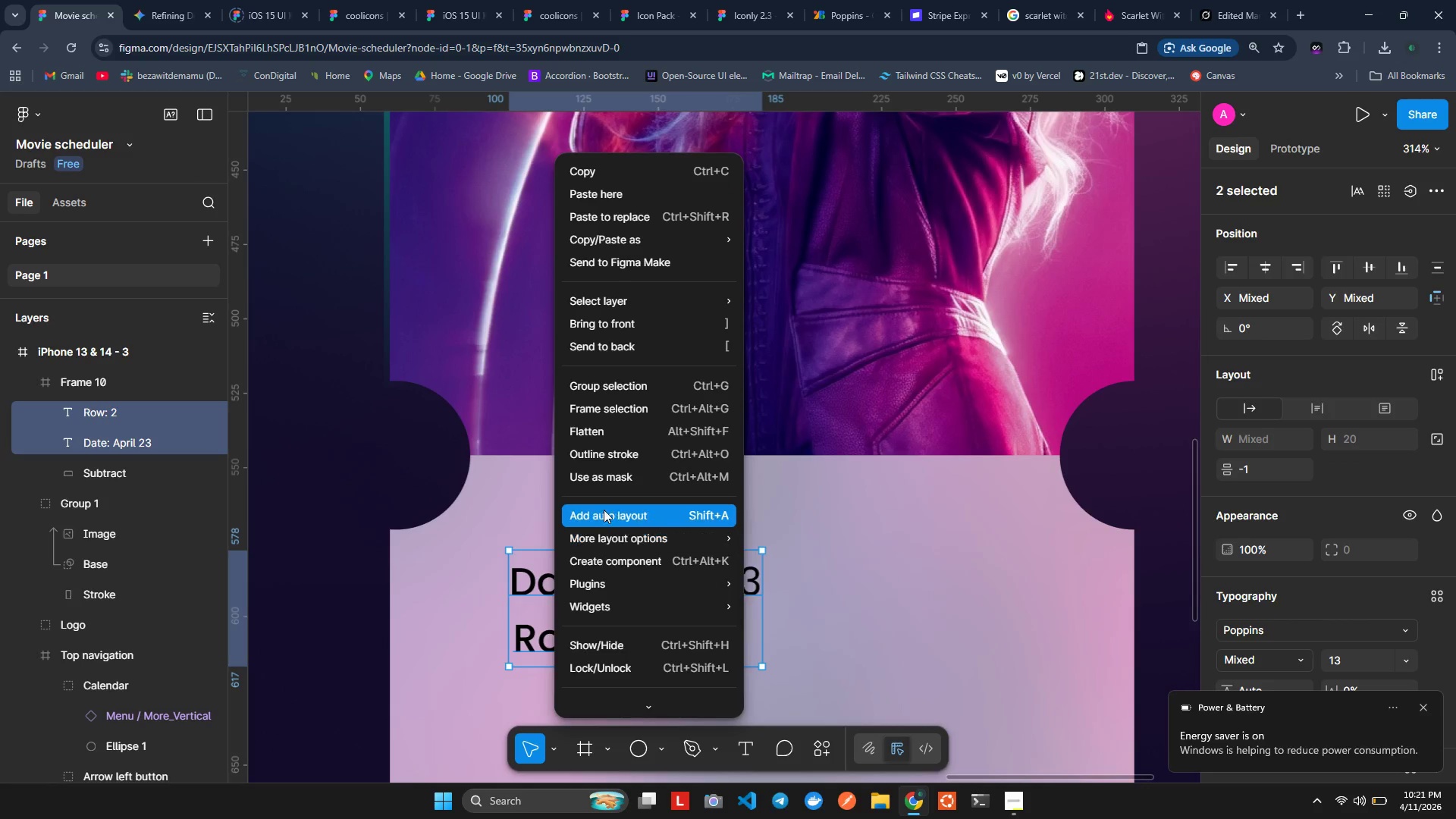 
wait(6.98)
 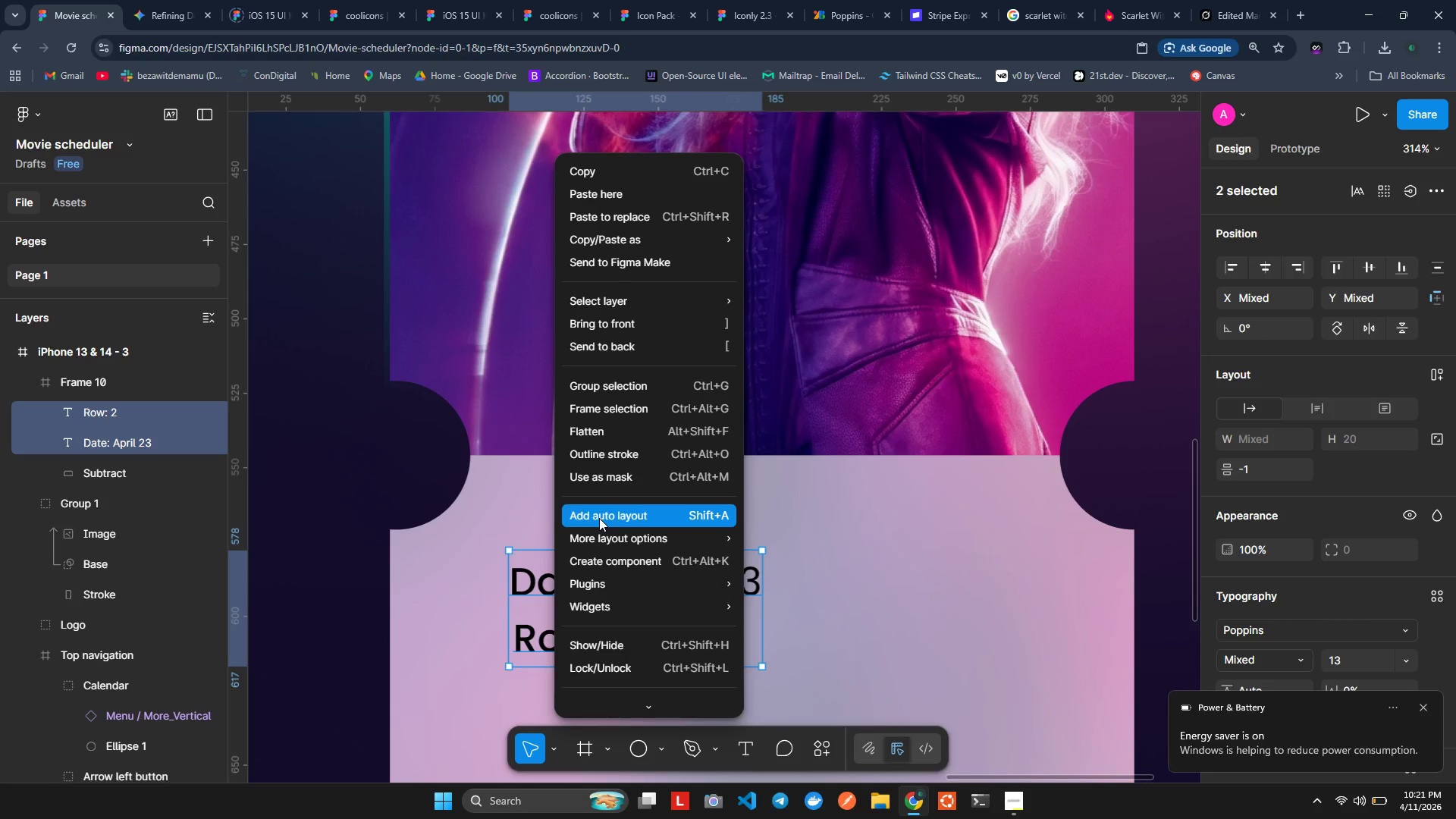 
left_click([615, 522])
 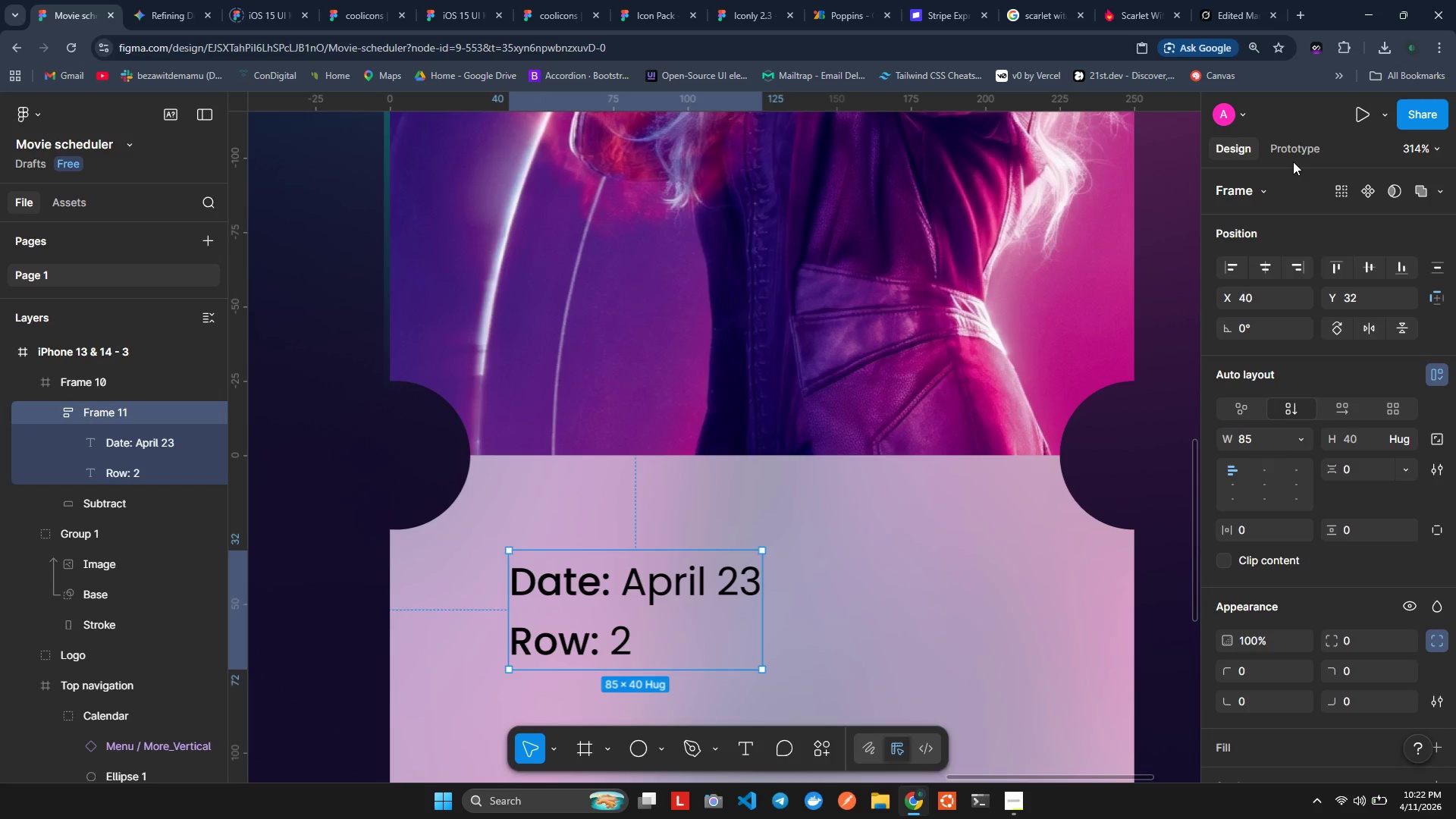 
wait(61.81)
 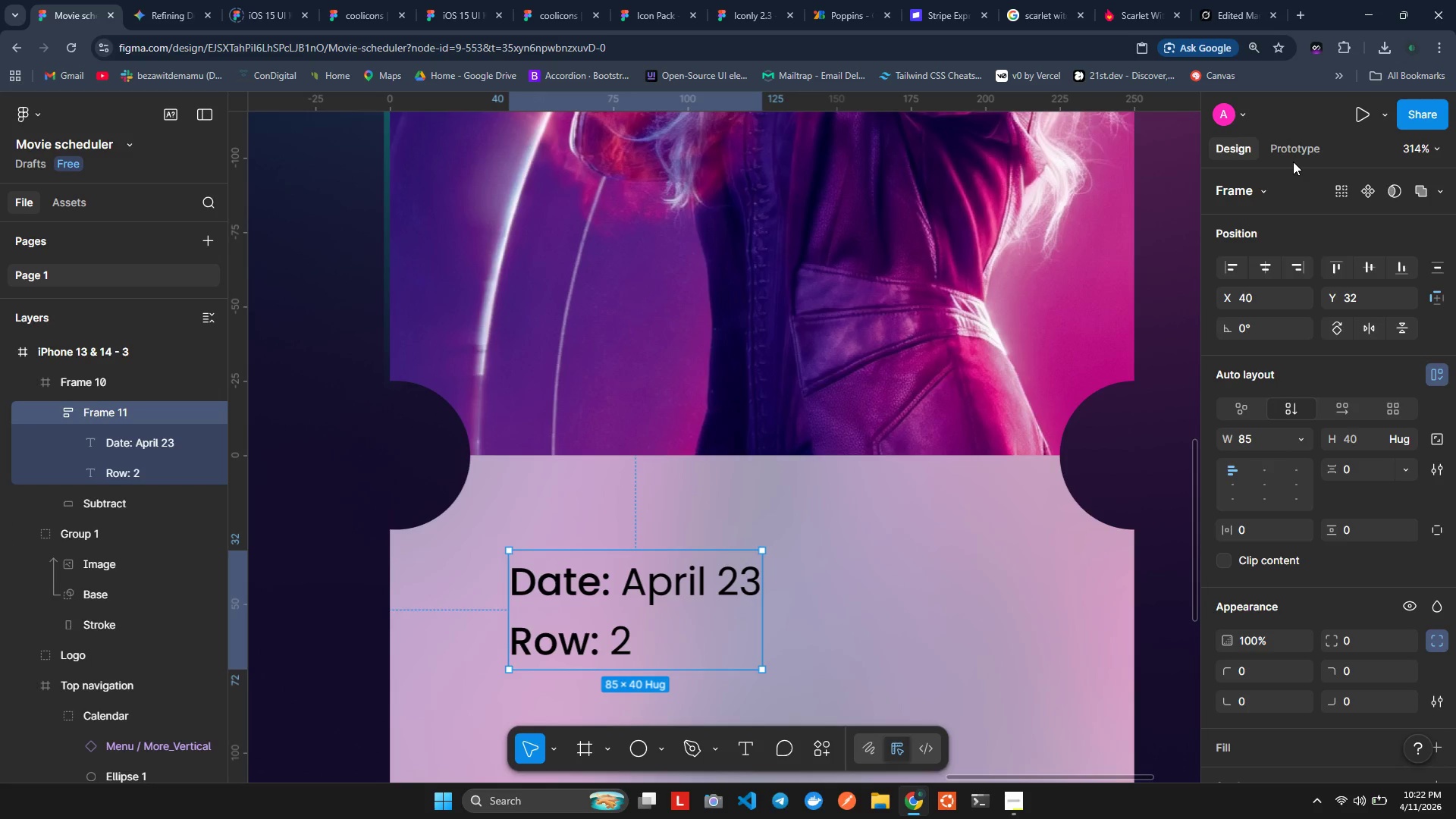 
left_click([1436, 190])
 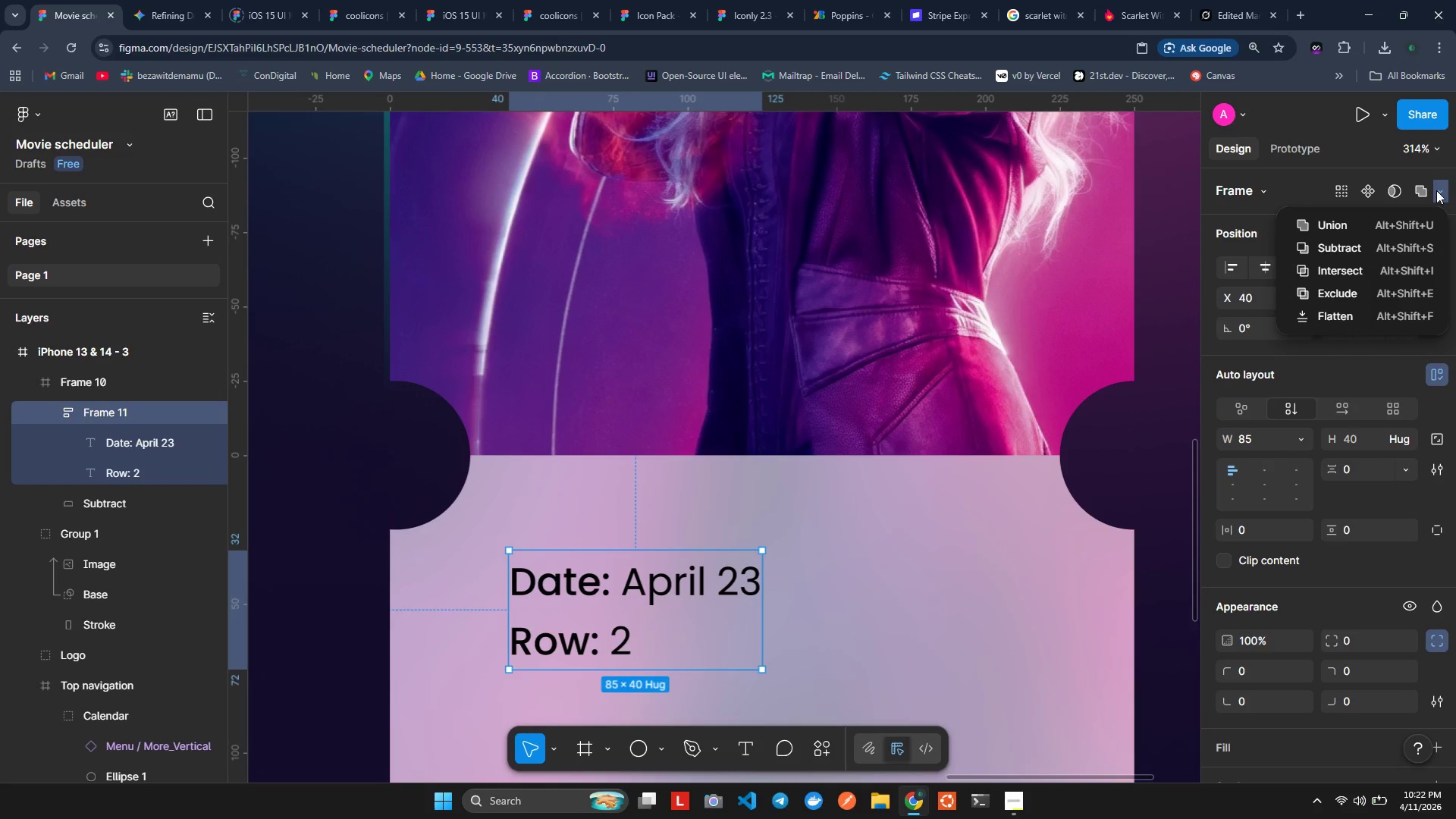 
left_click([1436, 190])
 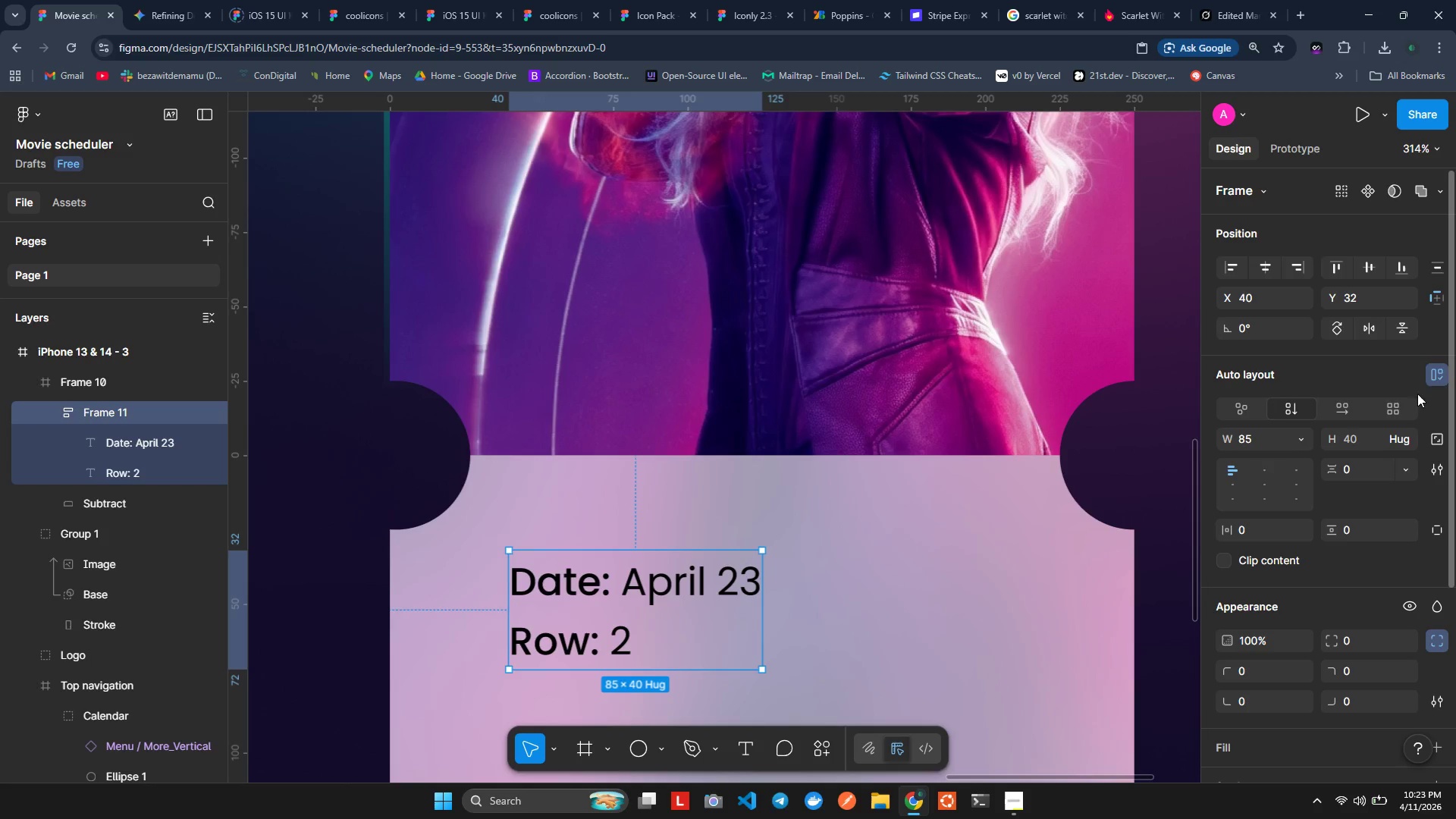 
mouse_move([1406, 277])
 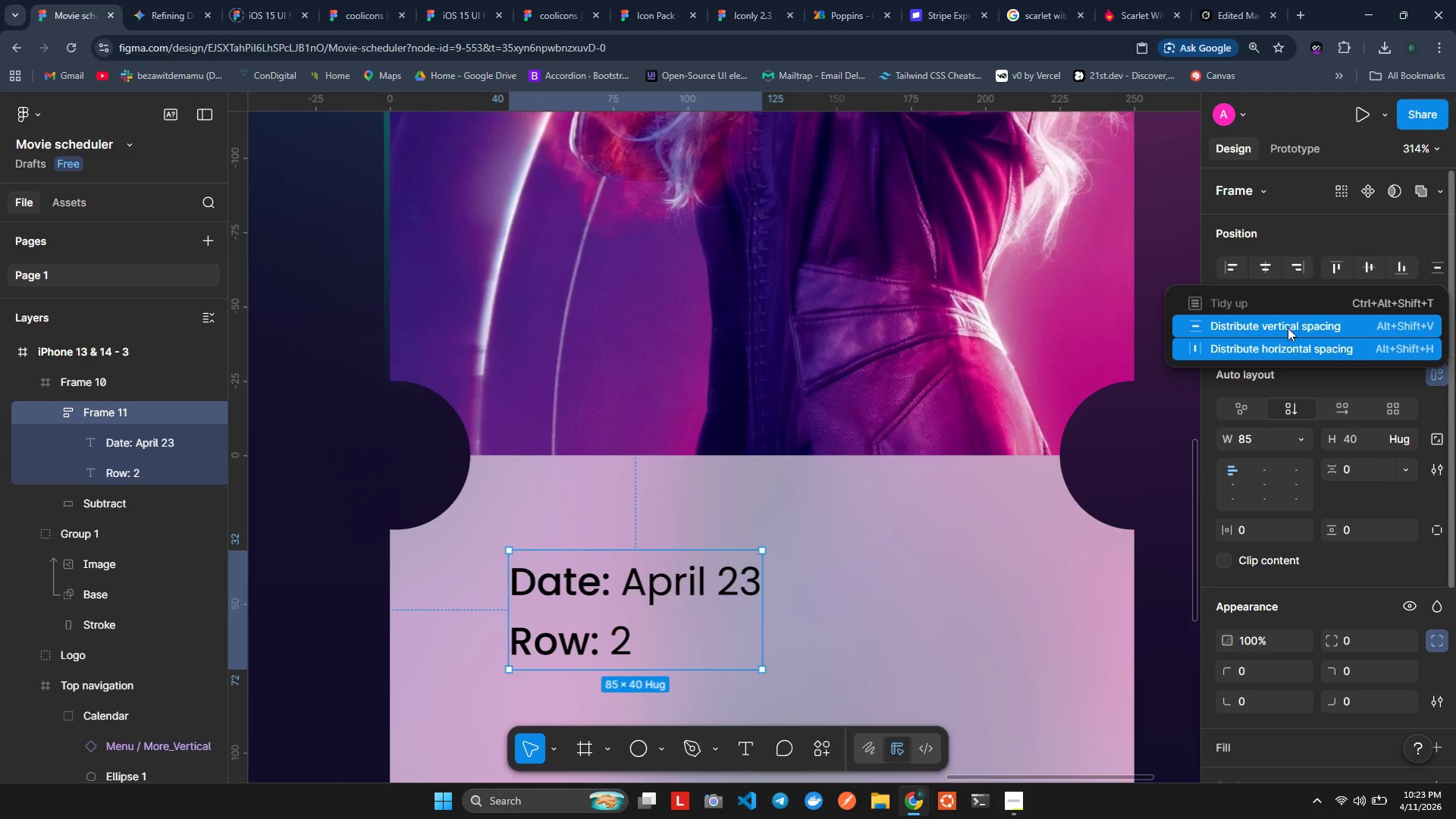 
left_click([1288, 327])
 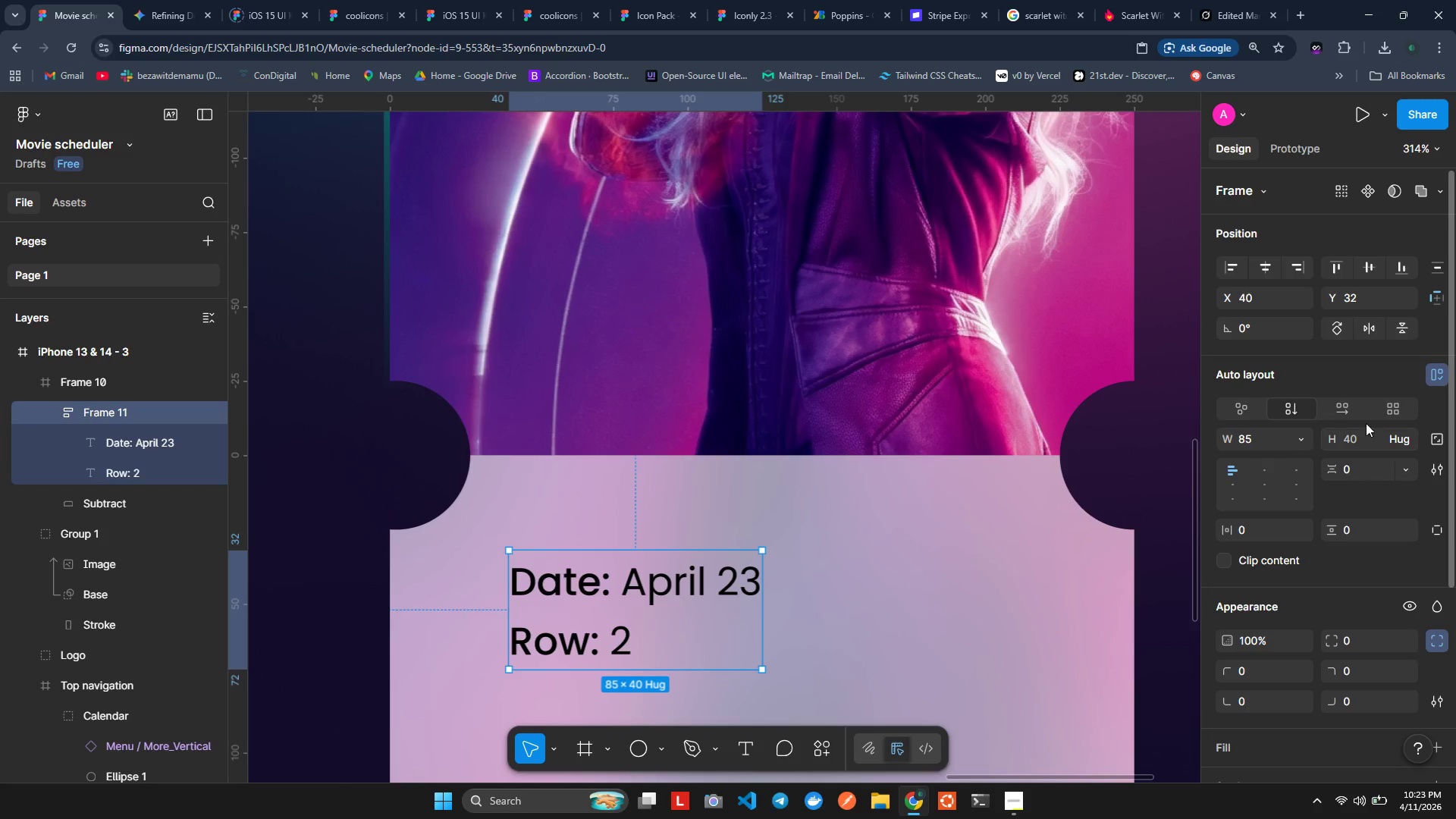 
left_click([1439, 265])
 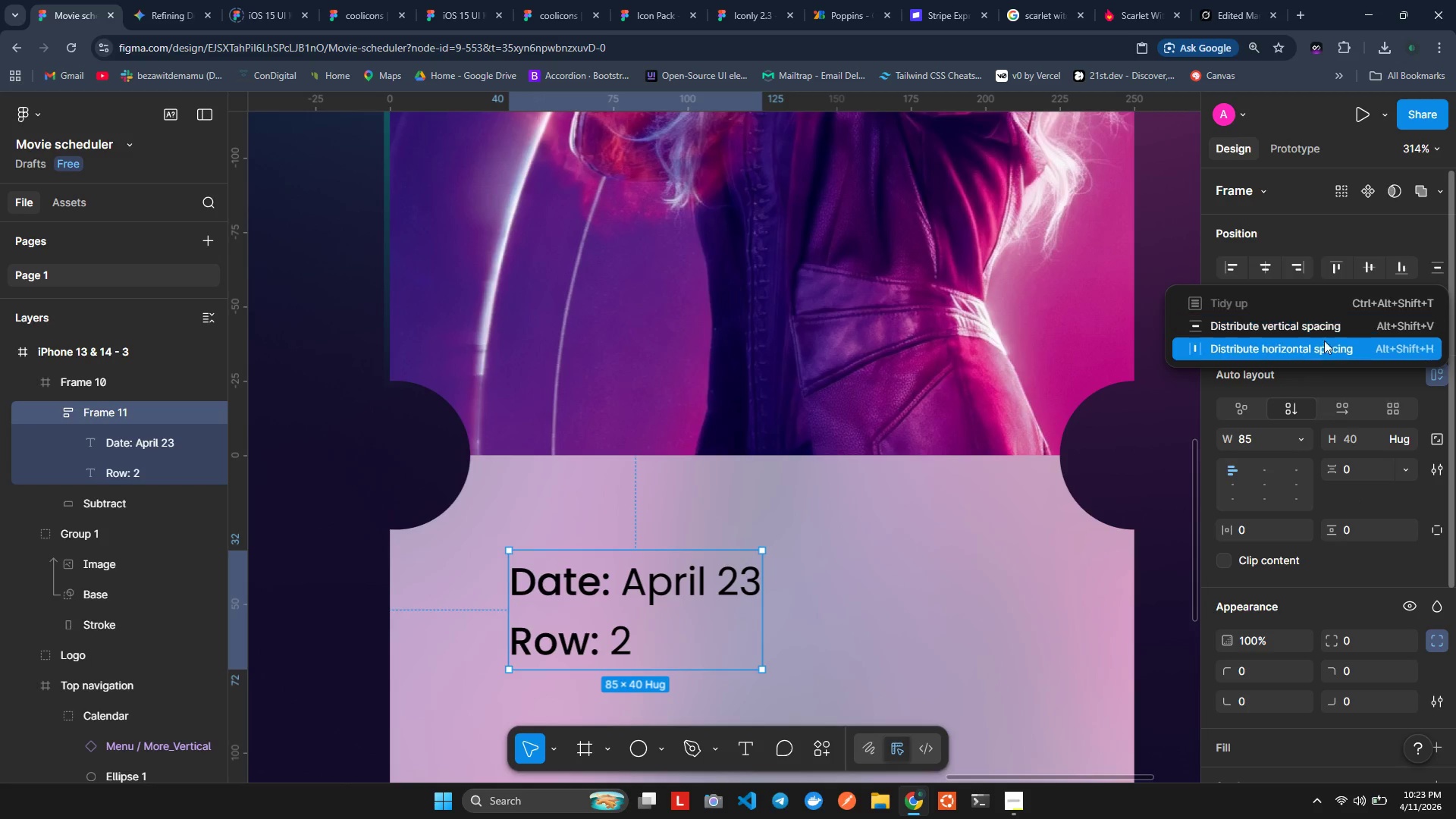 
left_click([1316, 344])
 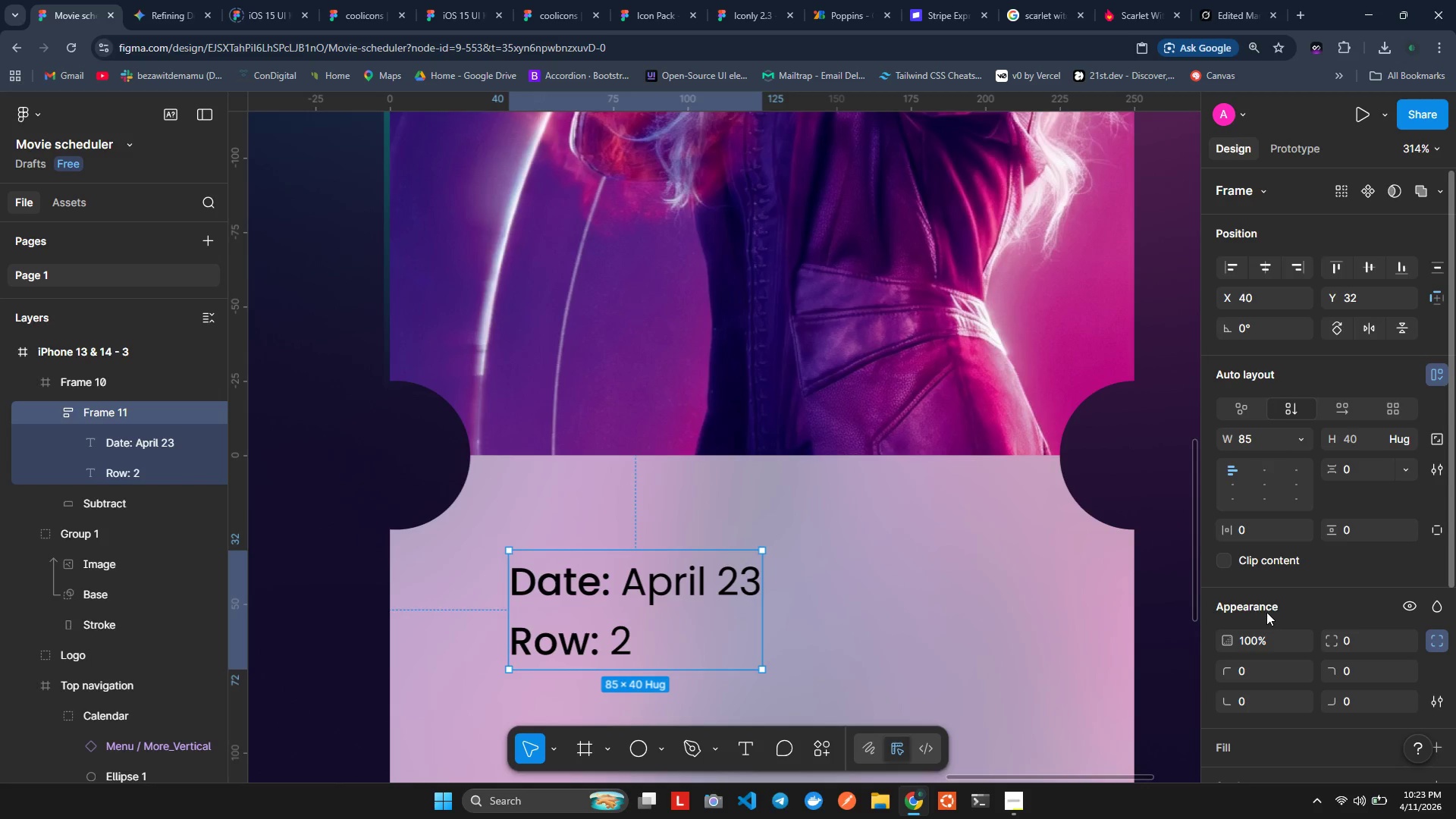 
scroll: coordinate [1269, 604], scroll_direction: down, amount: 2.0
 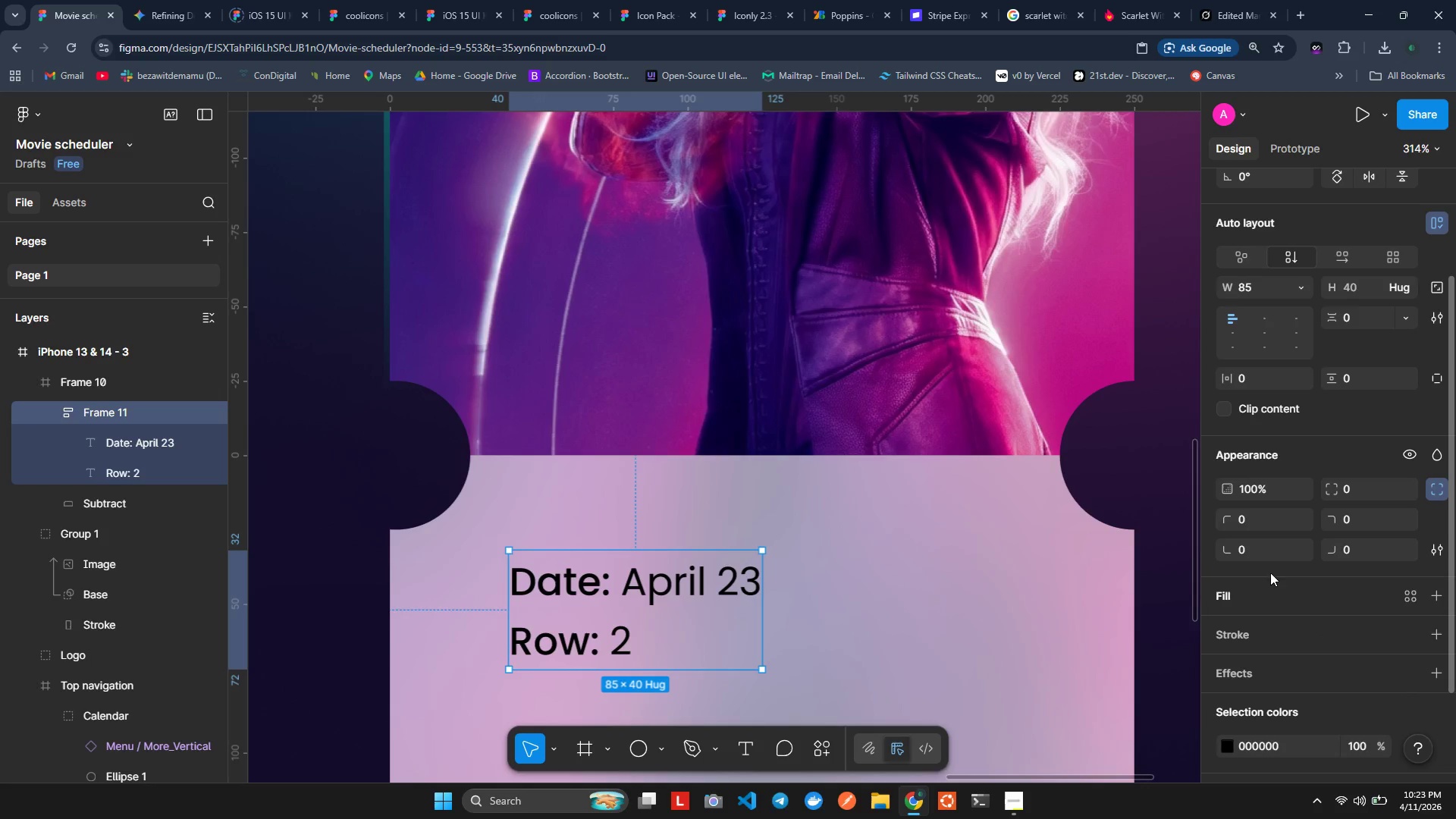 
scroll: coordinate [1270, 557], scroll_direction: up, amount: 2.0
 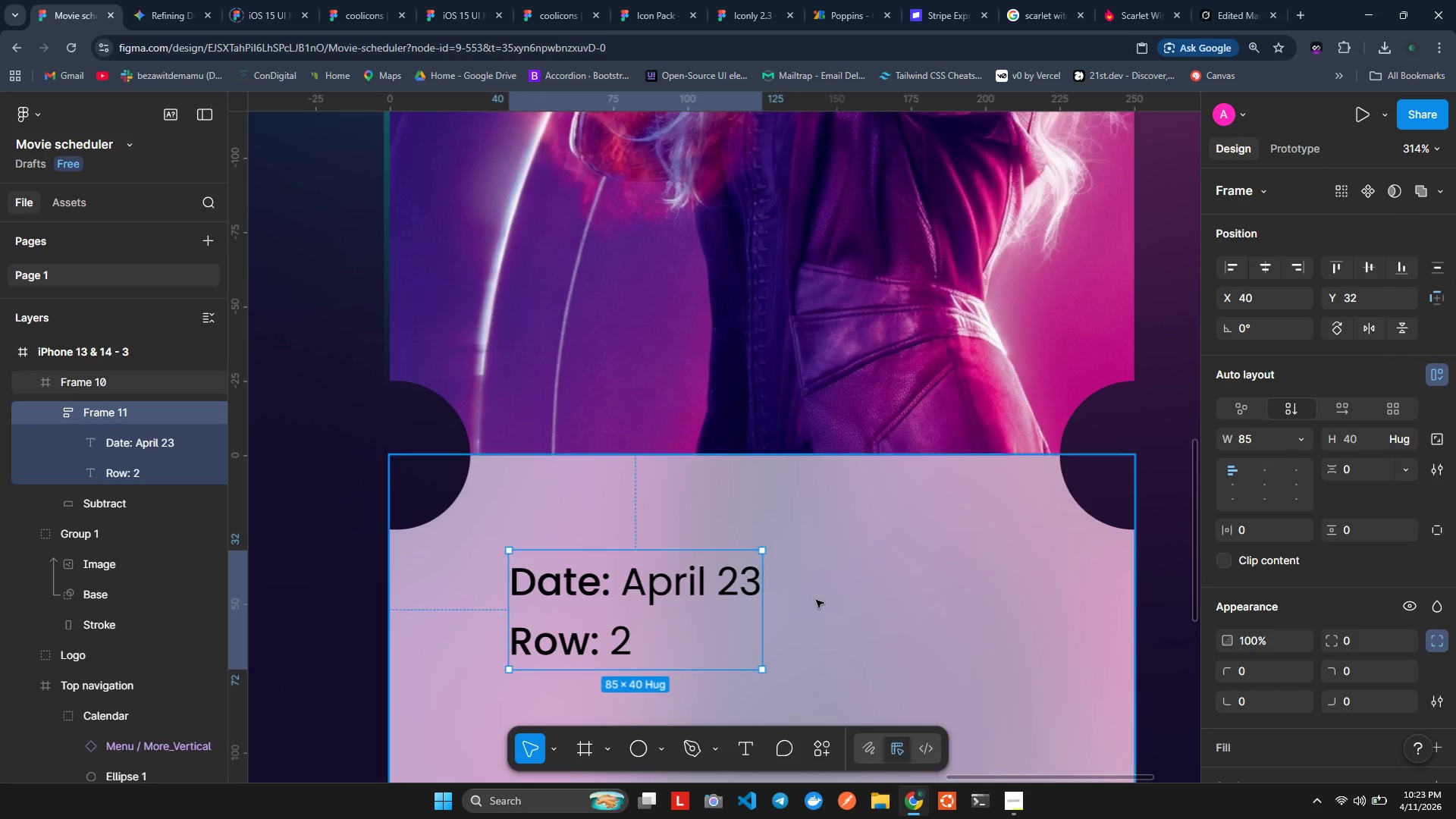 
wait(5.41)
 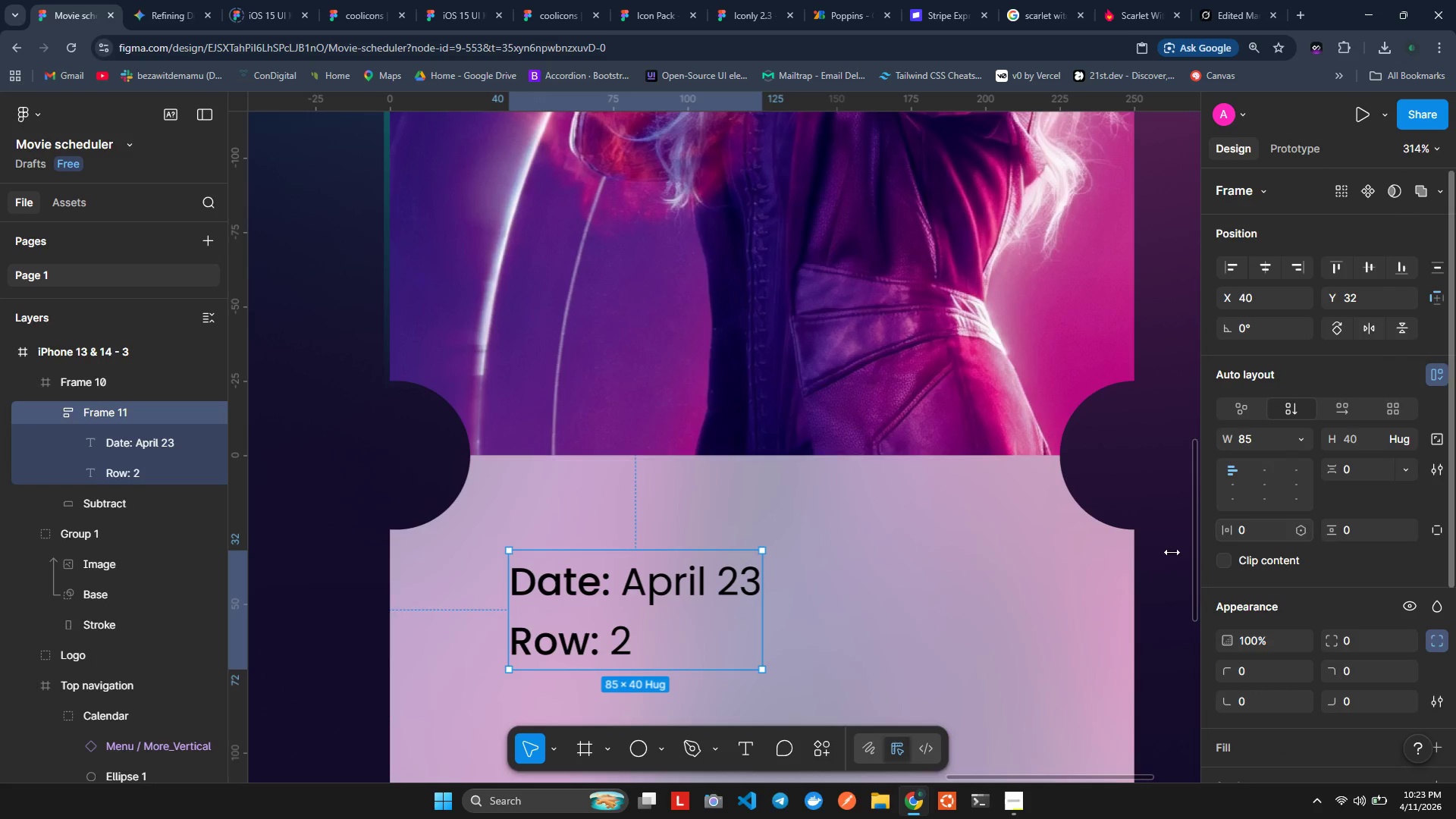 
left_click([1238, 479])
 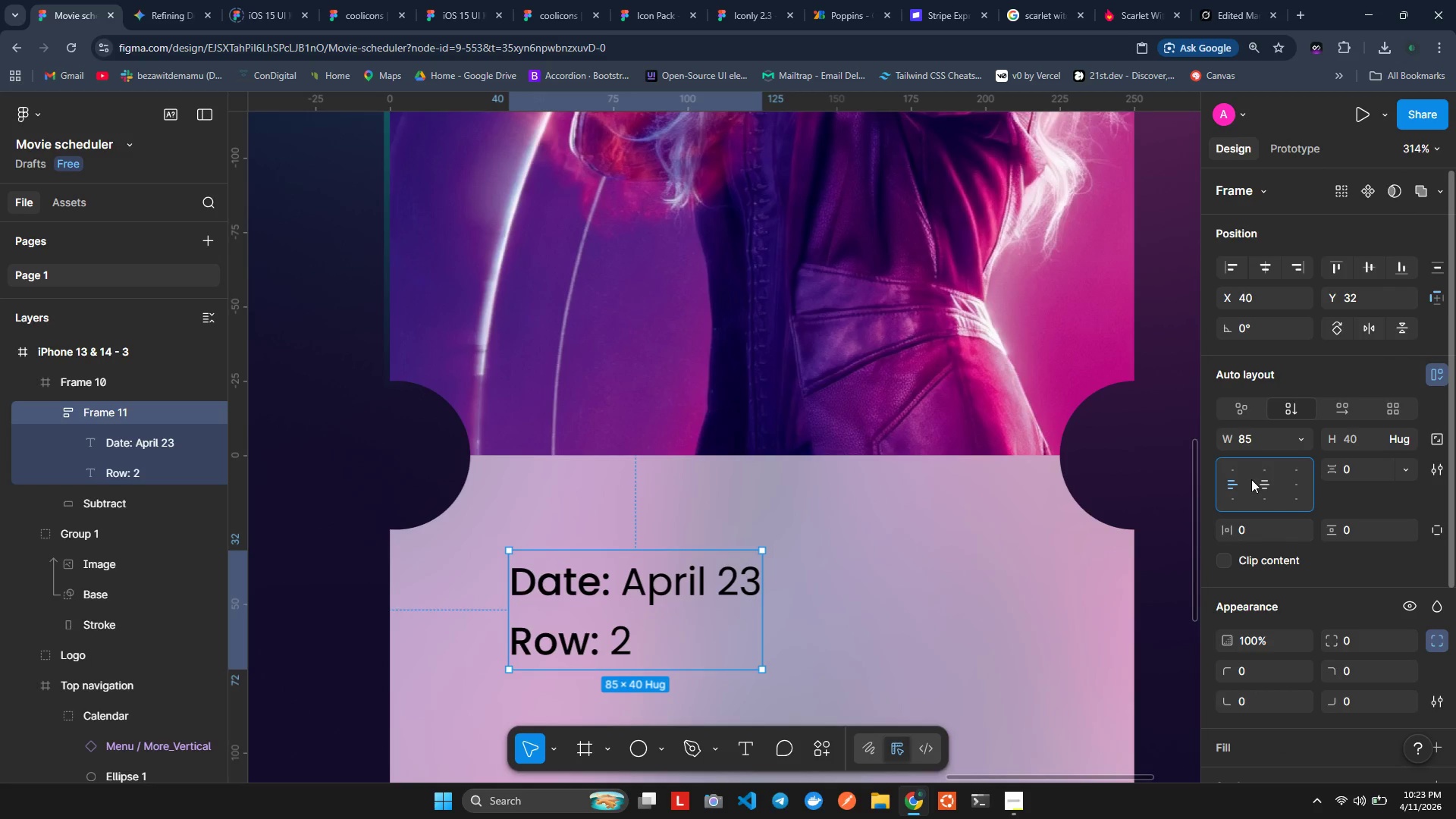 
left_click([1258, 479])
 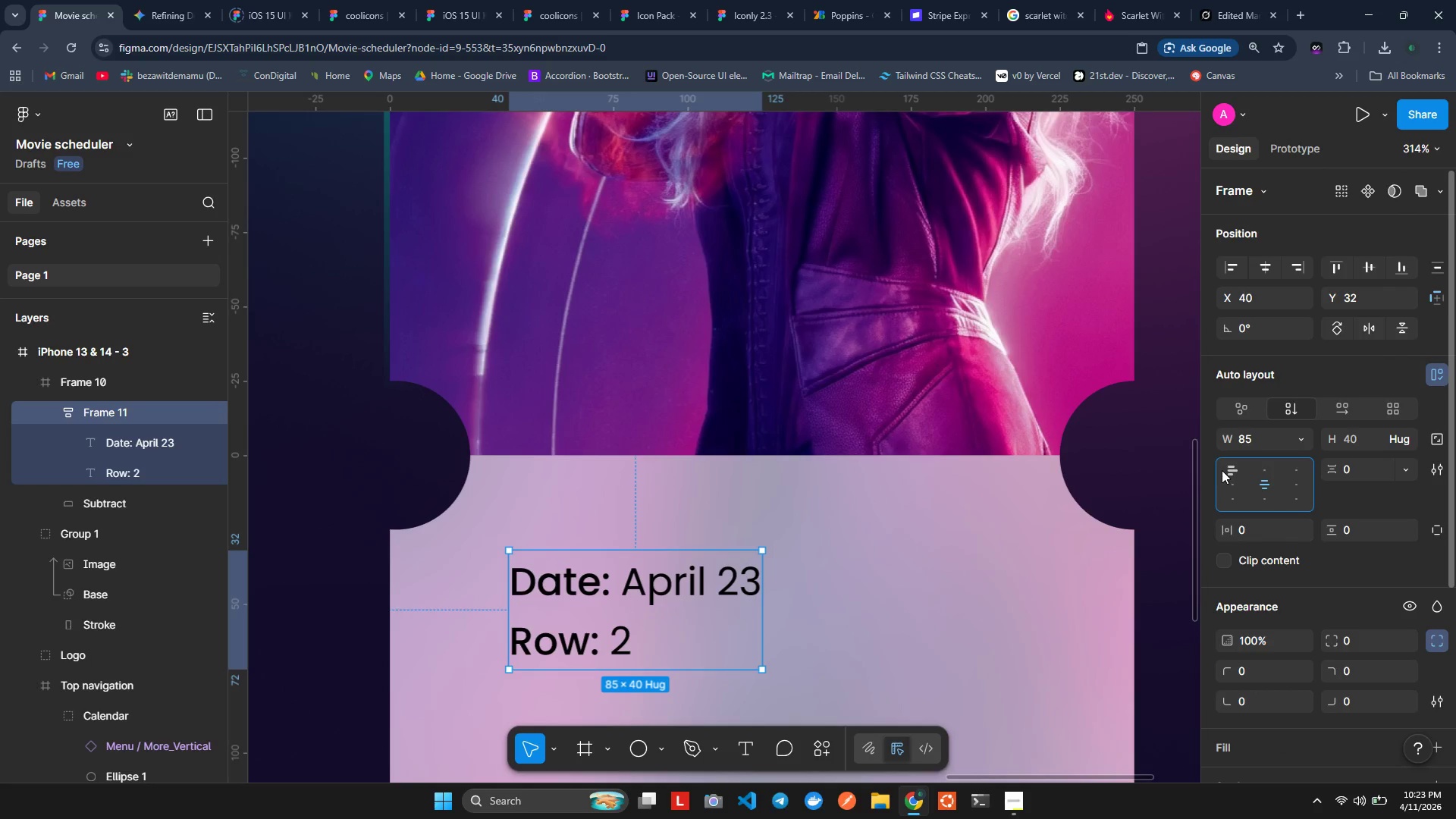 
left_click([1222, 469])
 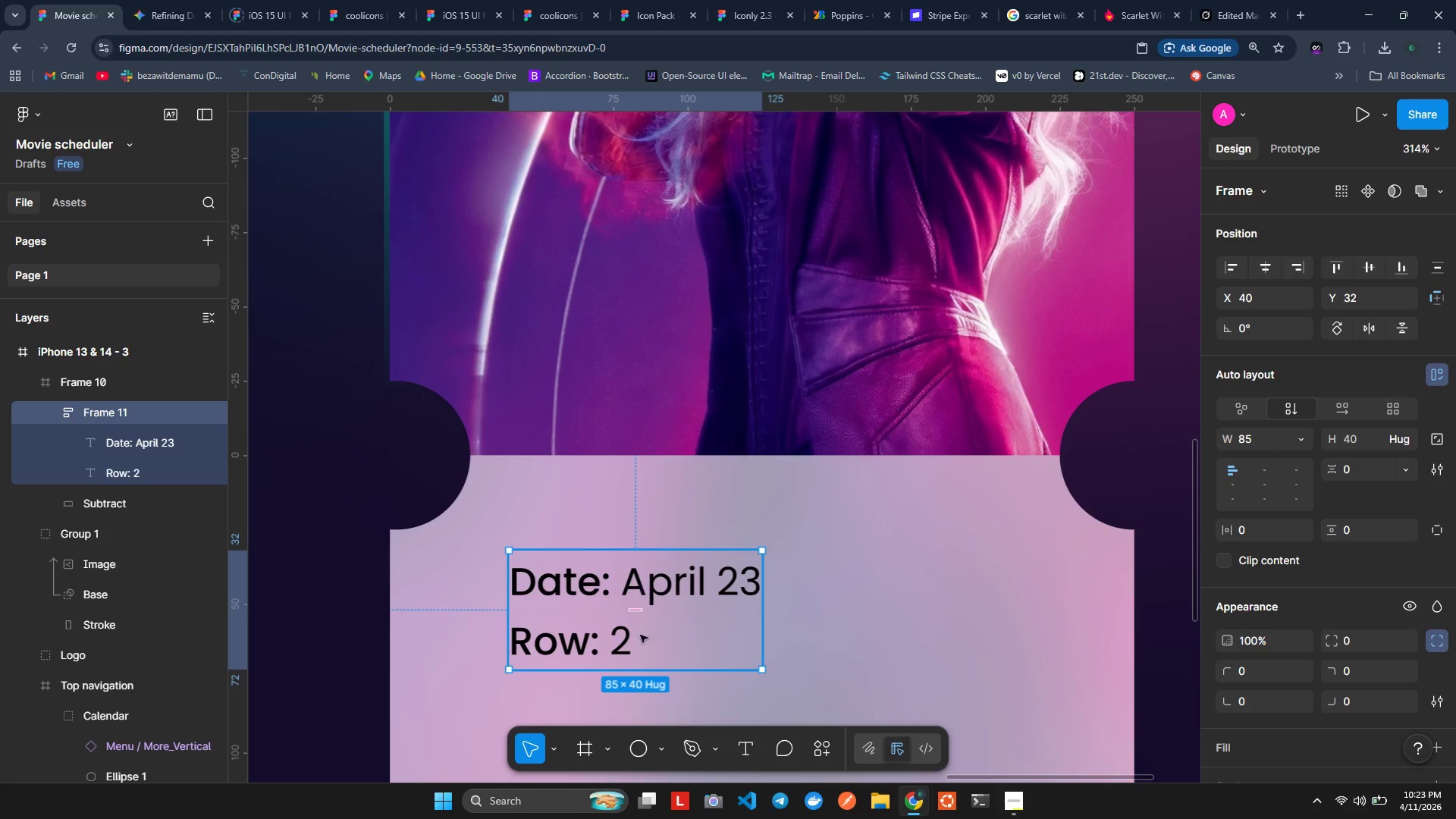 
wait(8.81)
 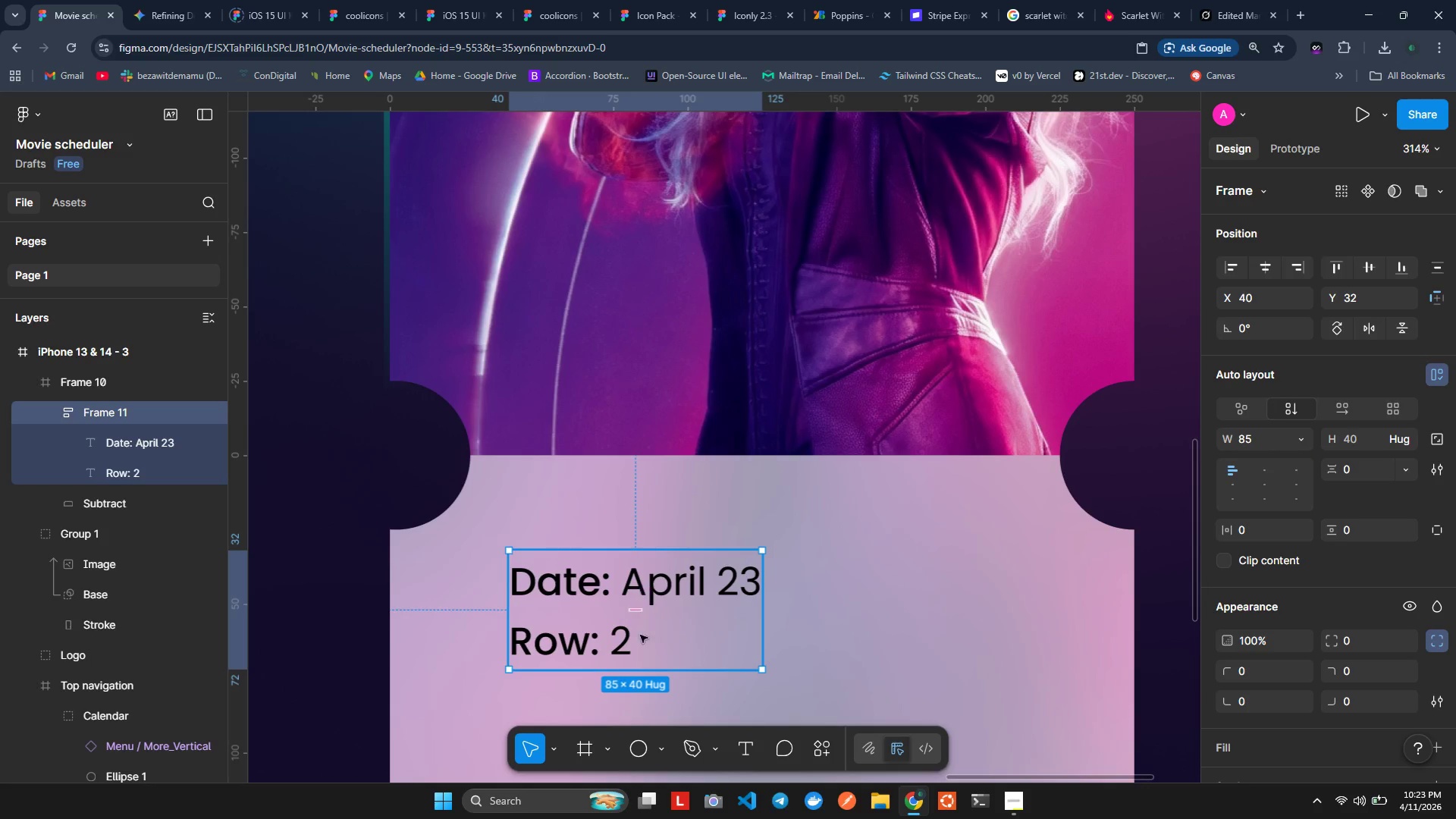 
scroll: coordinate [1299, 334], scroll_direction: up, amount: 1.0
 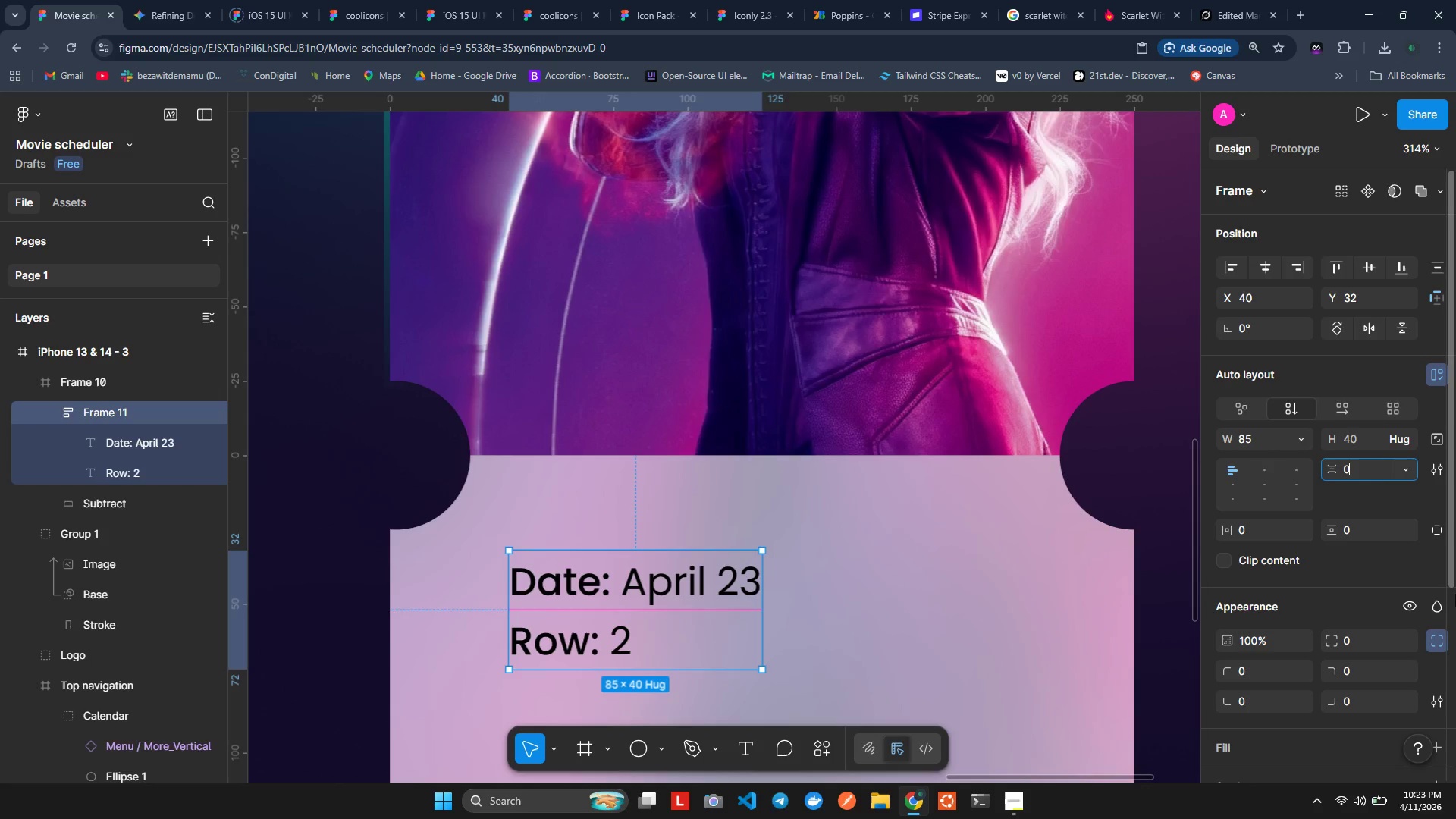 
wait(7.3)
 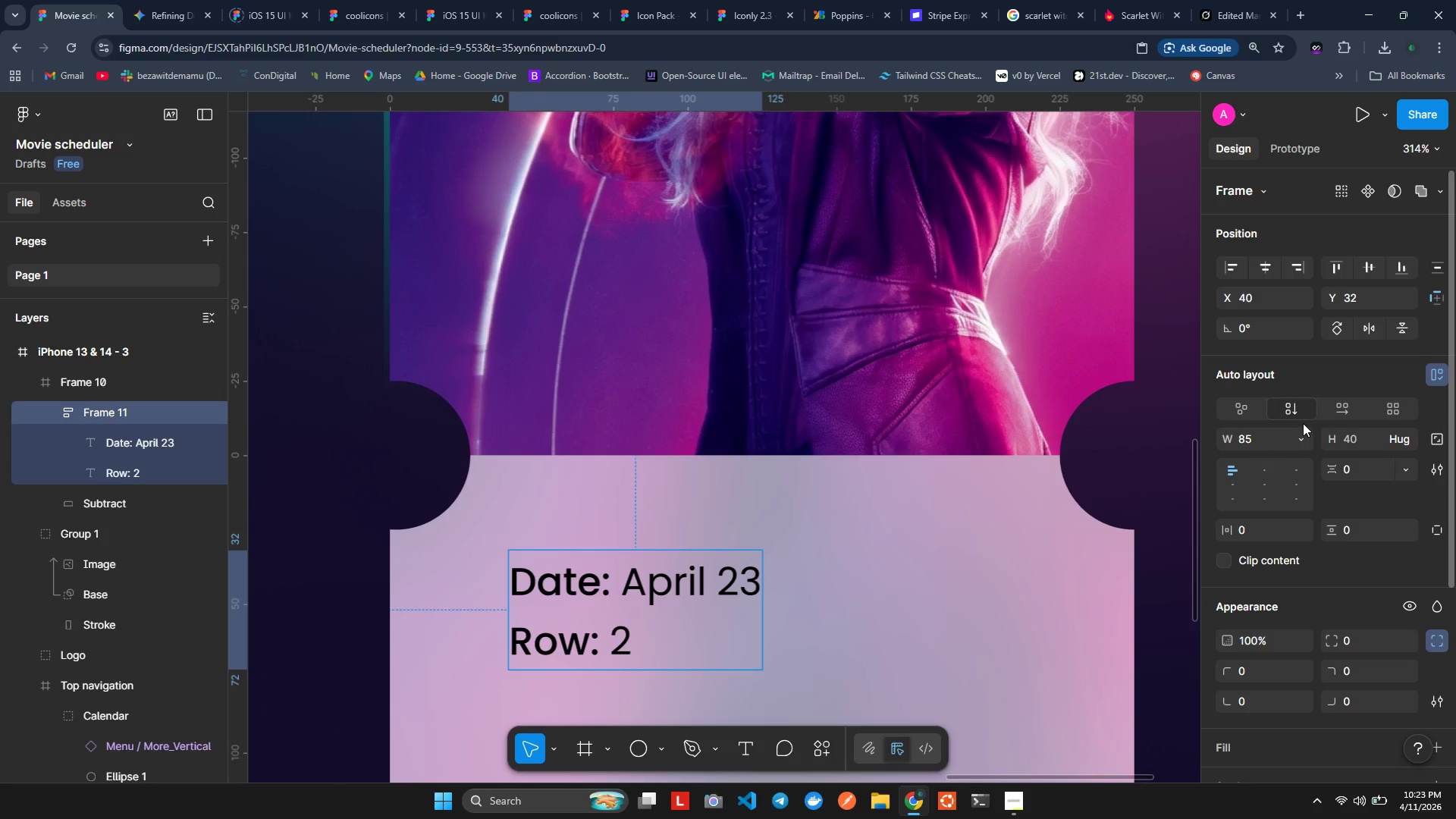 
double_click([1363, 471])
 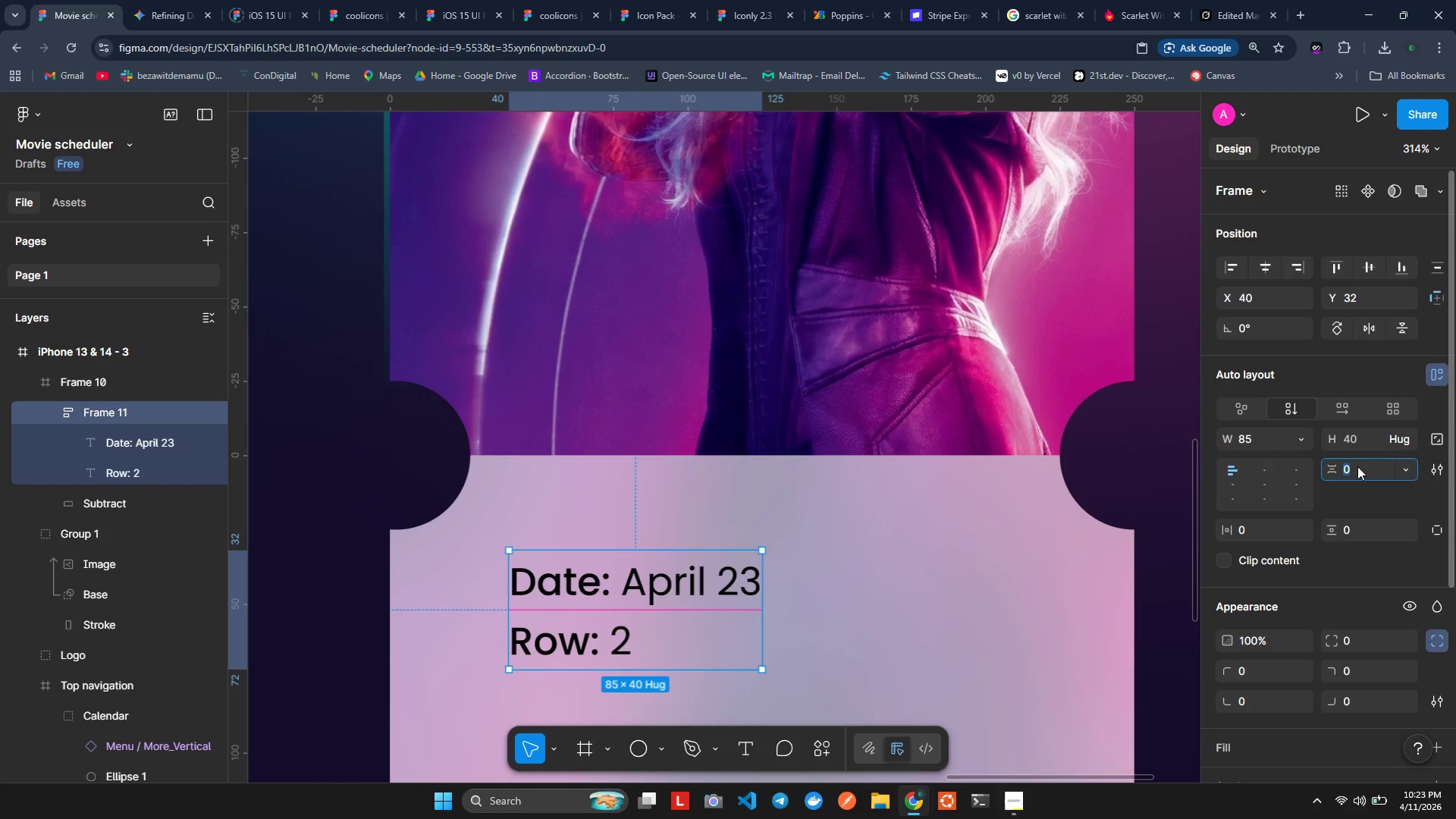 
type(10)
 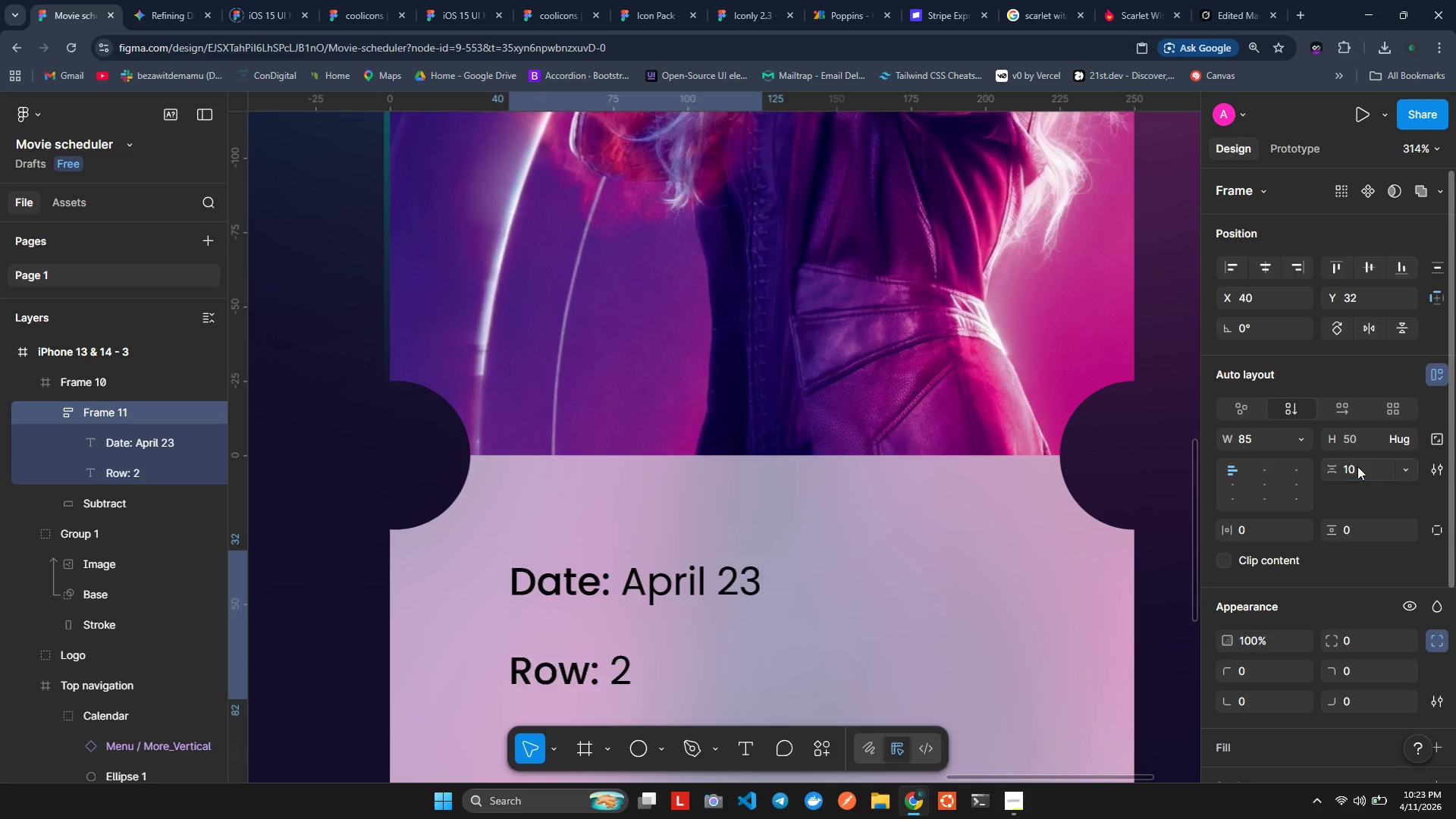 
key(Enter)
 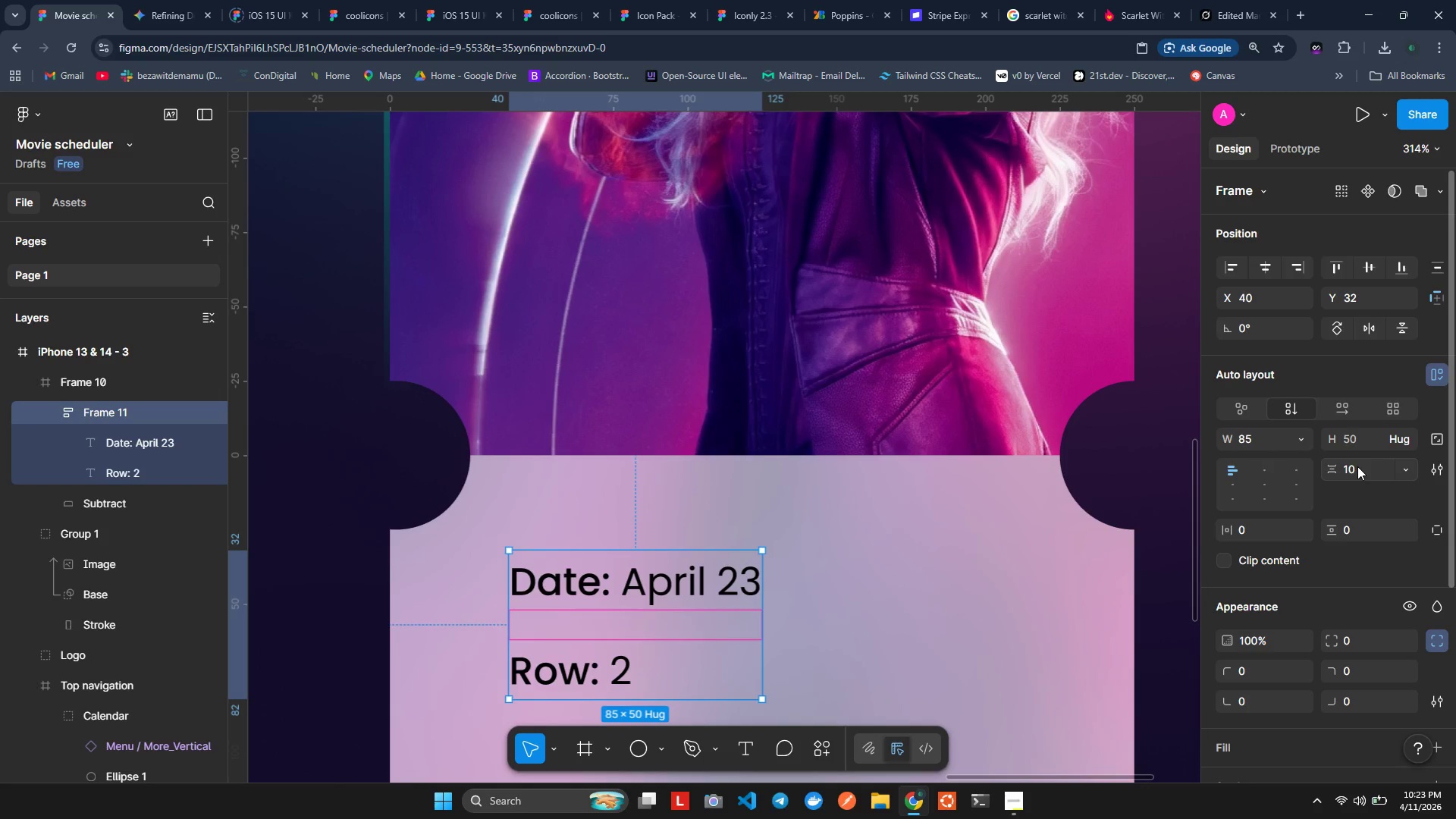 
wait(7.48)
 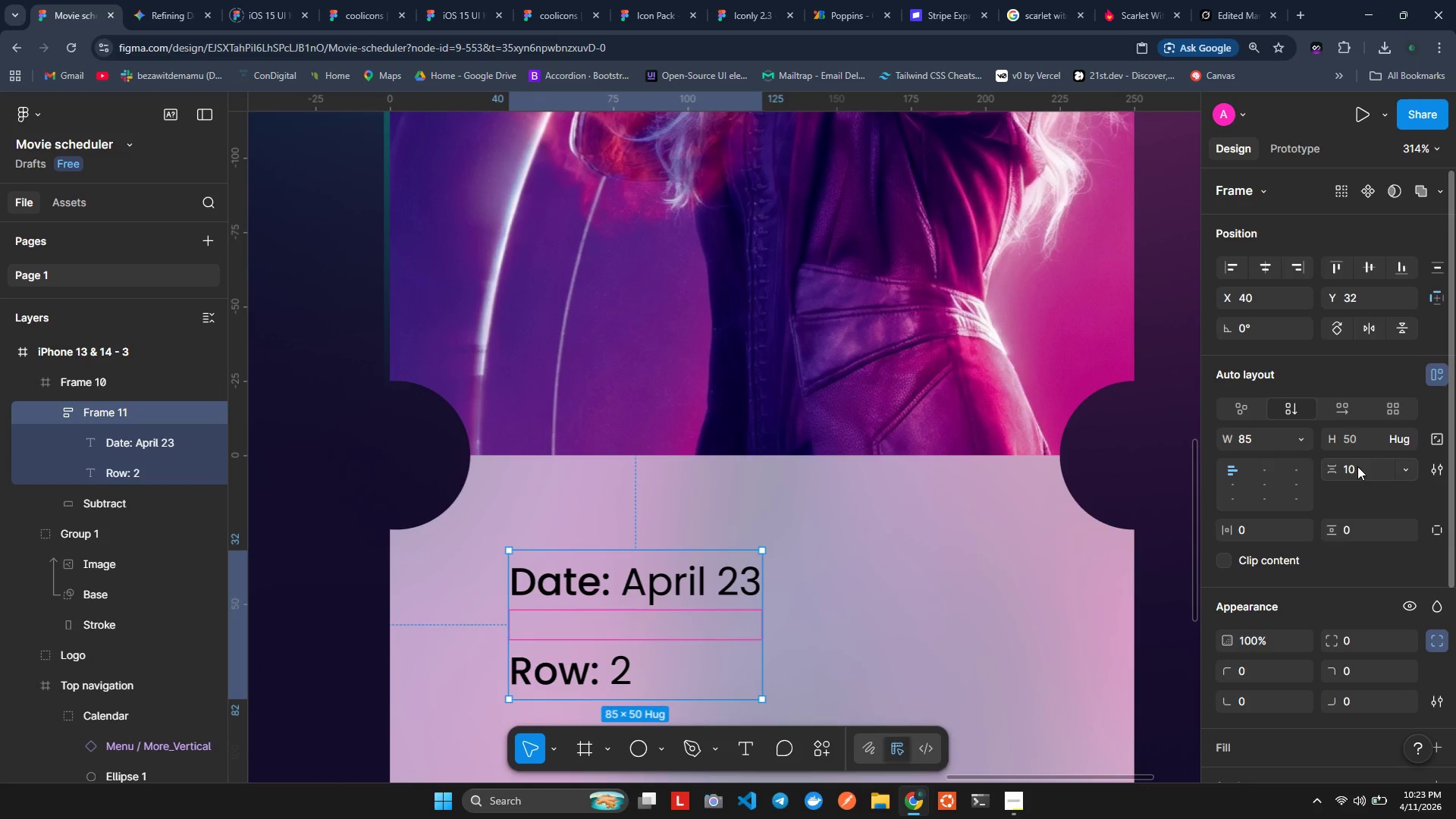 
hold_key(key=AltLeft, duration=1.52)
left_click_drag(start_coordinate=[604, 611], to_coordinate=[921, 610])
 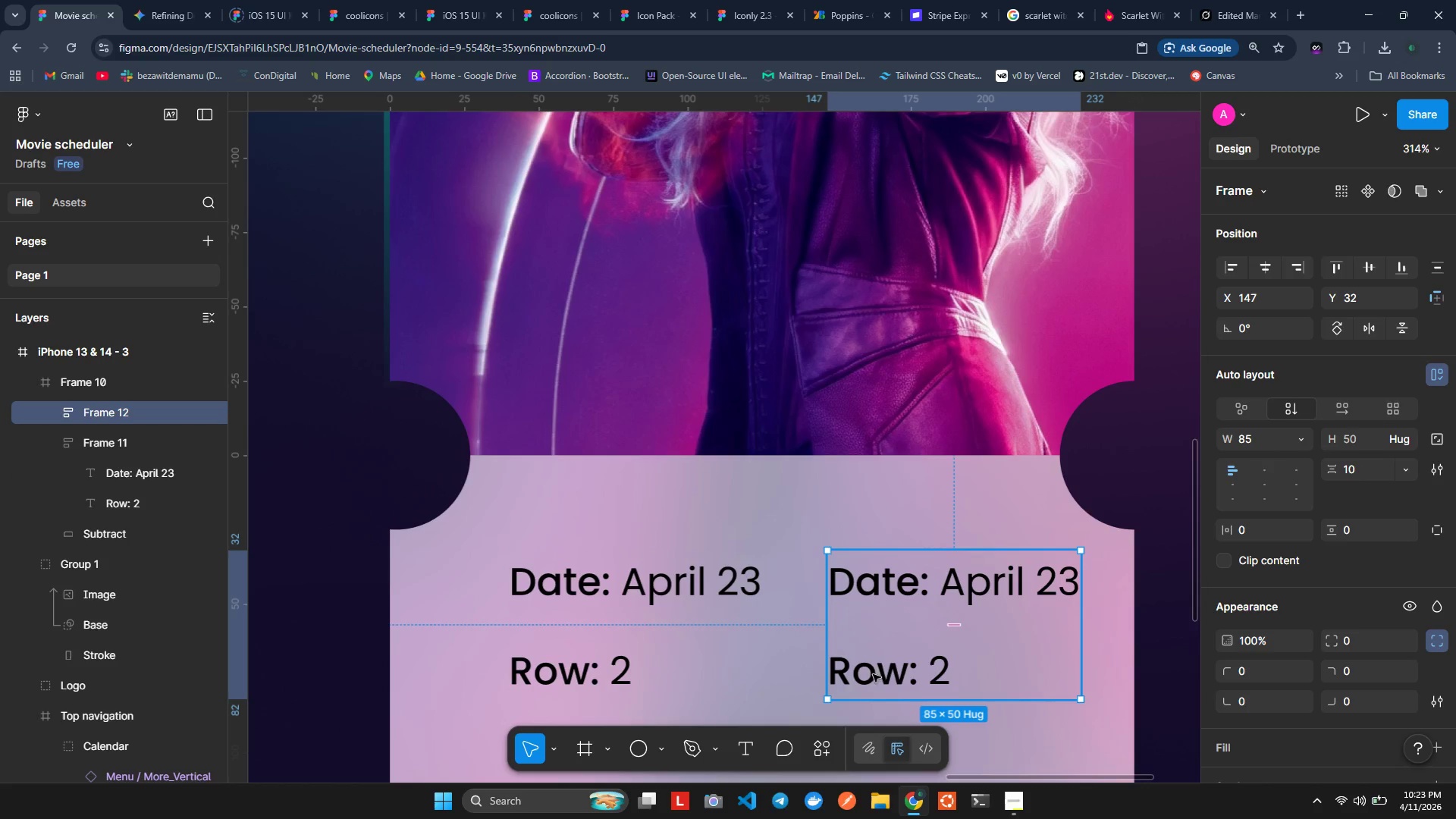 
hold_key(key=AltLeft, duration=1.5)
 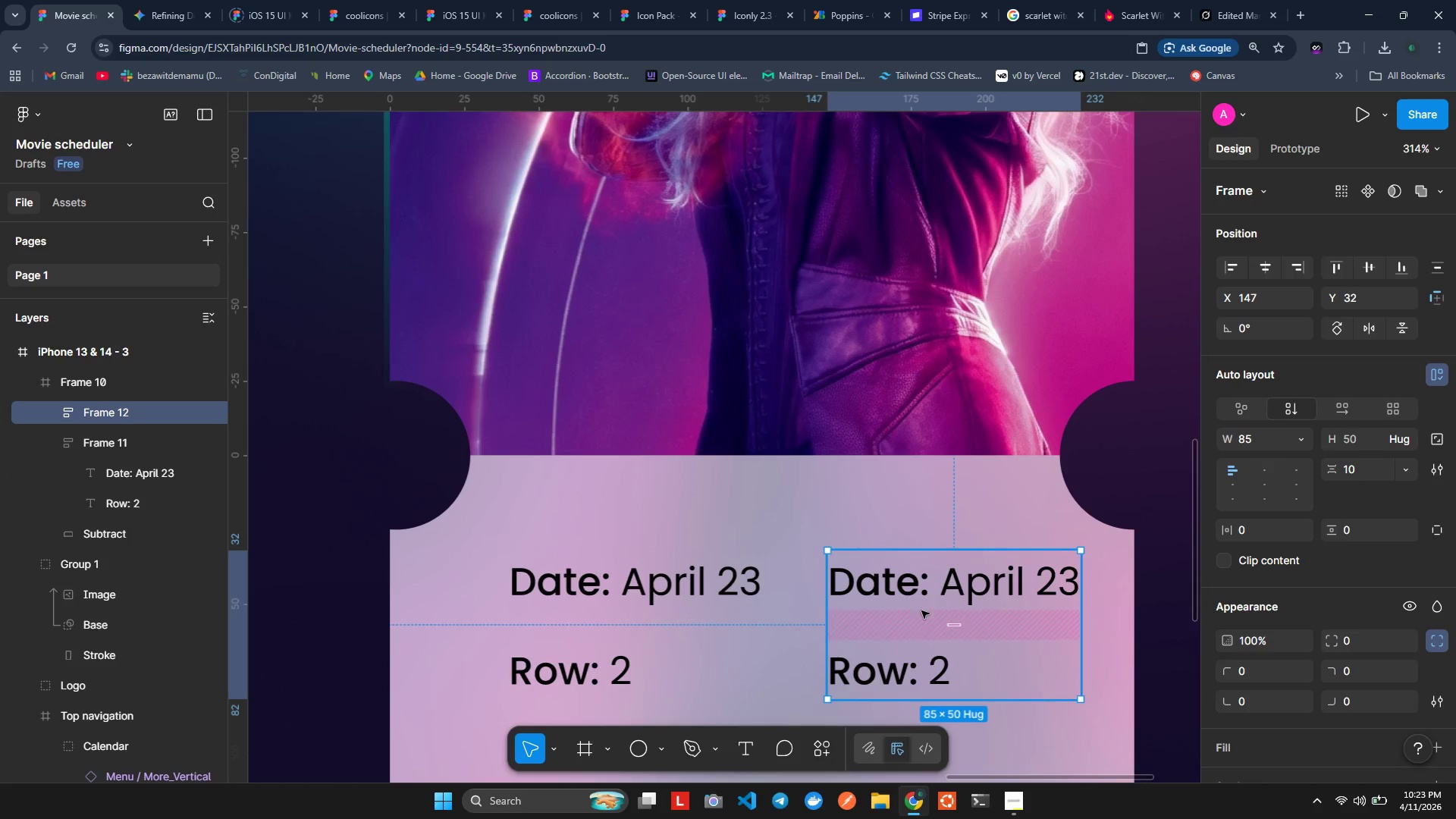 
hold_key(key=AltLeft, duration=0.42)
 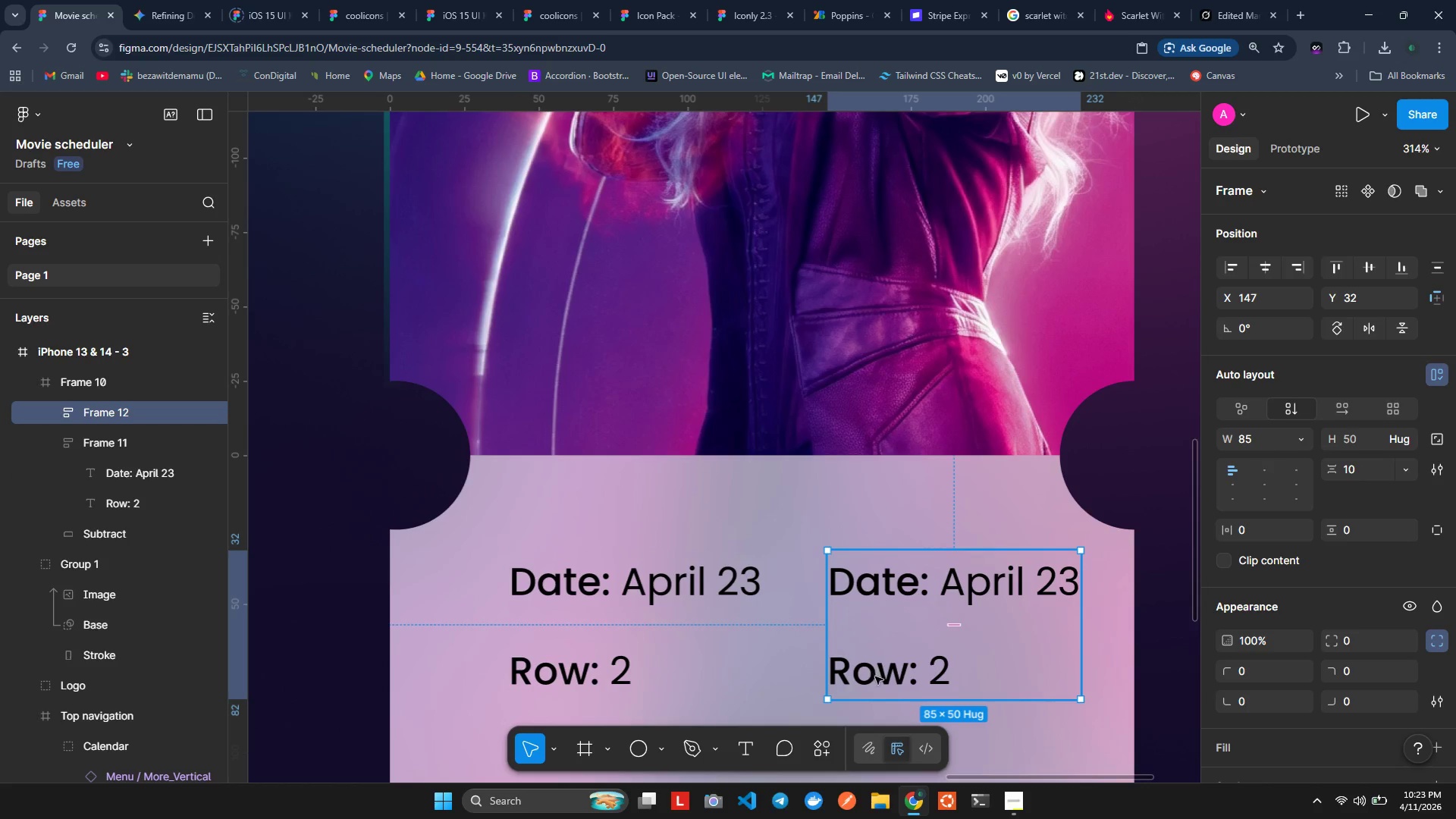 
wait(8.27)
 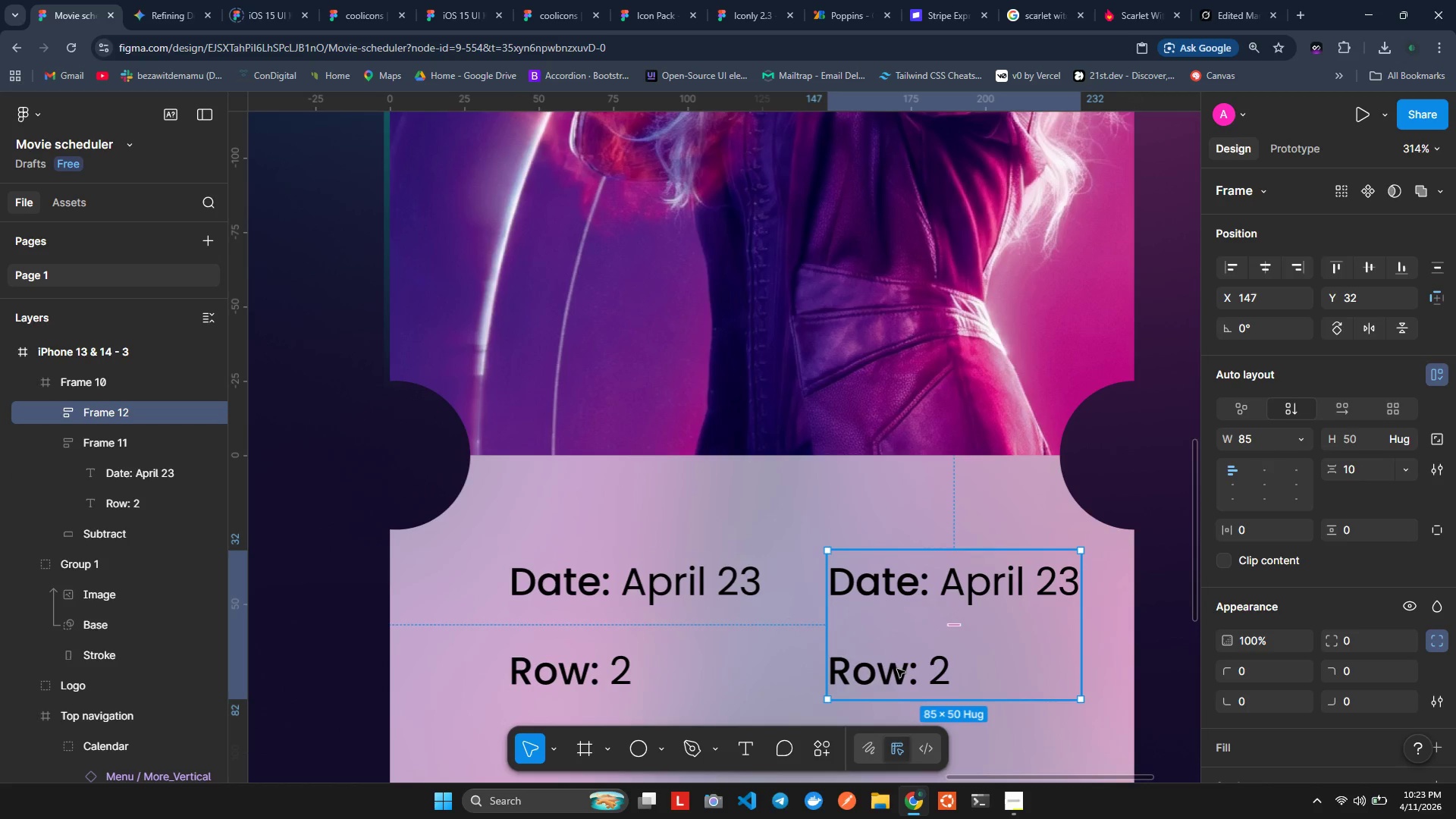 
double_click([852, 583])
 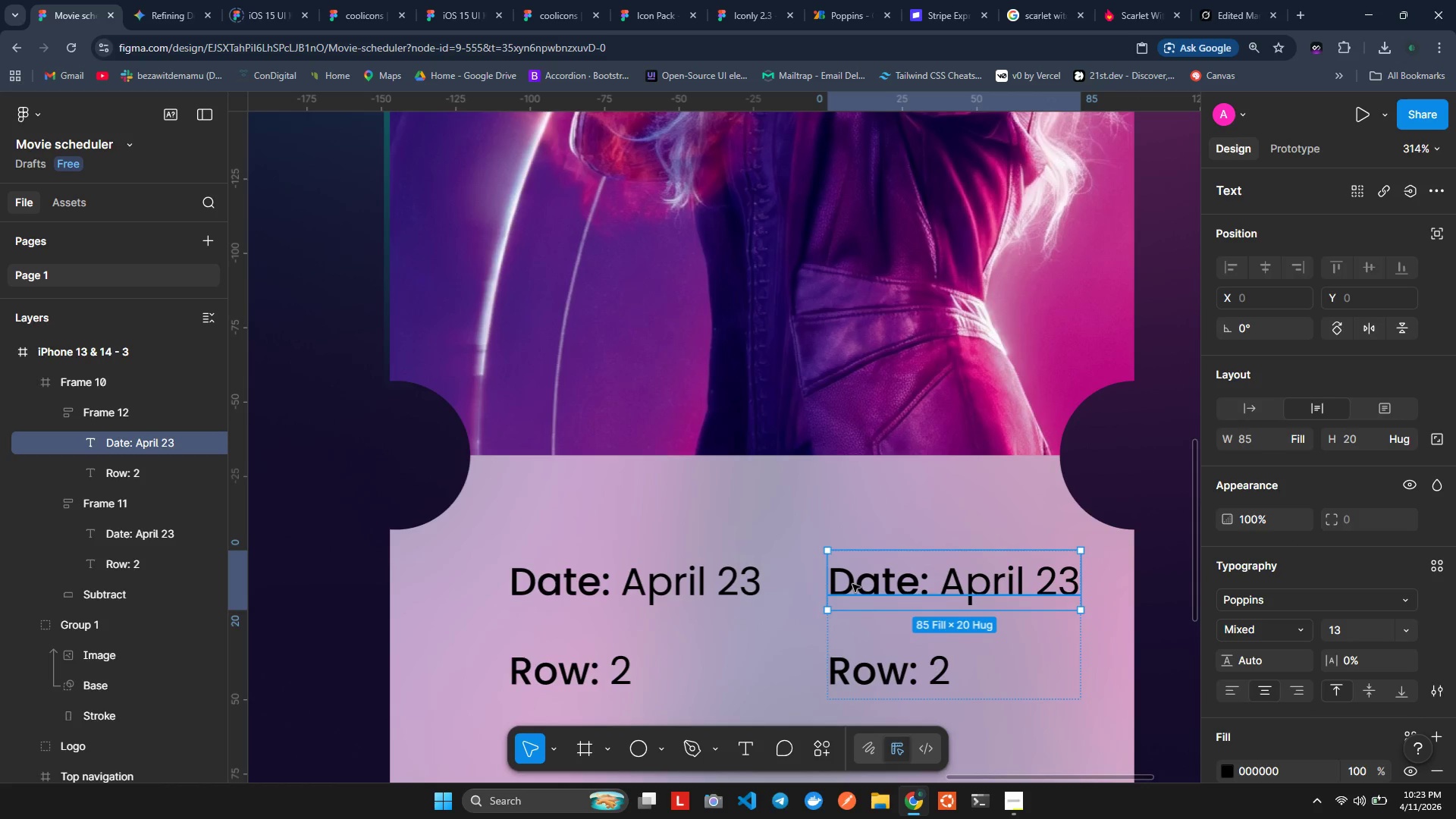 
triple_click([852, 584])
 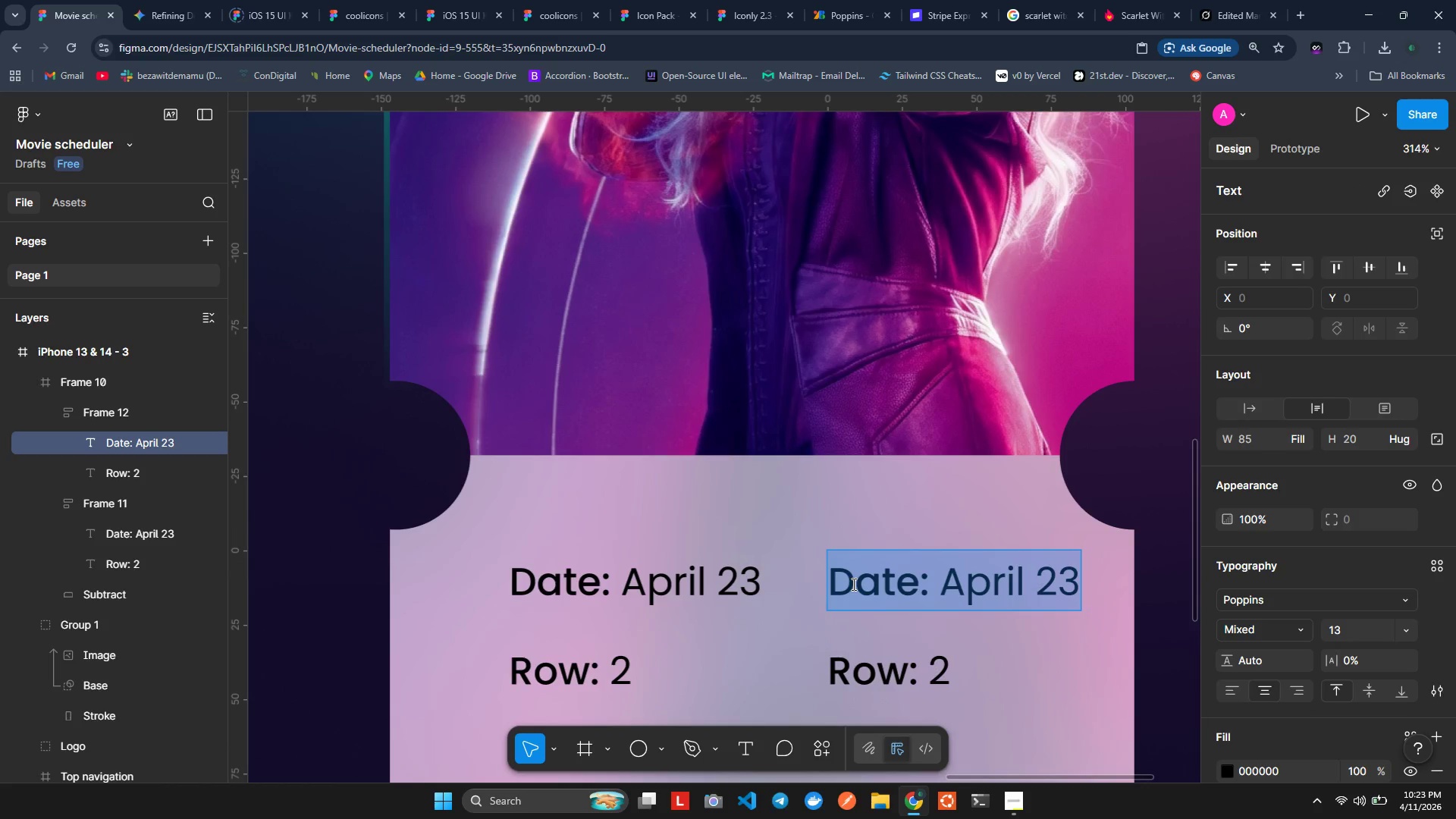 
left_click([852, 584])
 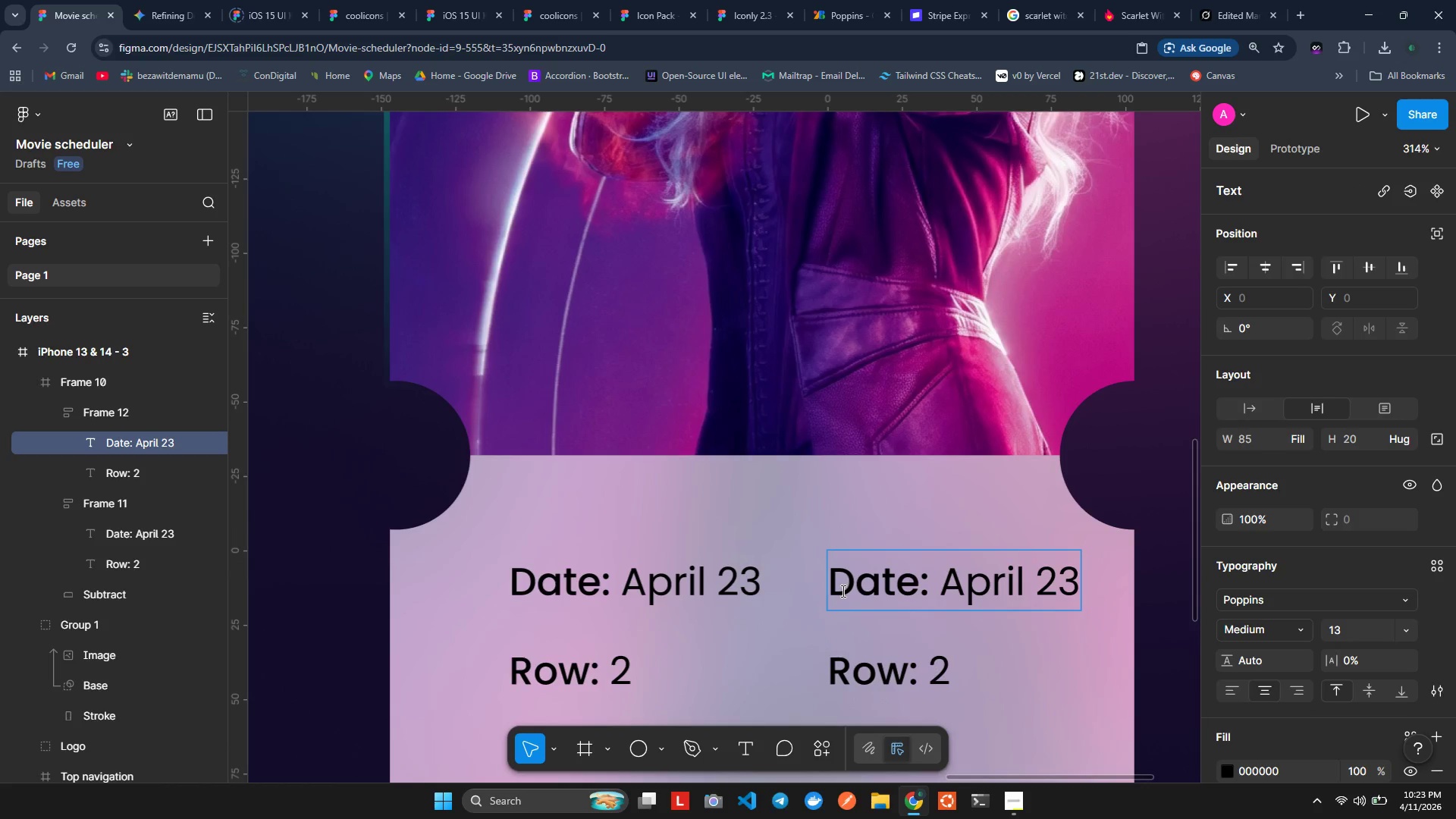 
left_click_drag(start_coordinate=[842, 591], to_coordinate=[890, 588])
 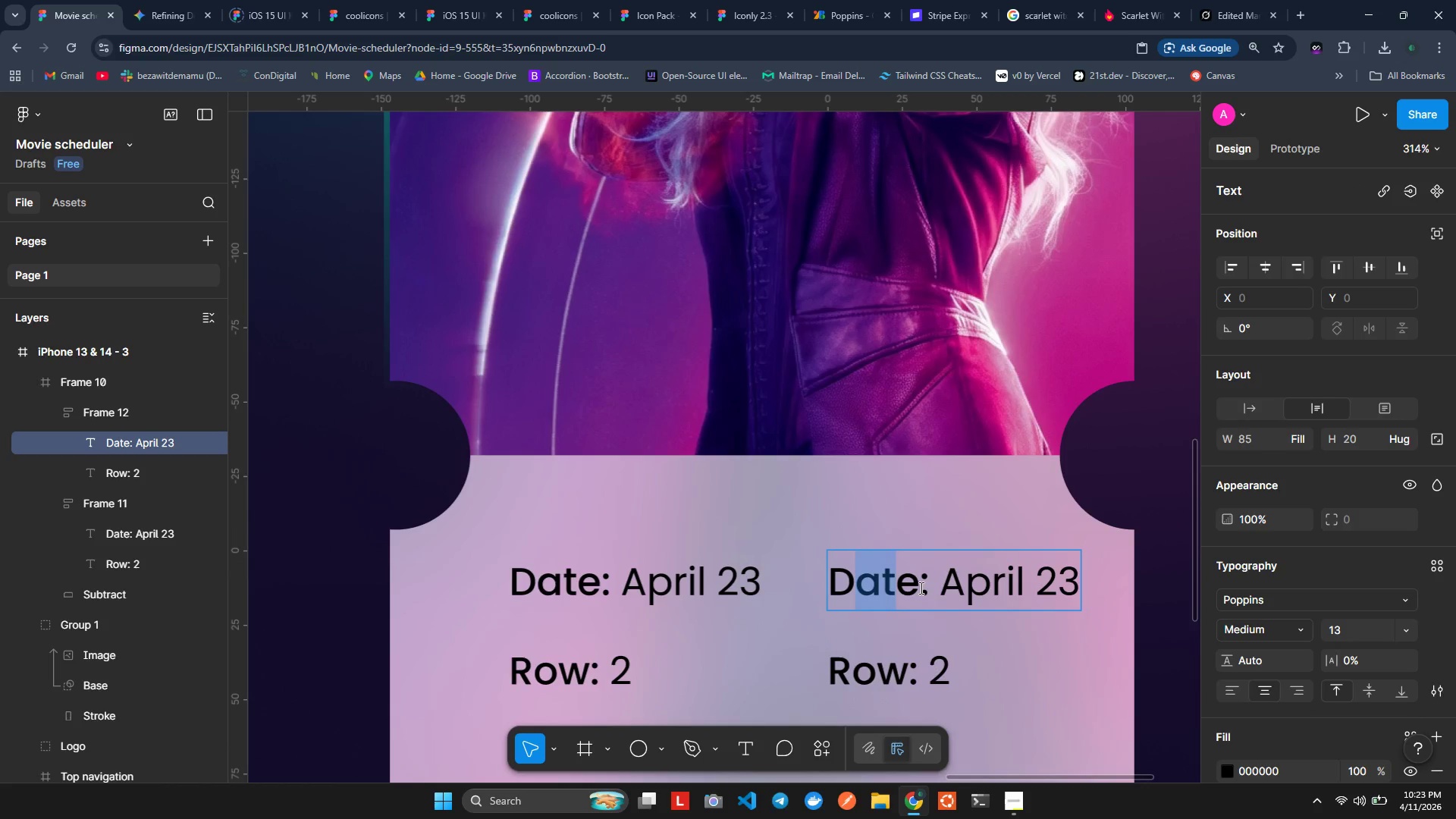 
left_click_drag(start_coordinate=[920, 588], to_coordinate=[838, 585])
 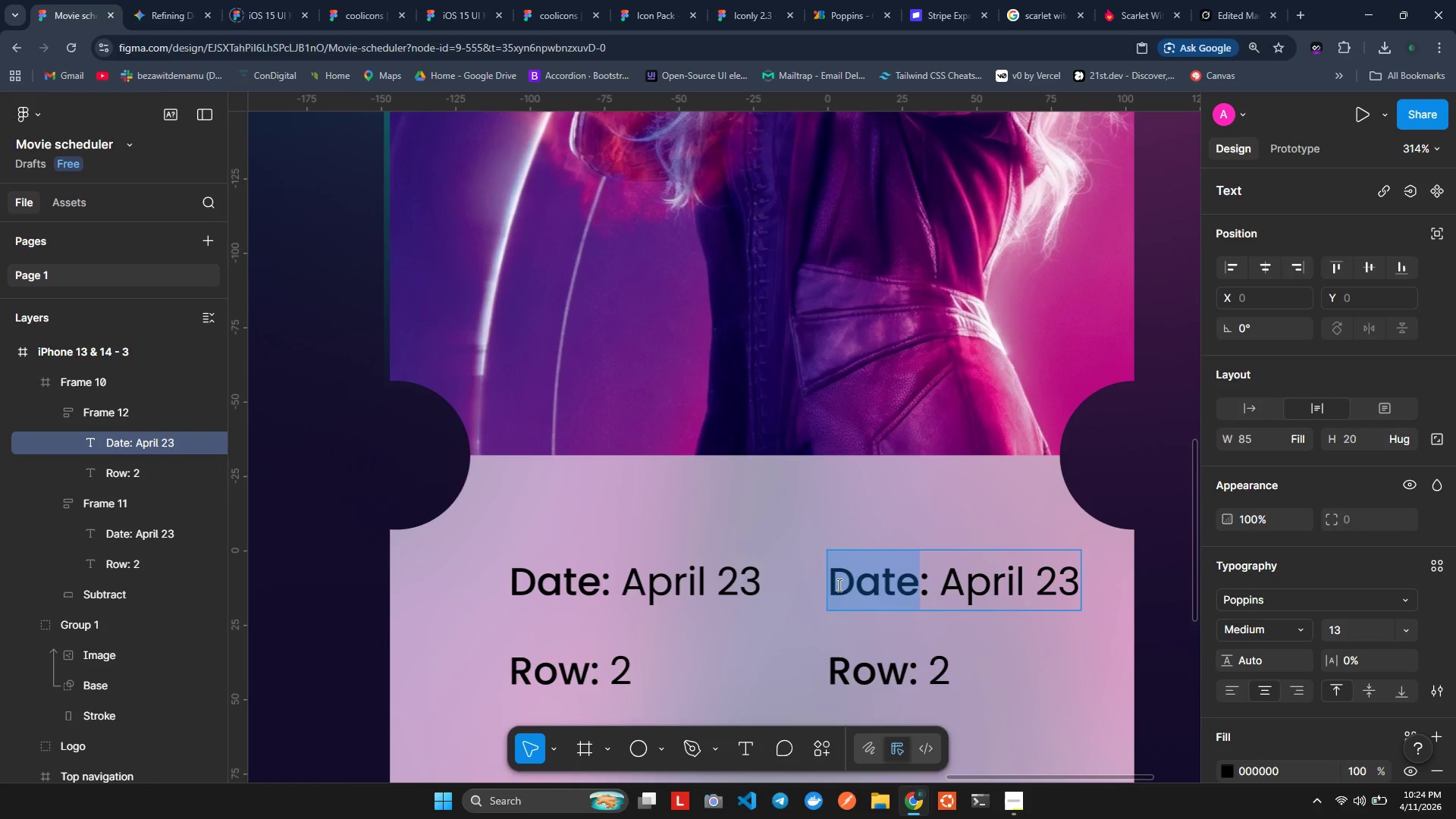 
type(Tm)
key(Backspace)
type(ime)
 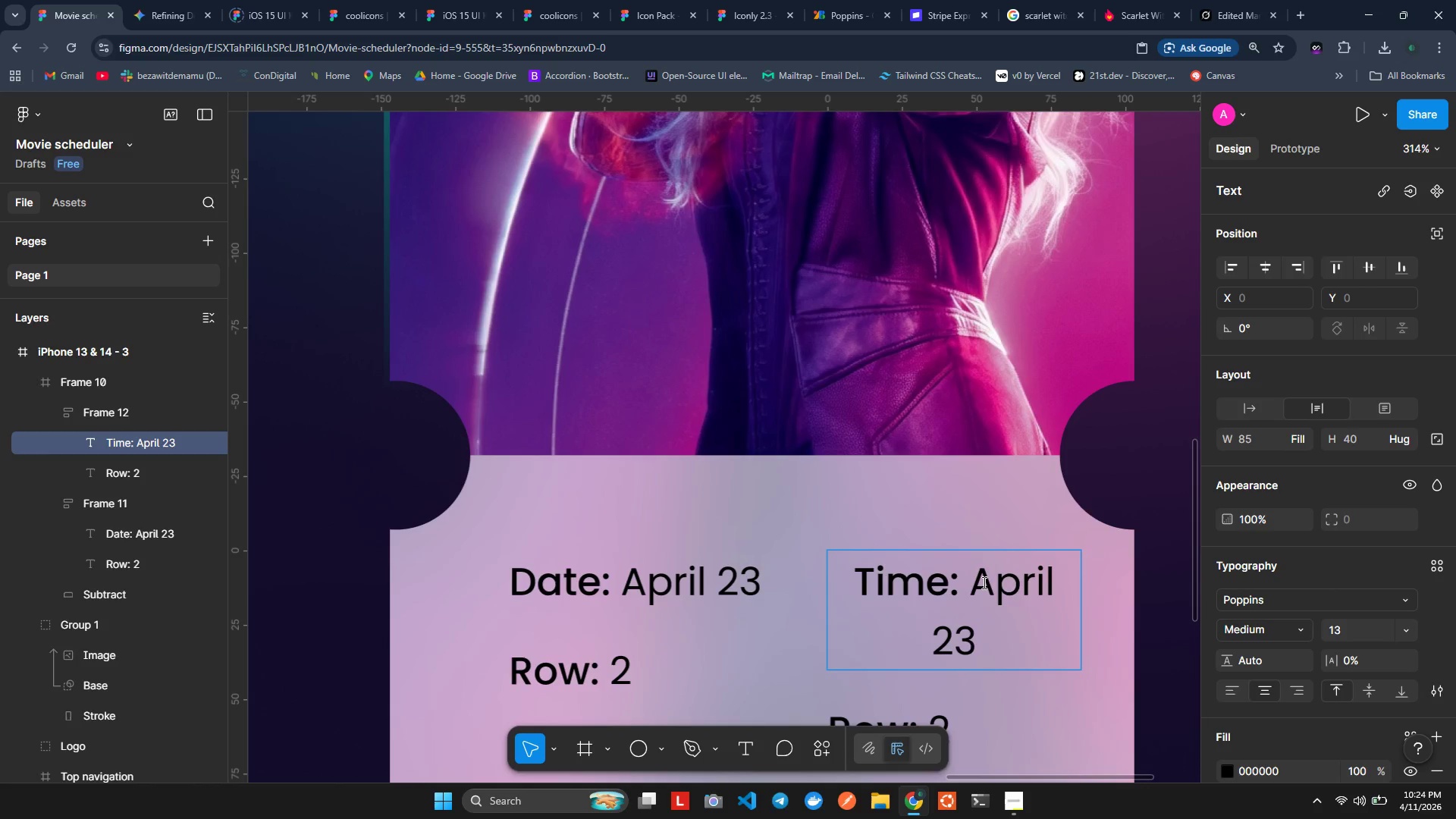 
left_click([983, 582])
 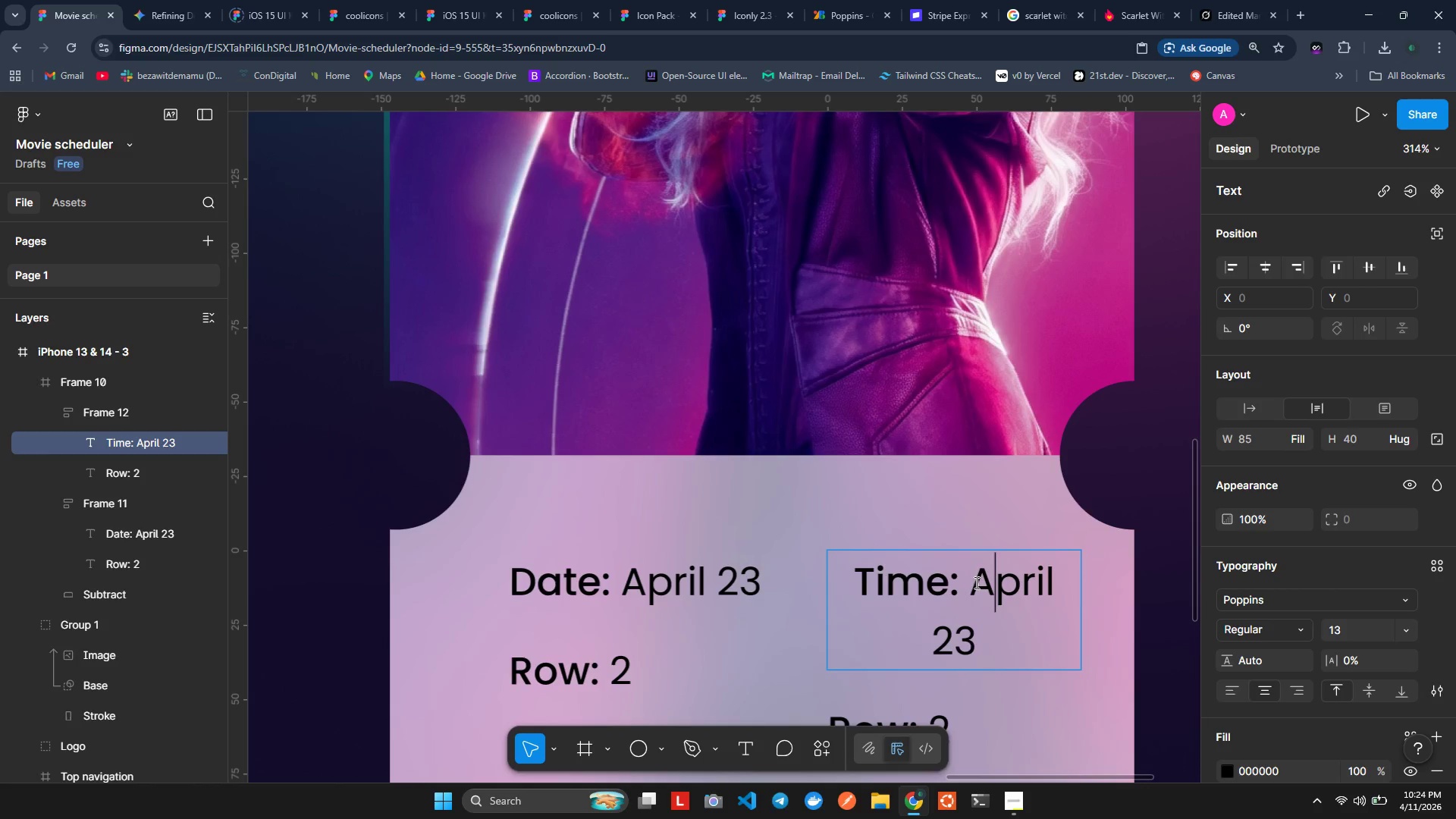 
left_click_drag(start_coordinate=[975, 582], to_coordinate=[987, 623])
 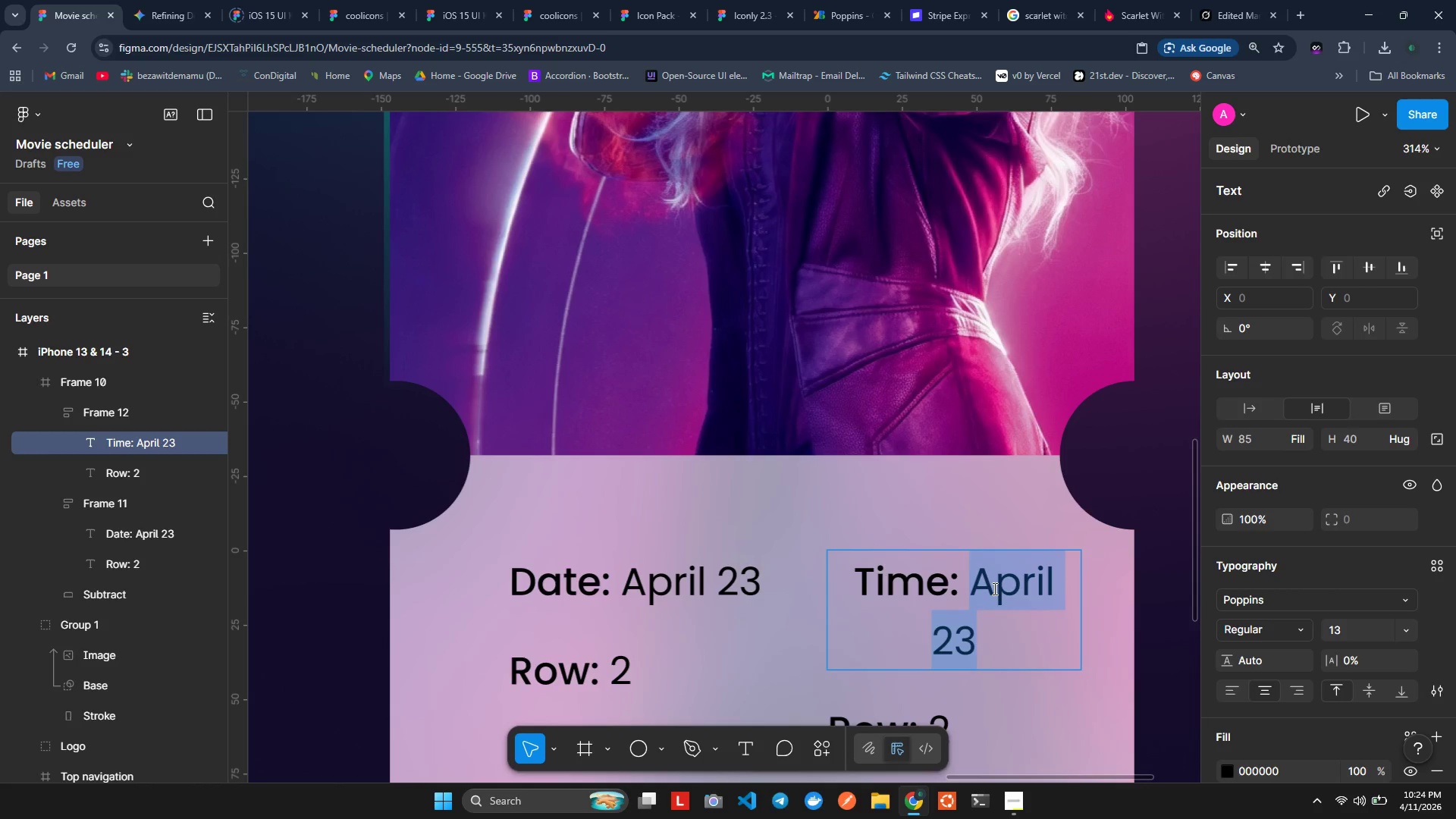 
key(6)
 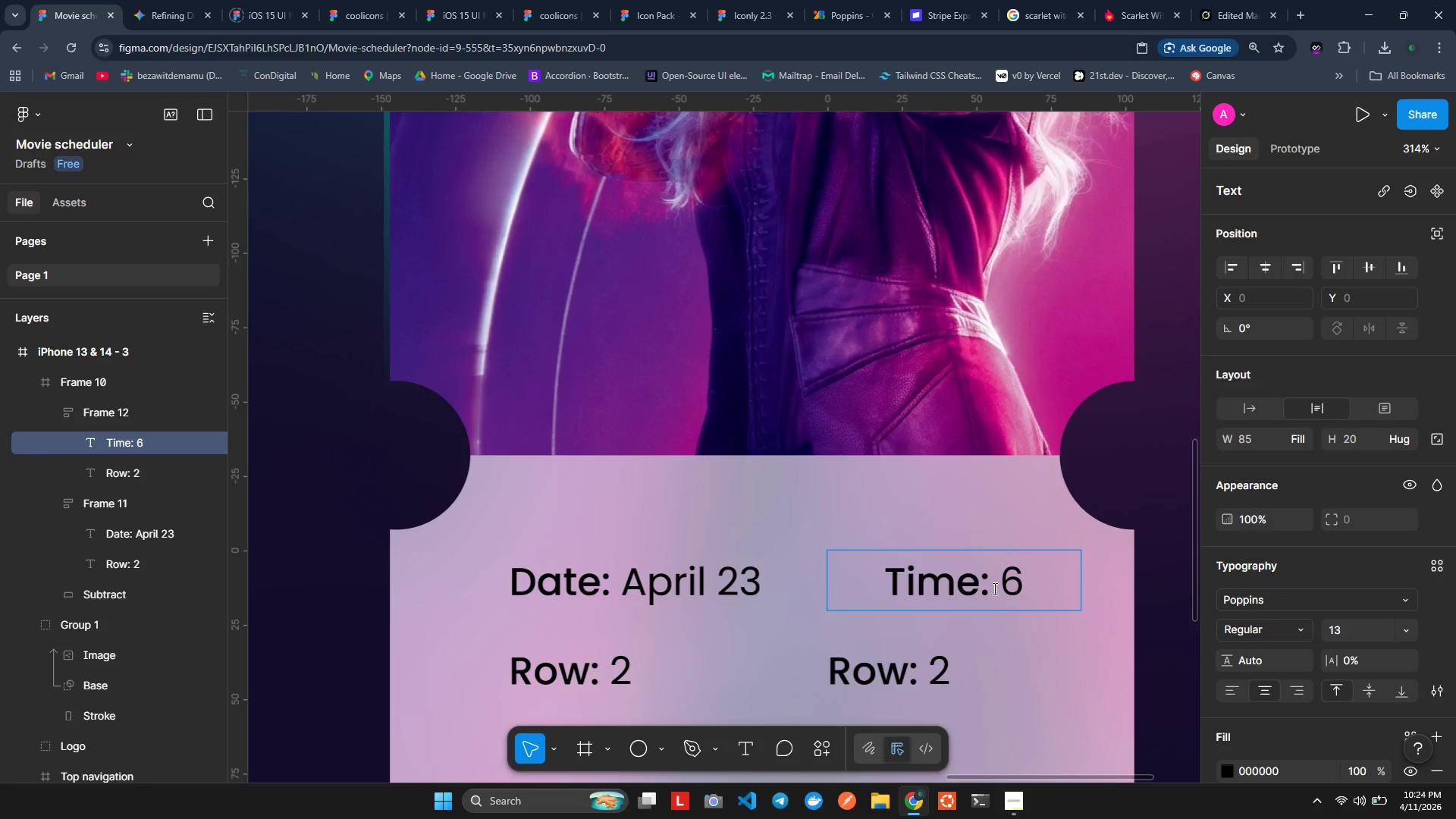 
key(Space)
 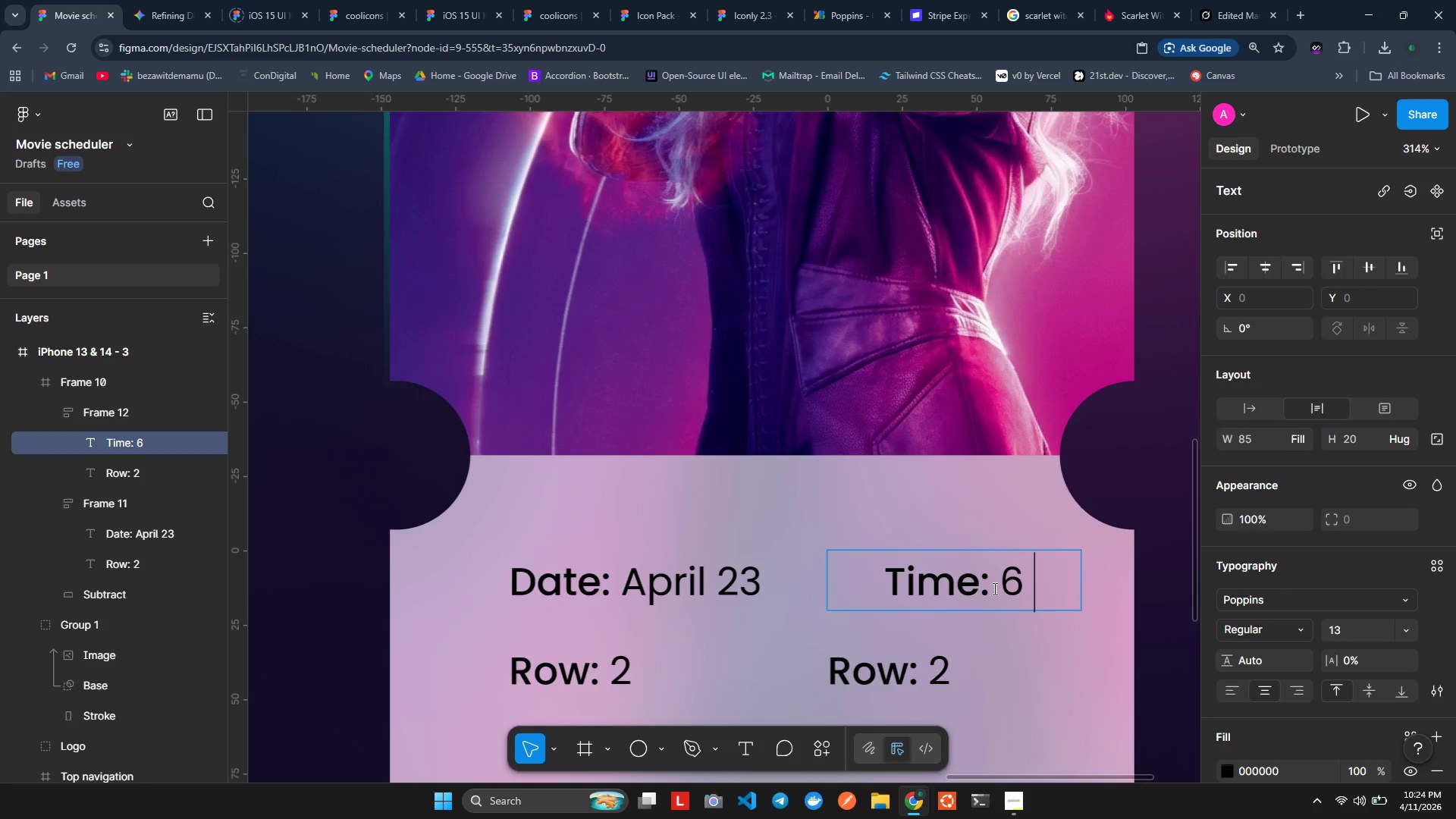 
key(M)
 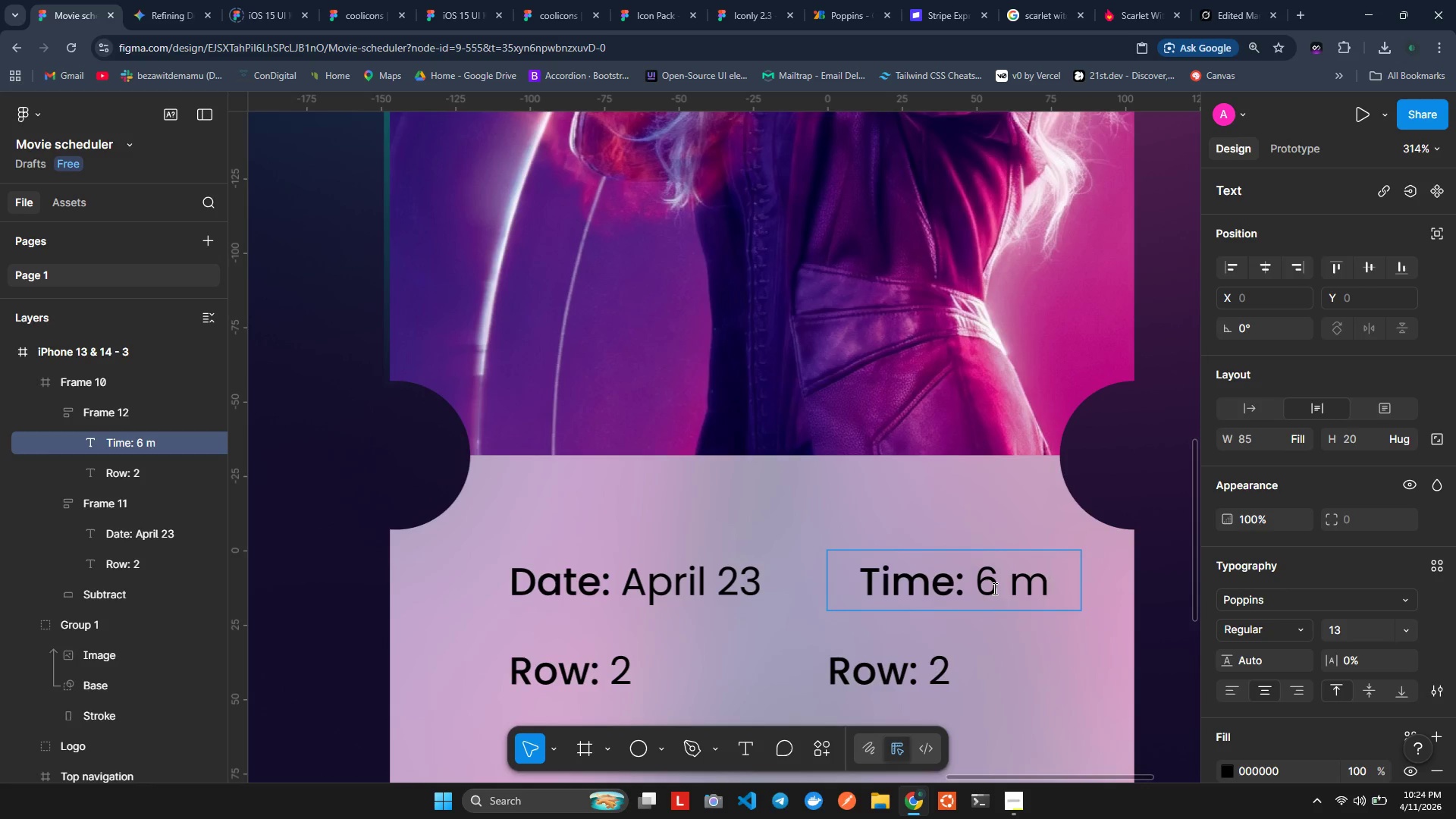 
key(Period)
 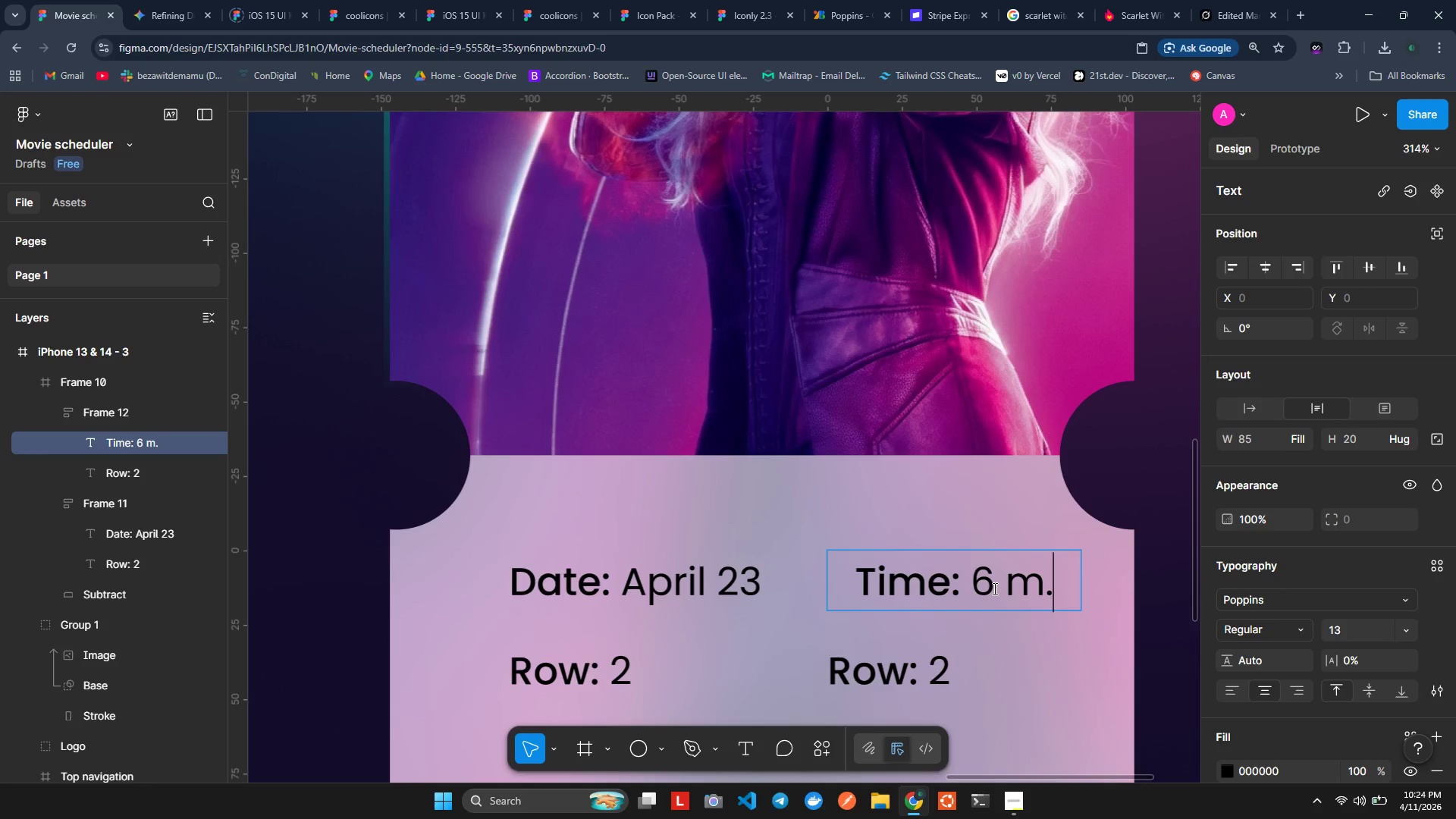 
key(M)
 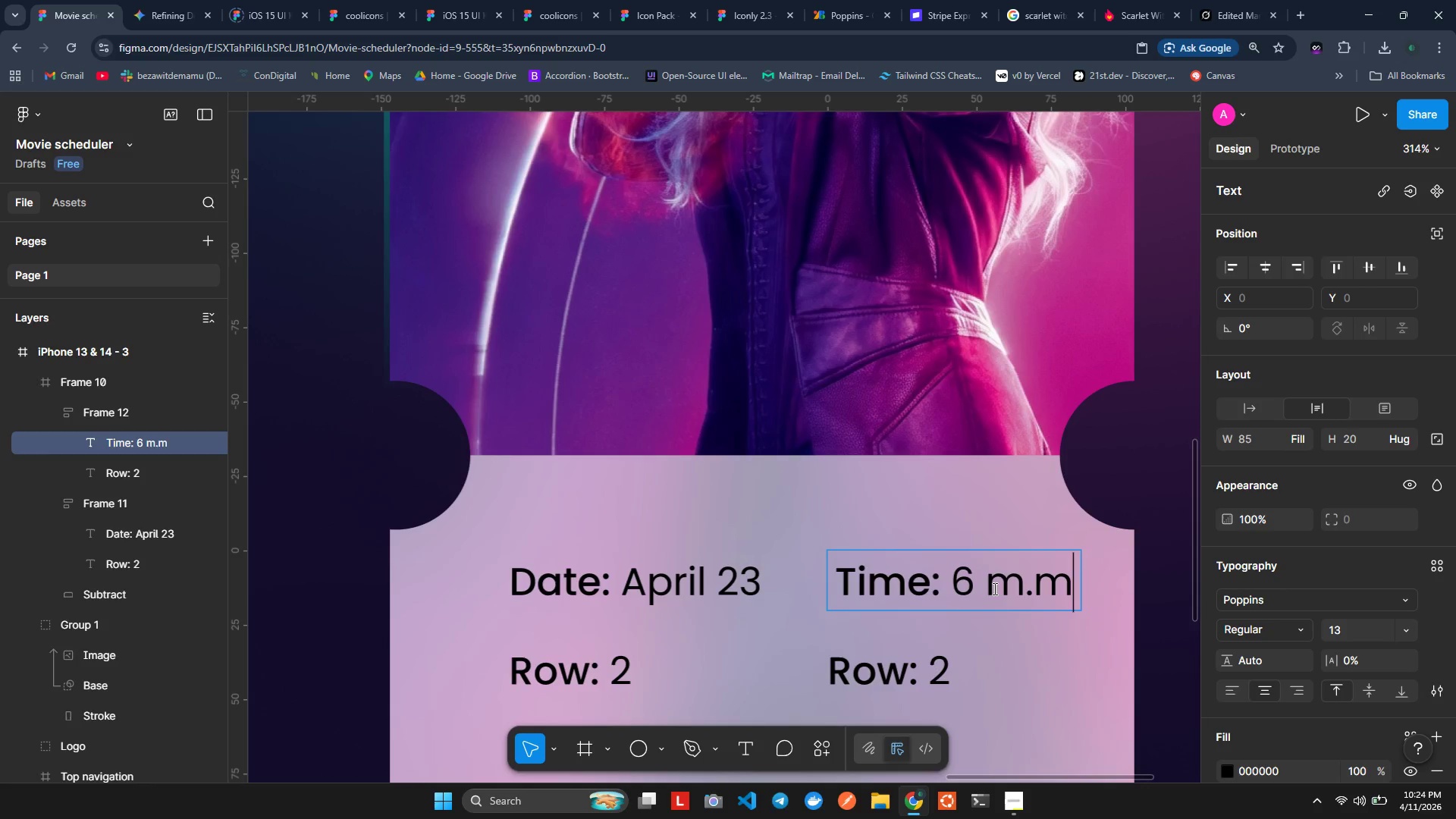 
key(Period)
 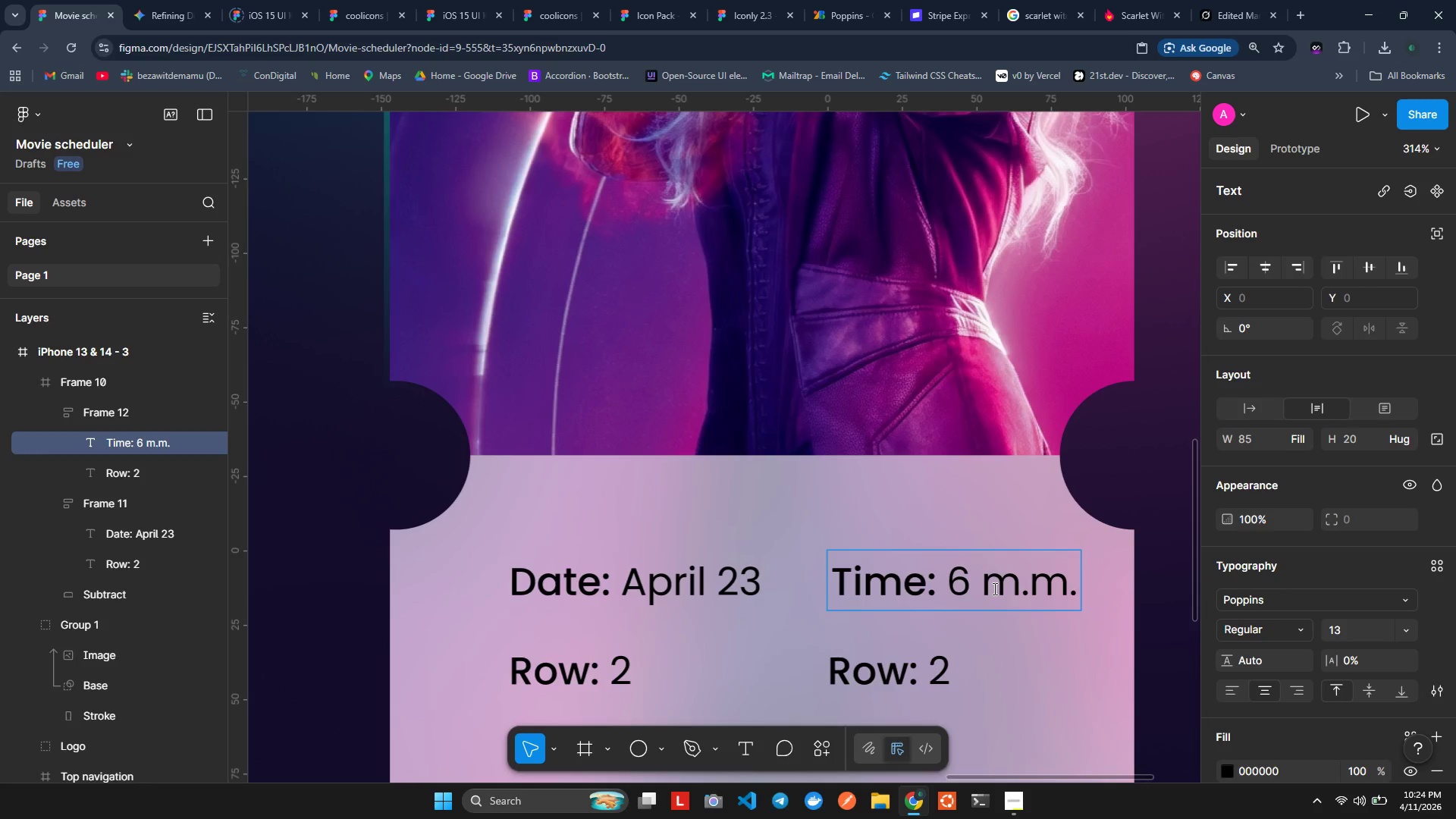 
key(Backspace)
 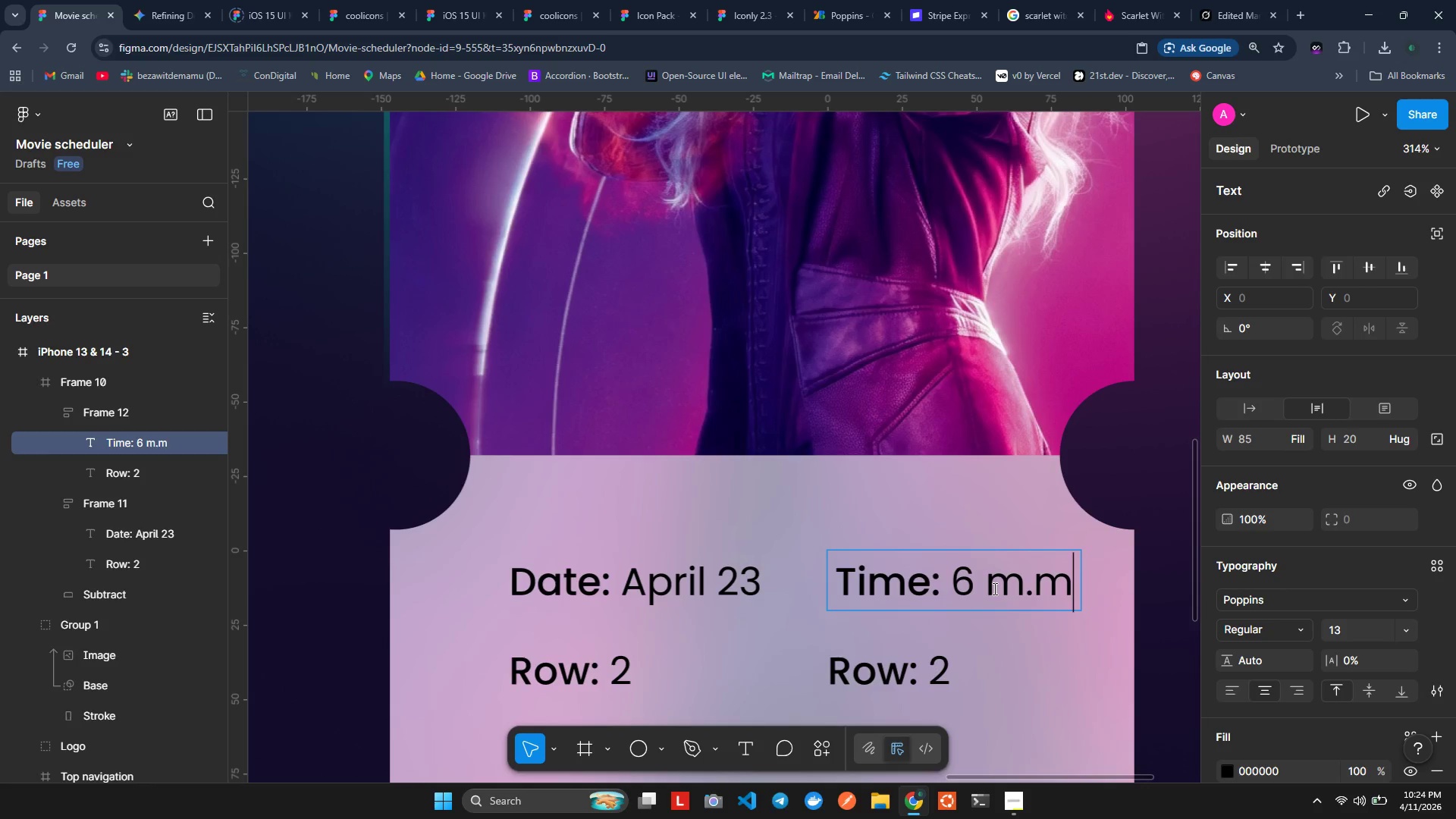 
key(Backspace)
 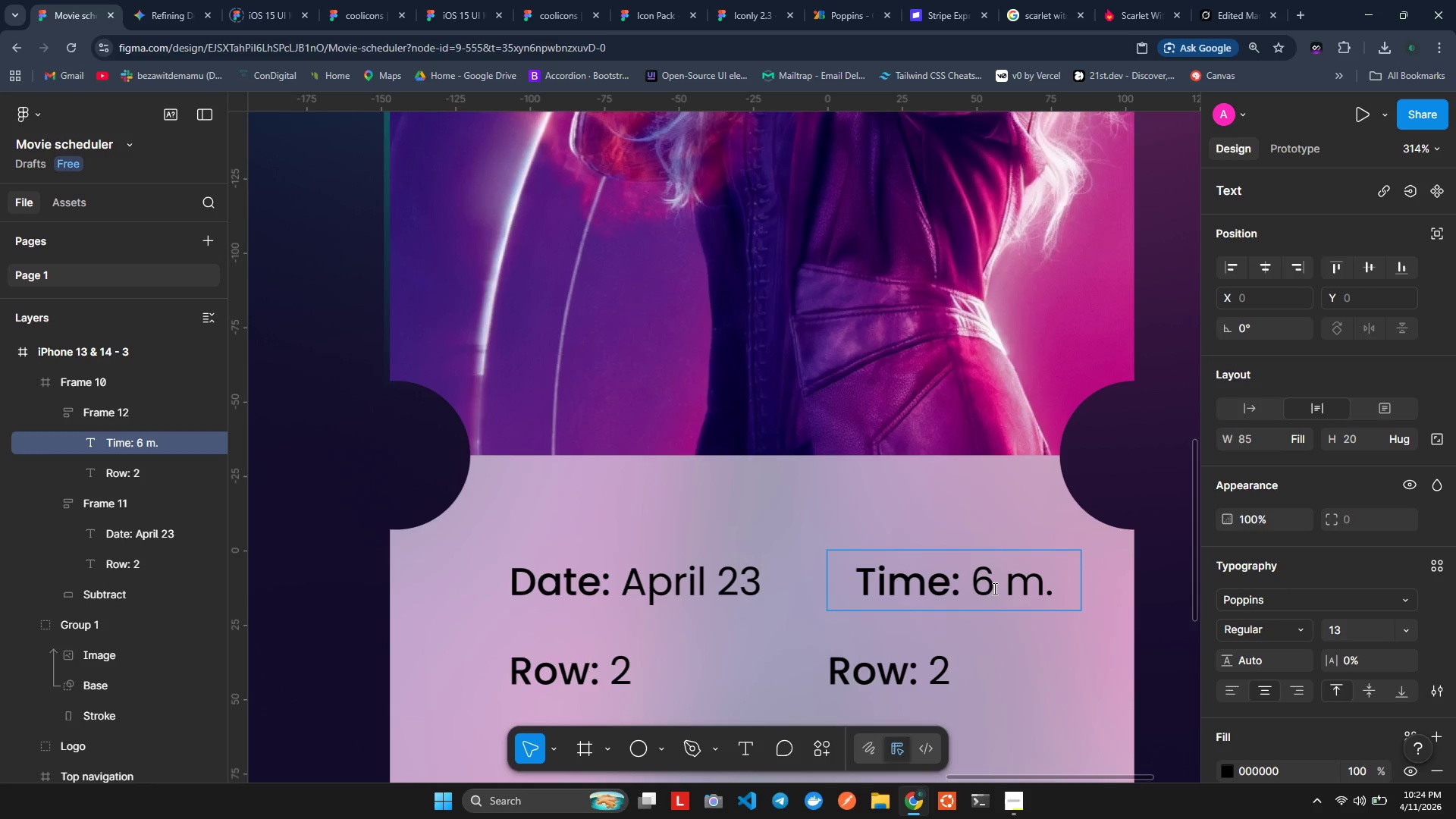 
key(P)
 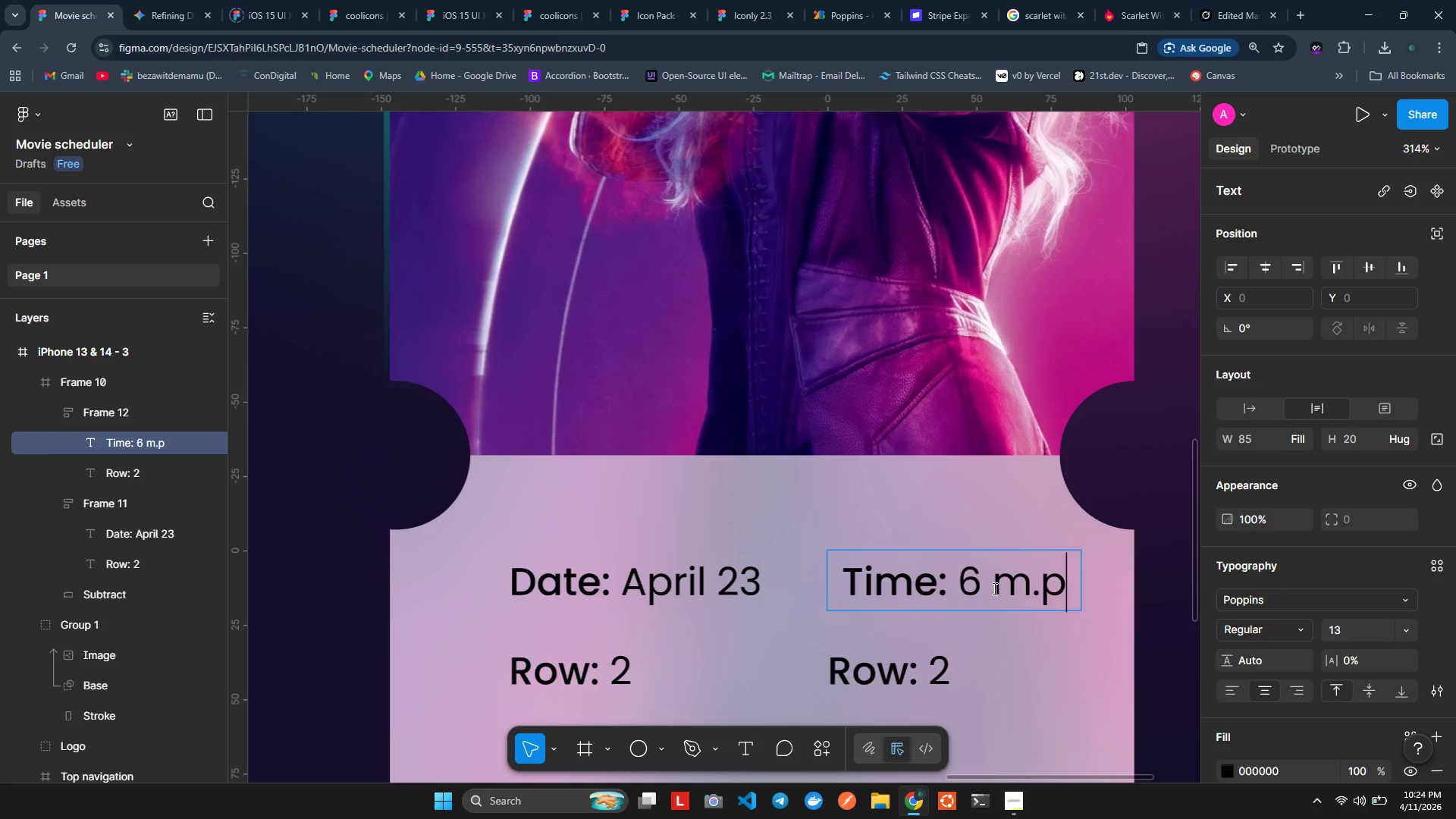 
key(Comma)
 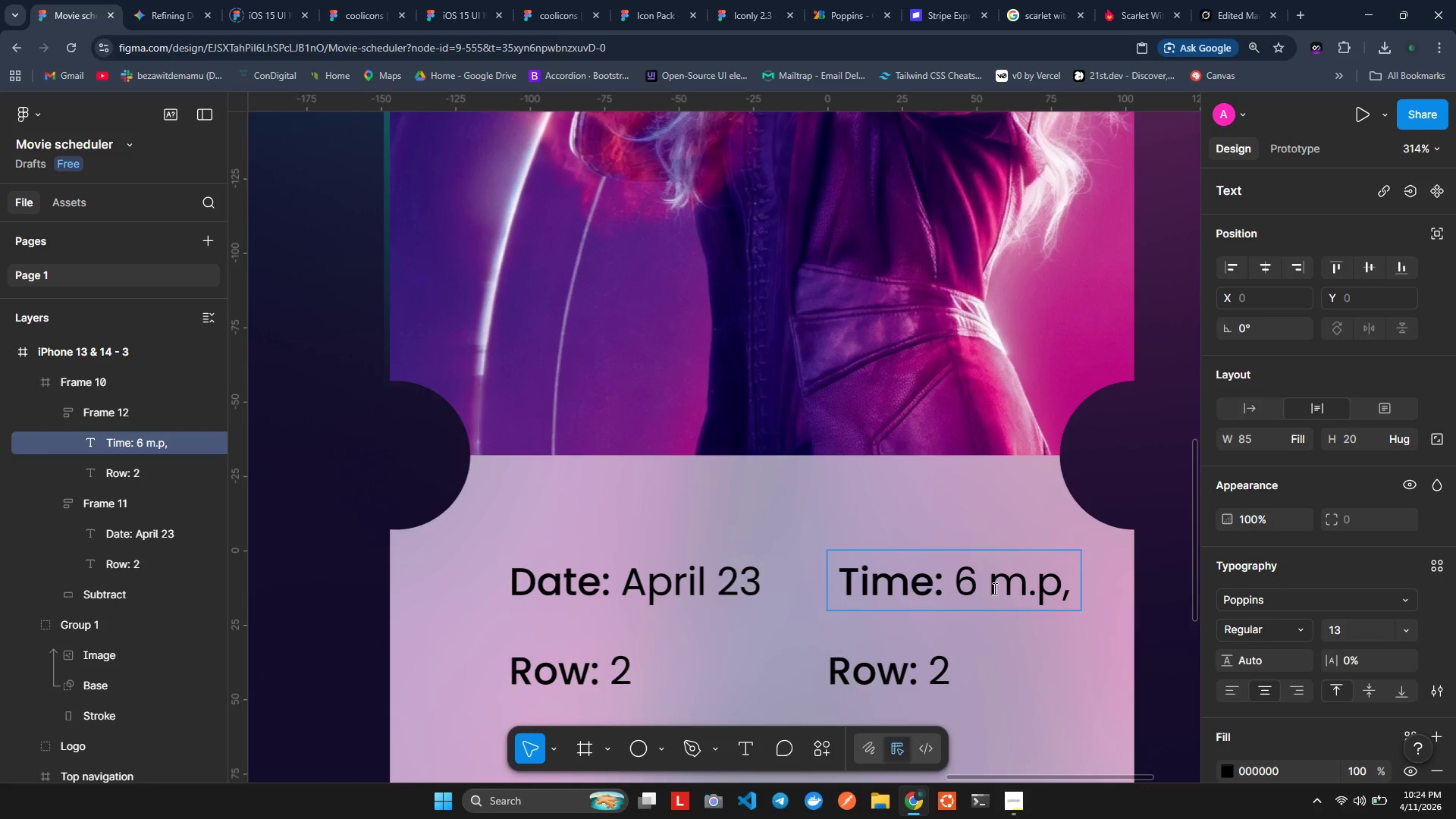 
key(Backspace)
 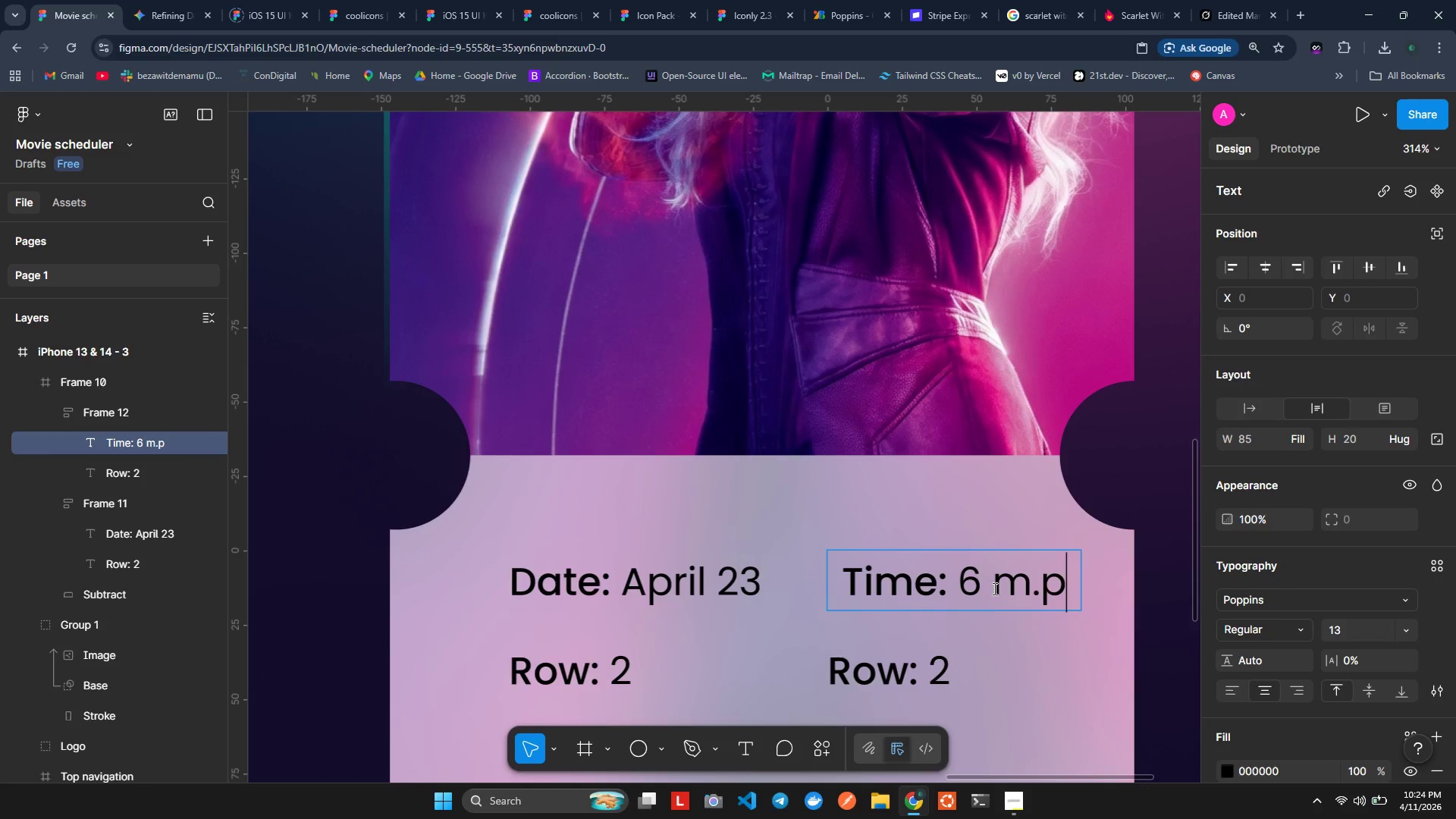 
key(Period)
 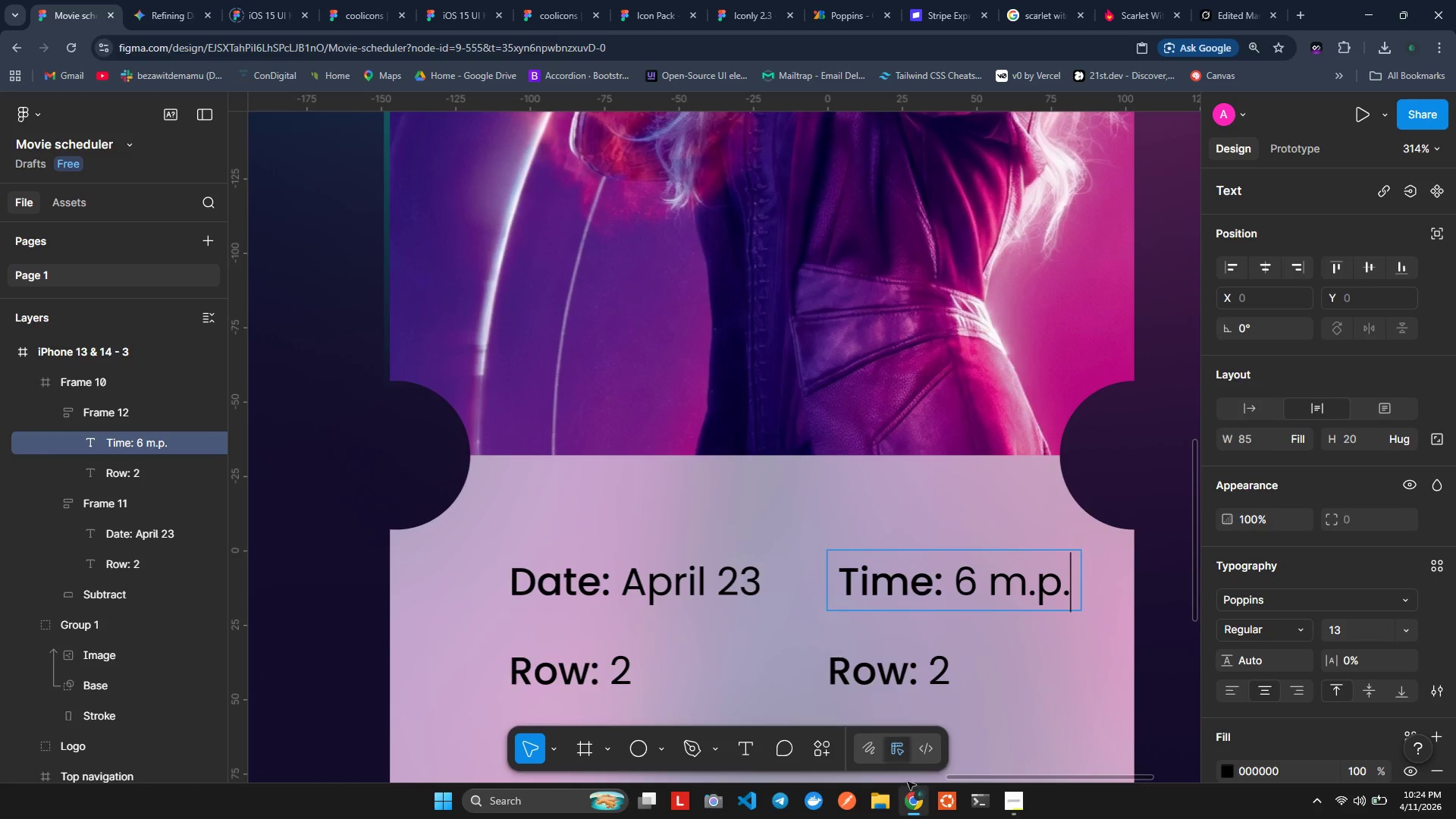 
double_click([874, 663])
 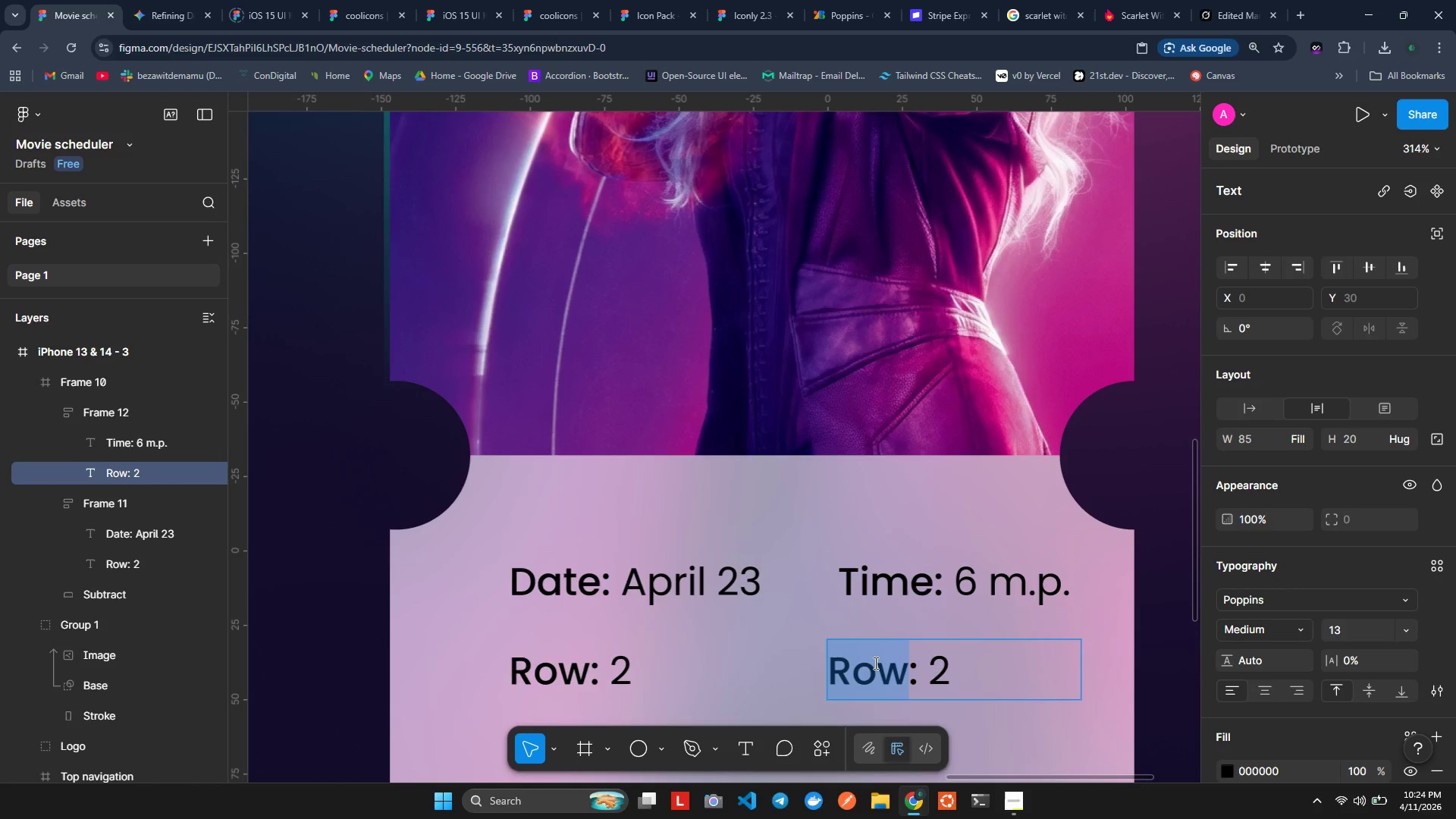 
type(Seats)
 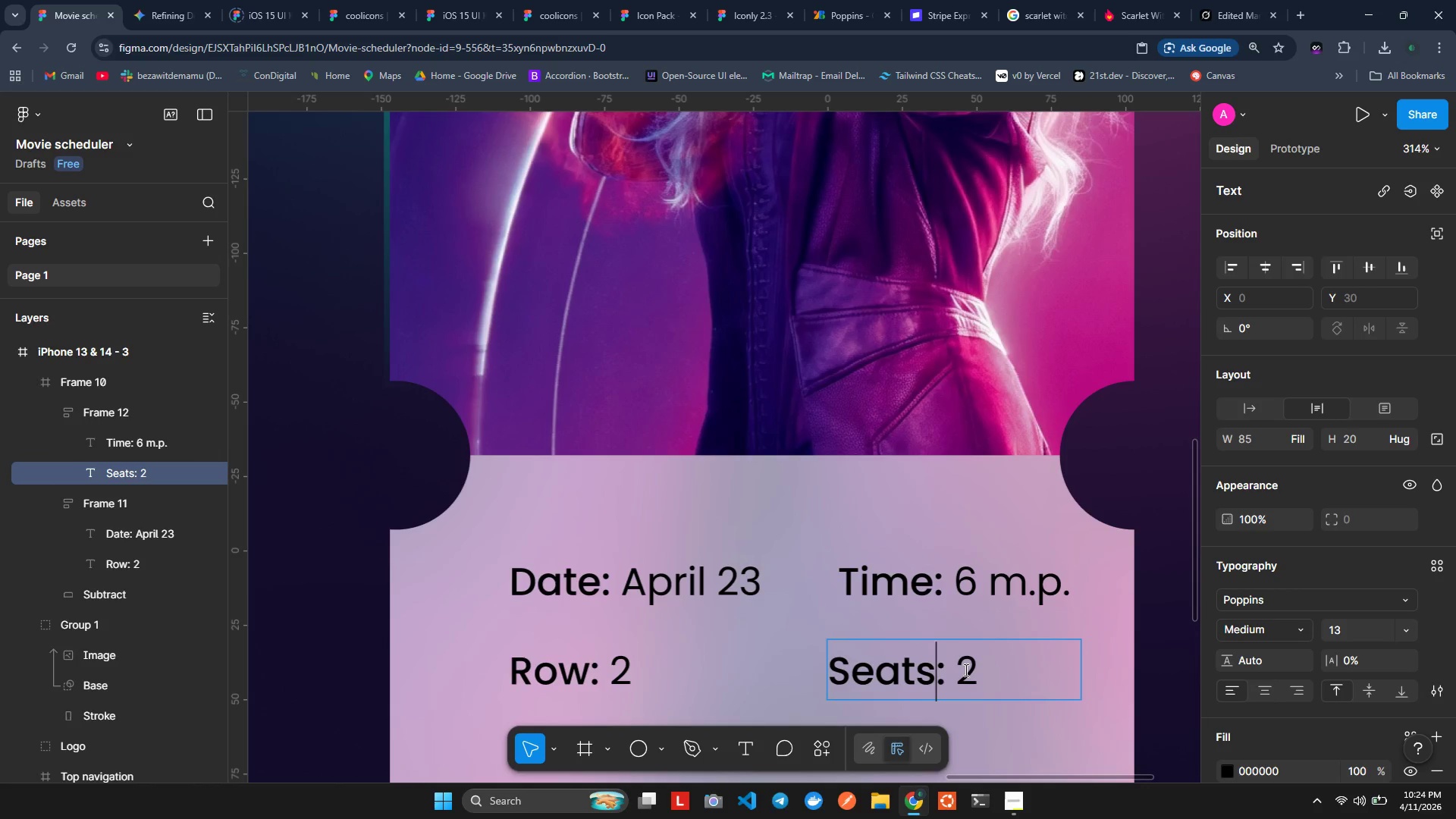 
left_click_drag(start_coordinate=[967, 670], to_coordinate=[979, 667])
 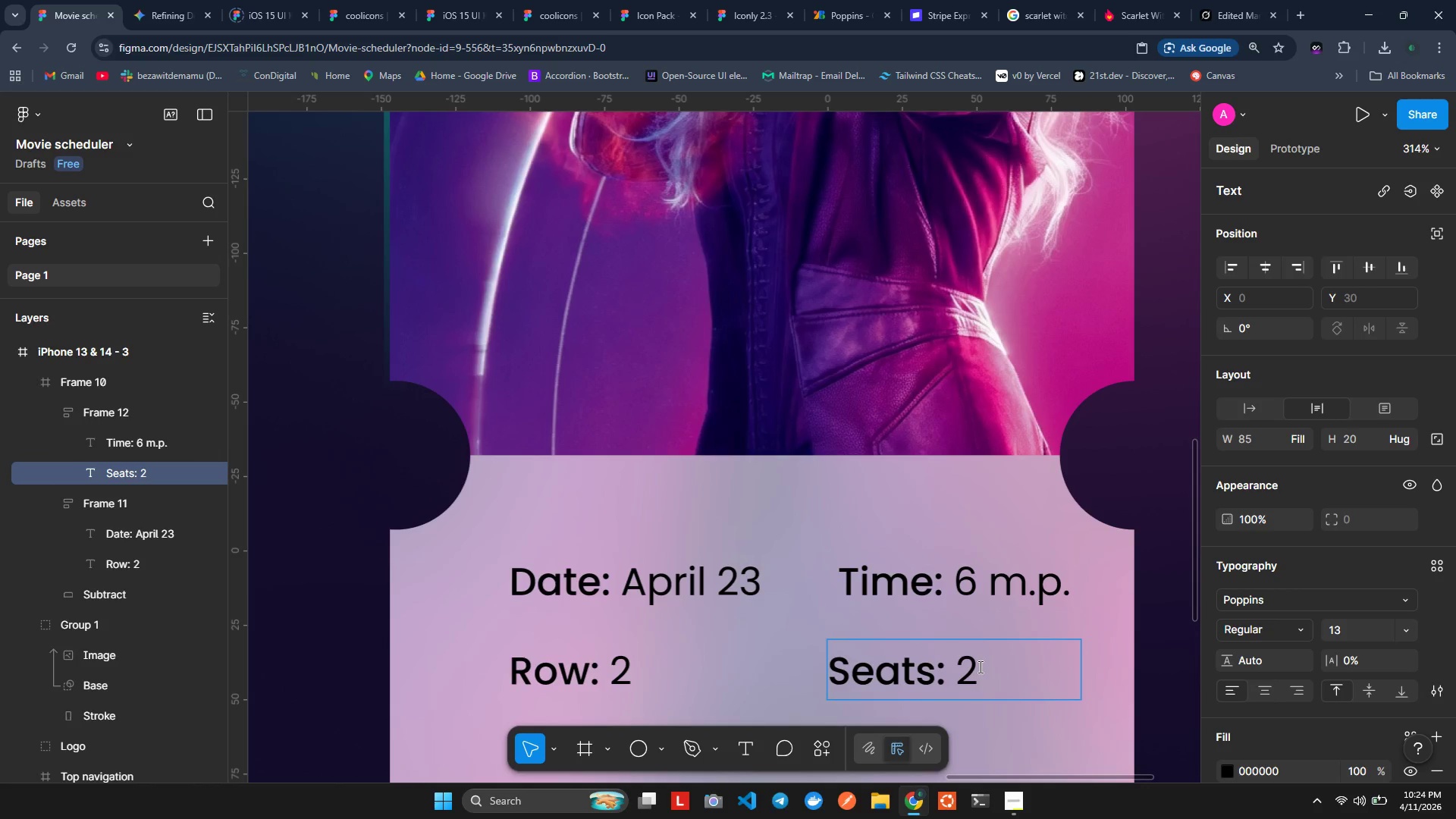 
left_click([979, 667])
 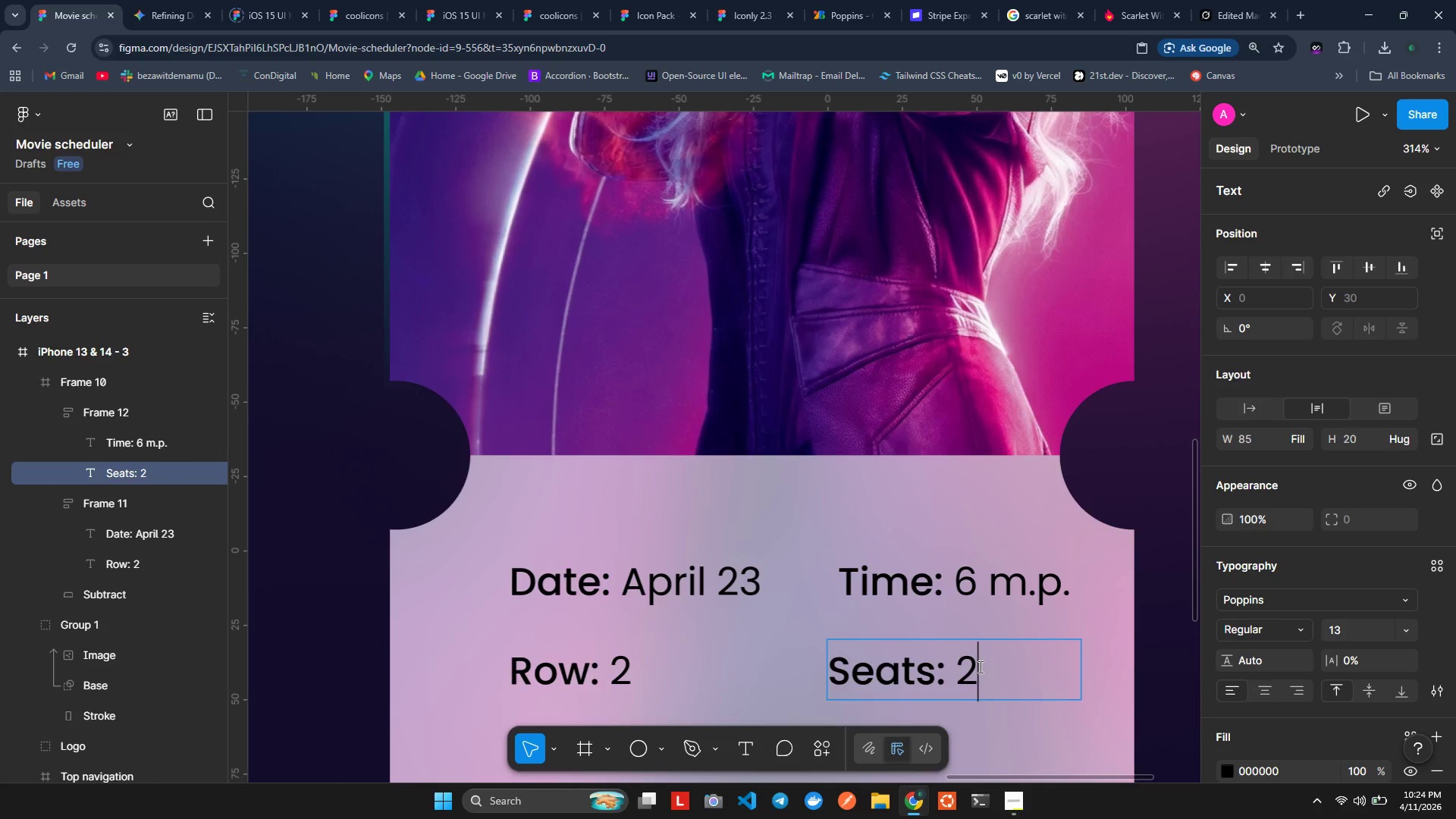 
key(Backspace)
type(9, 10)
 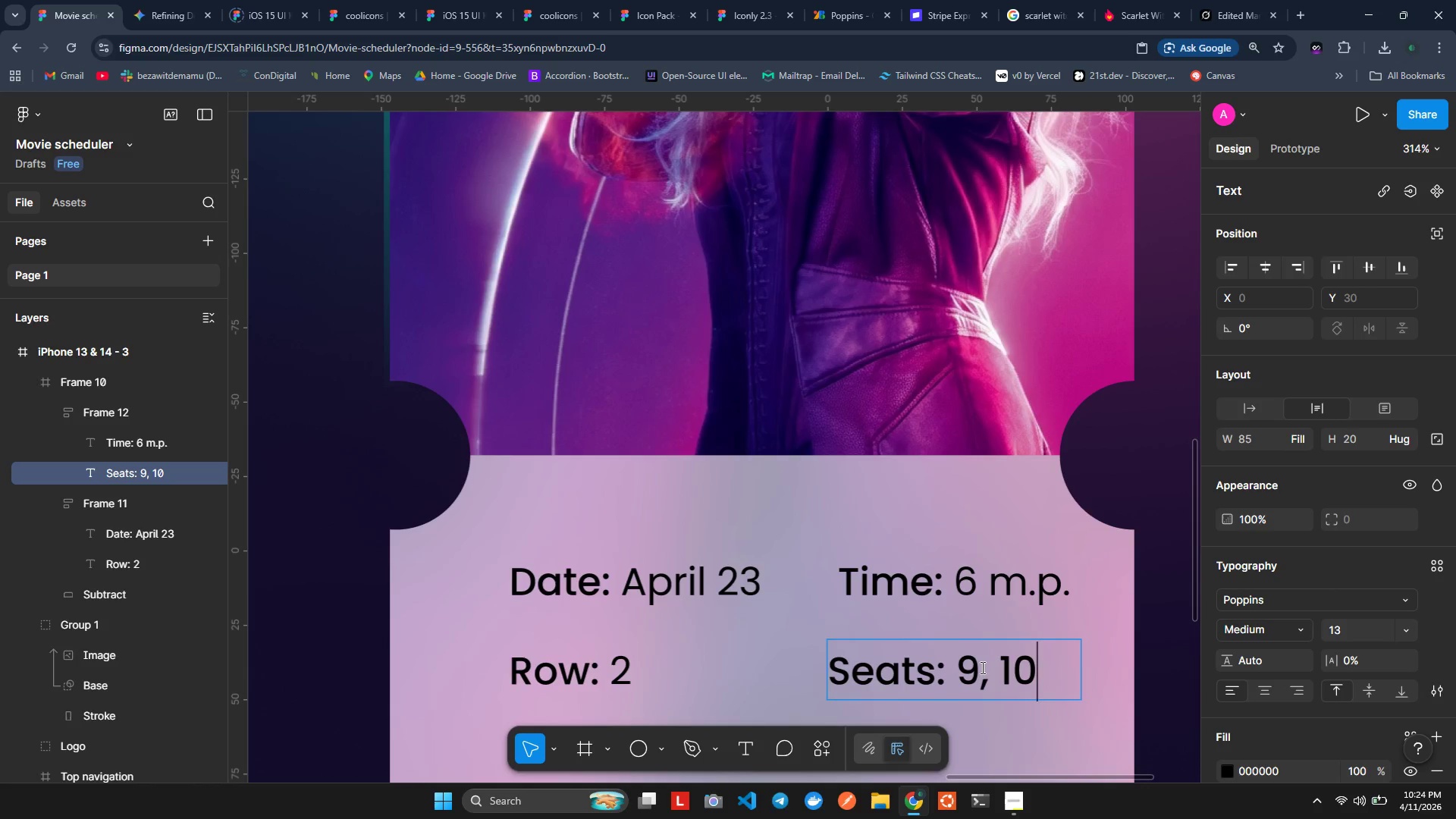 
wait(7.16)
 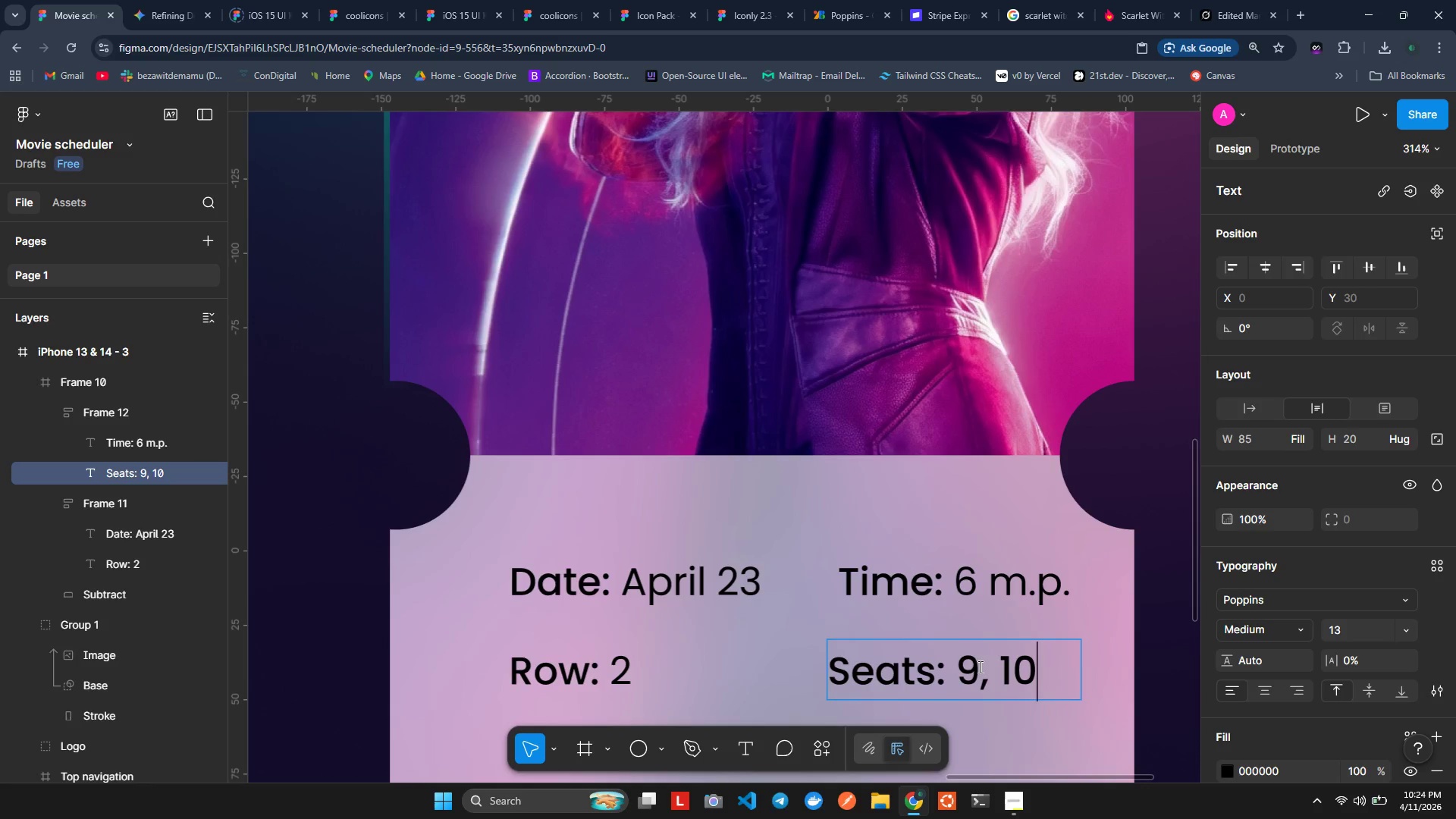 
left_click_drag(start_coordinate=[962, 672], to_coordinate=[1038, 656])
 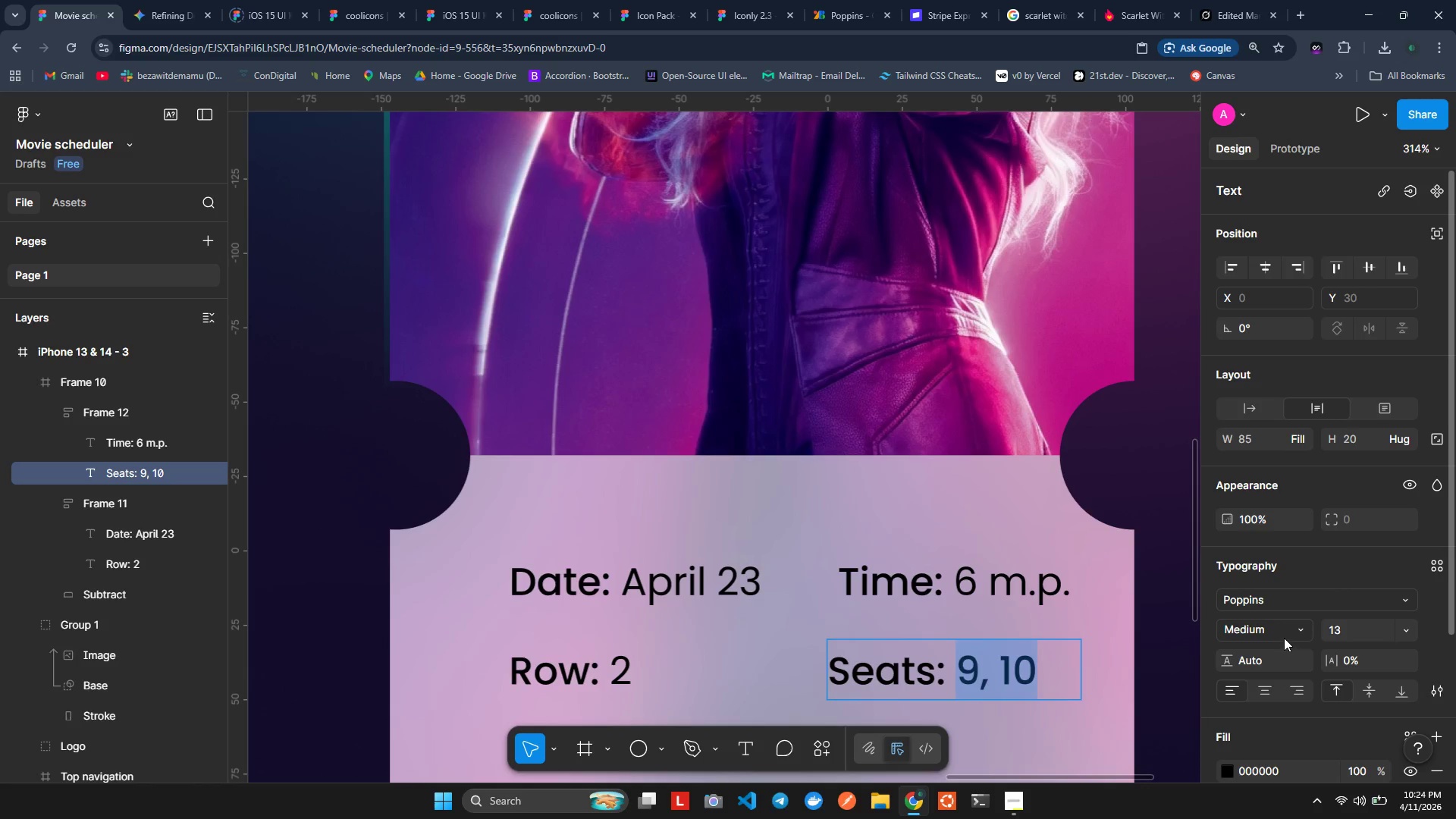 
left_click([1279, 627])
 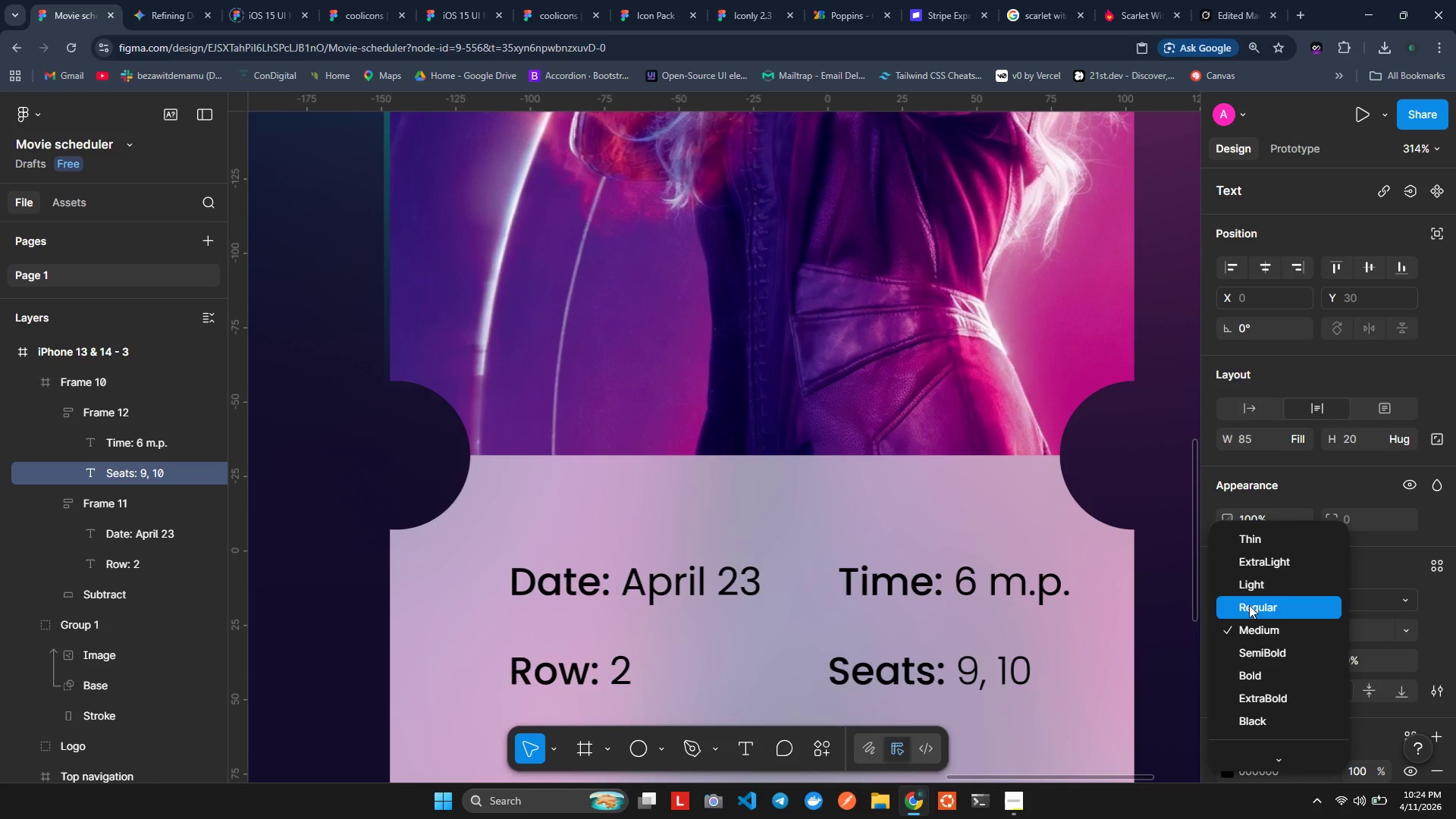 
left_click([1249, 607])
 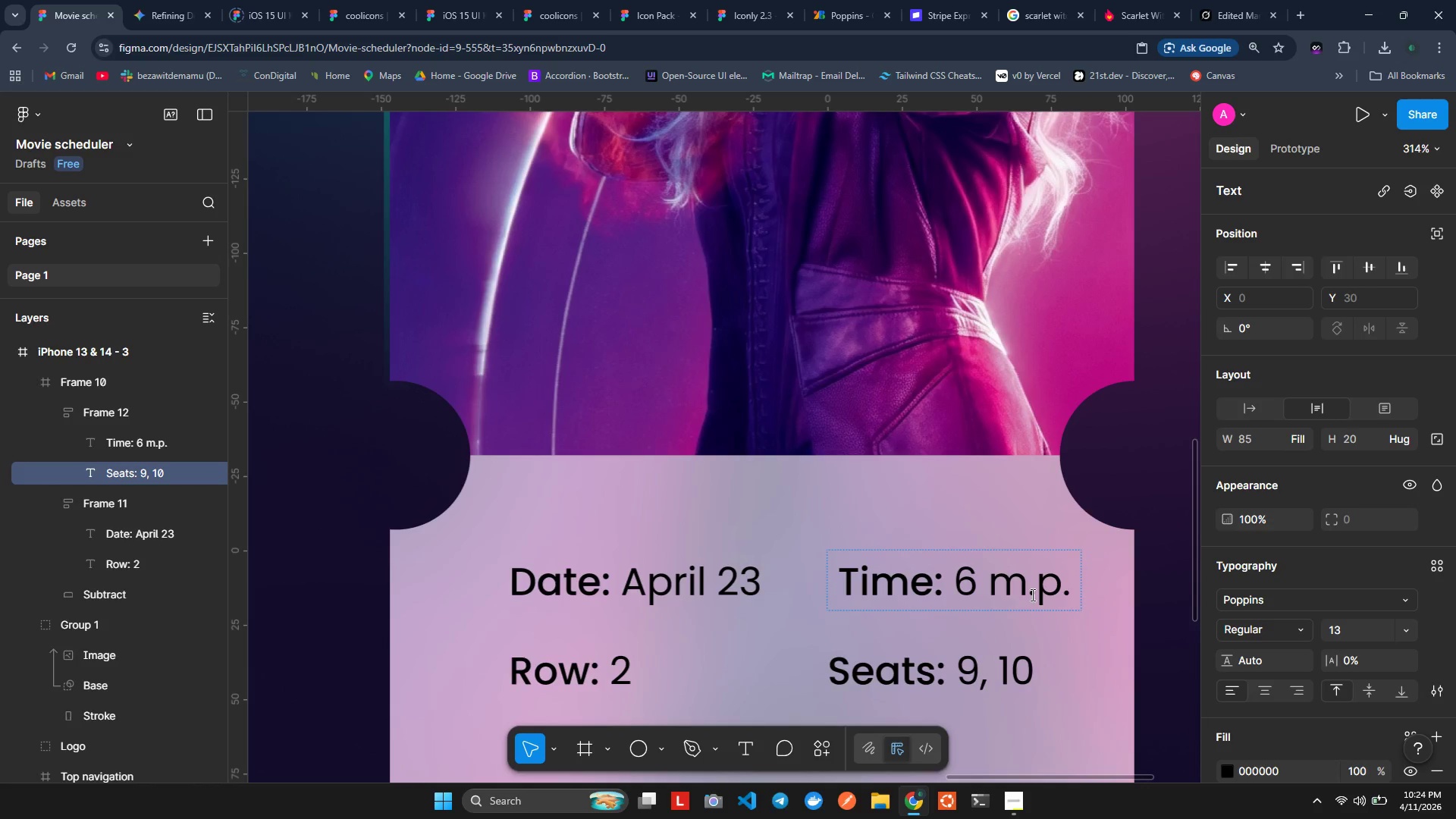 
double_click([1031, 595])
 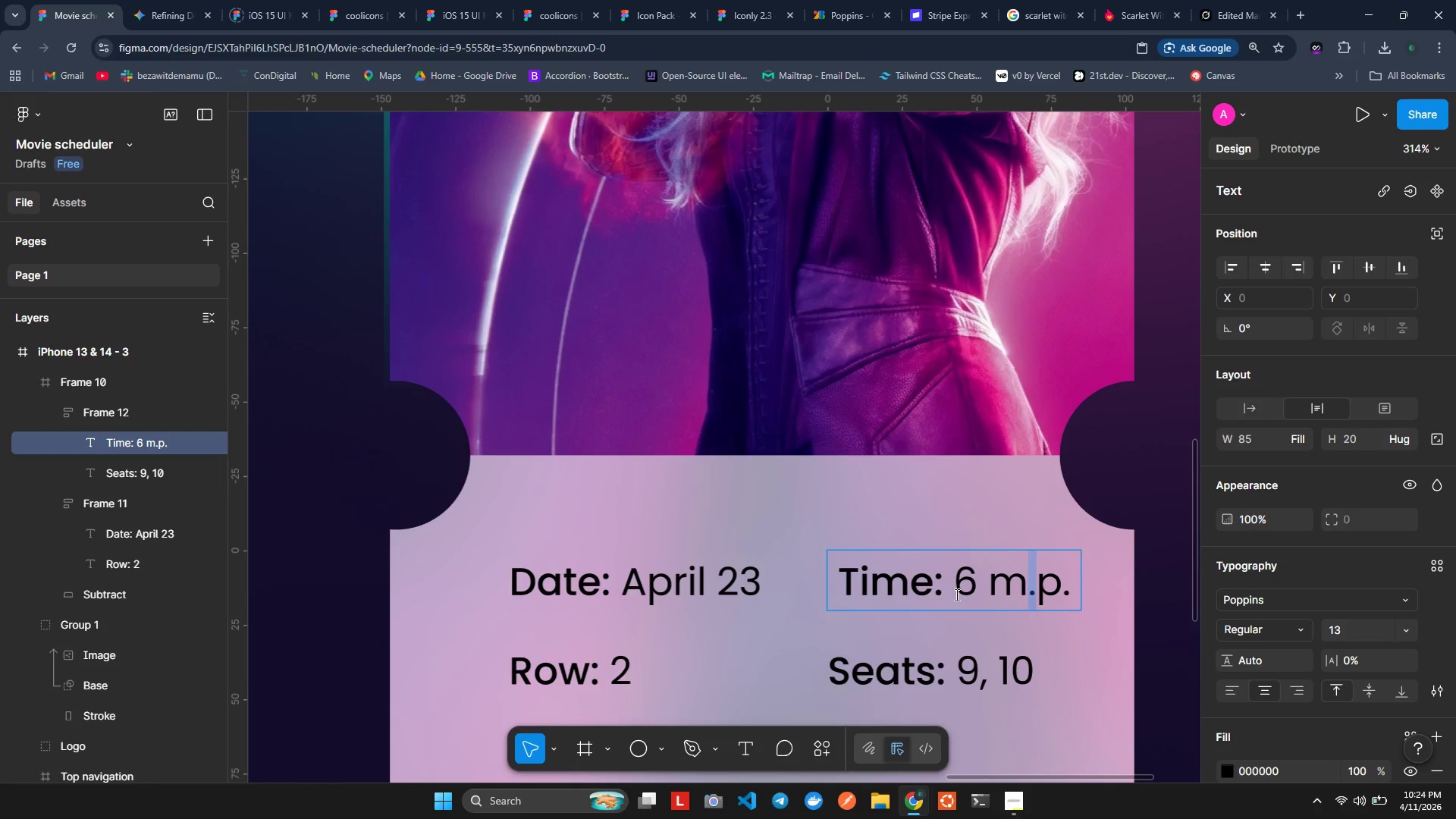 
left_click_drag(start_coordinate=[956, 595], to_coordinate=[1035, 585])
 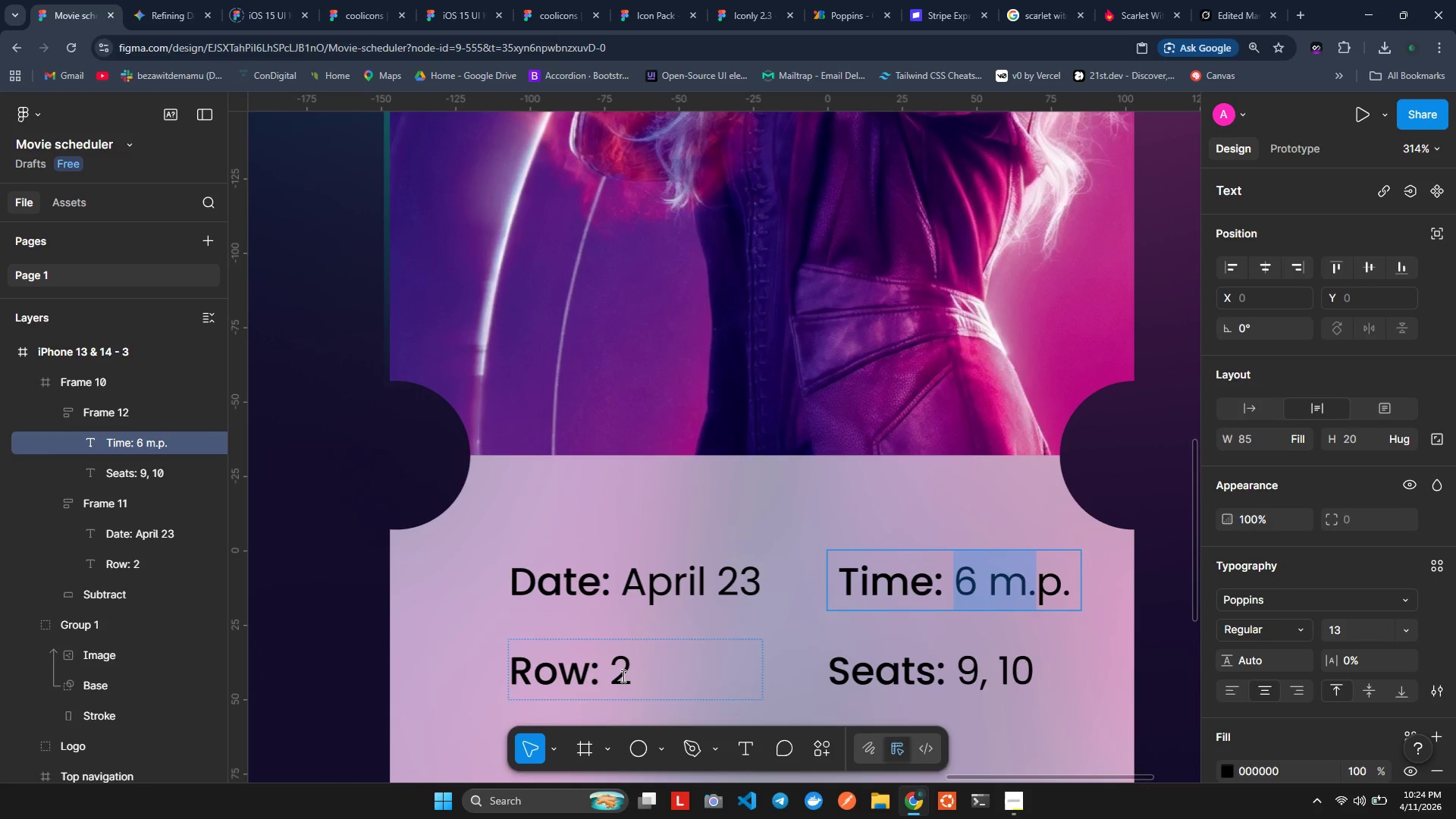 
left_click_drag(start_coordinate=[622, 676], to_coordinate=[630, 674])
 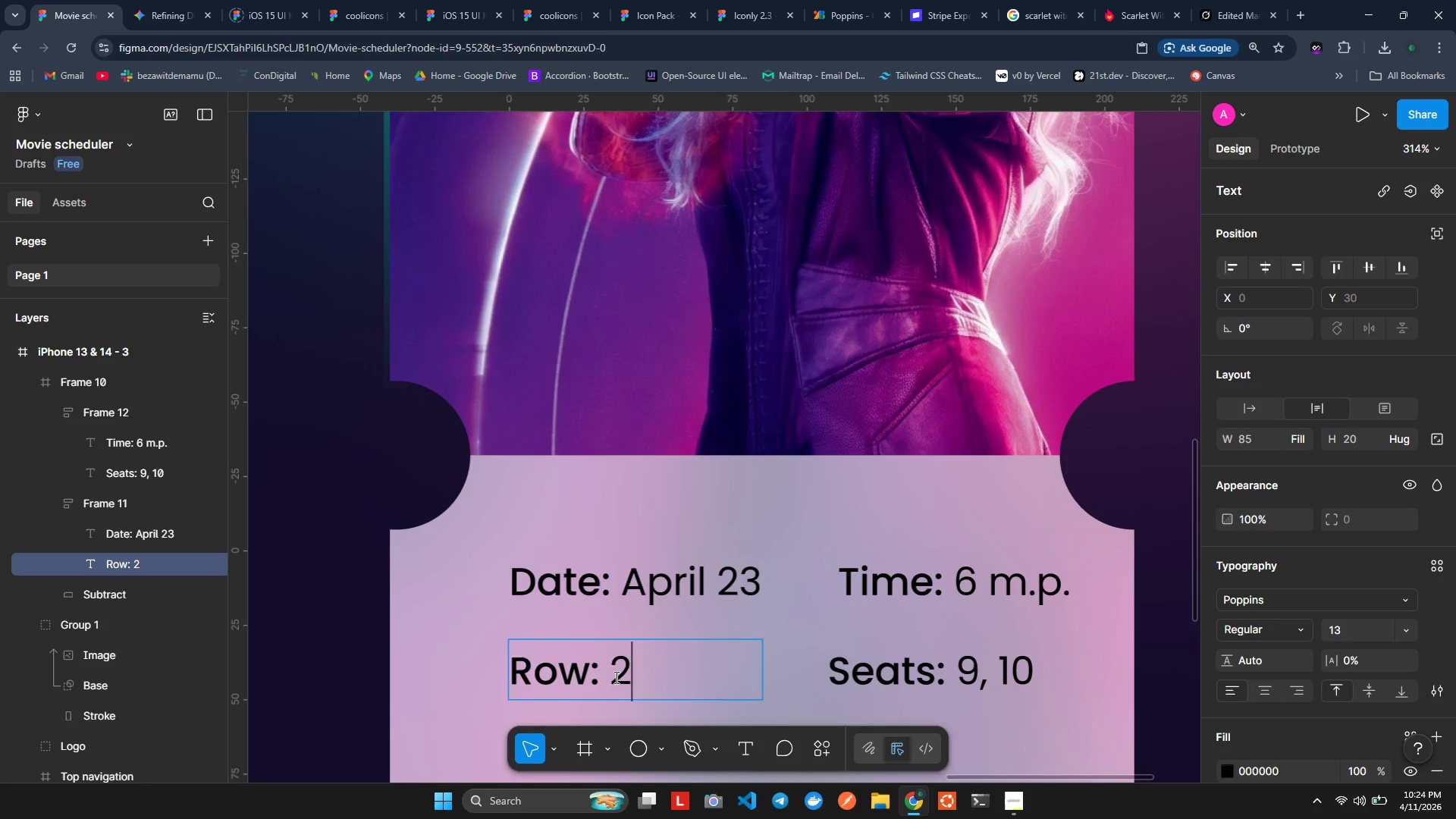 
double_click([615, 677])
 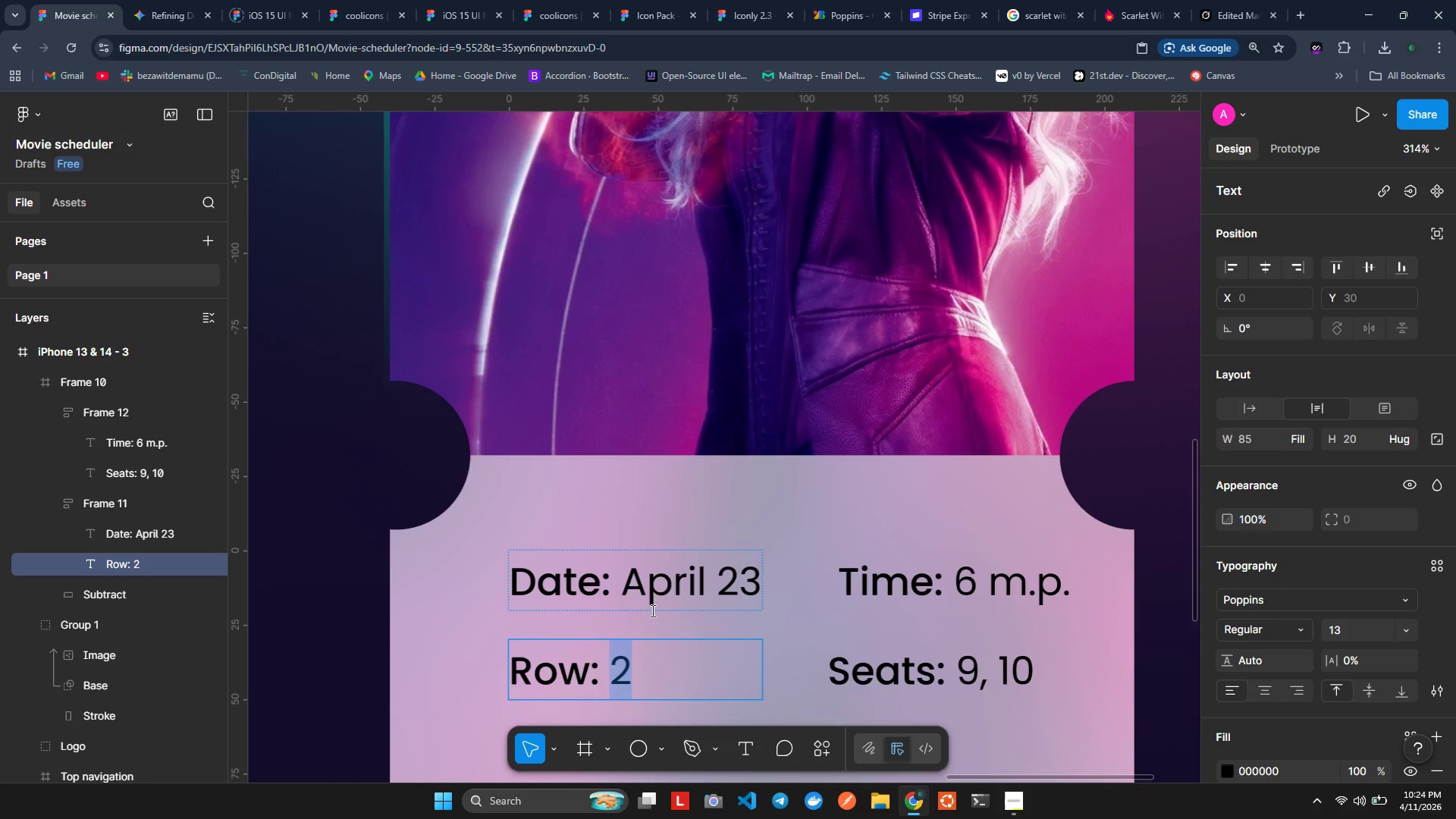 
left_click([636, 595])
 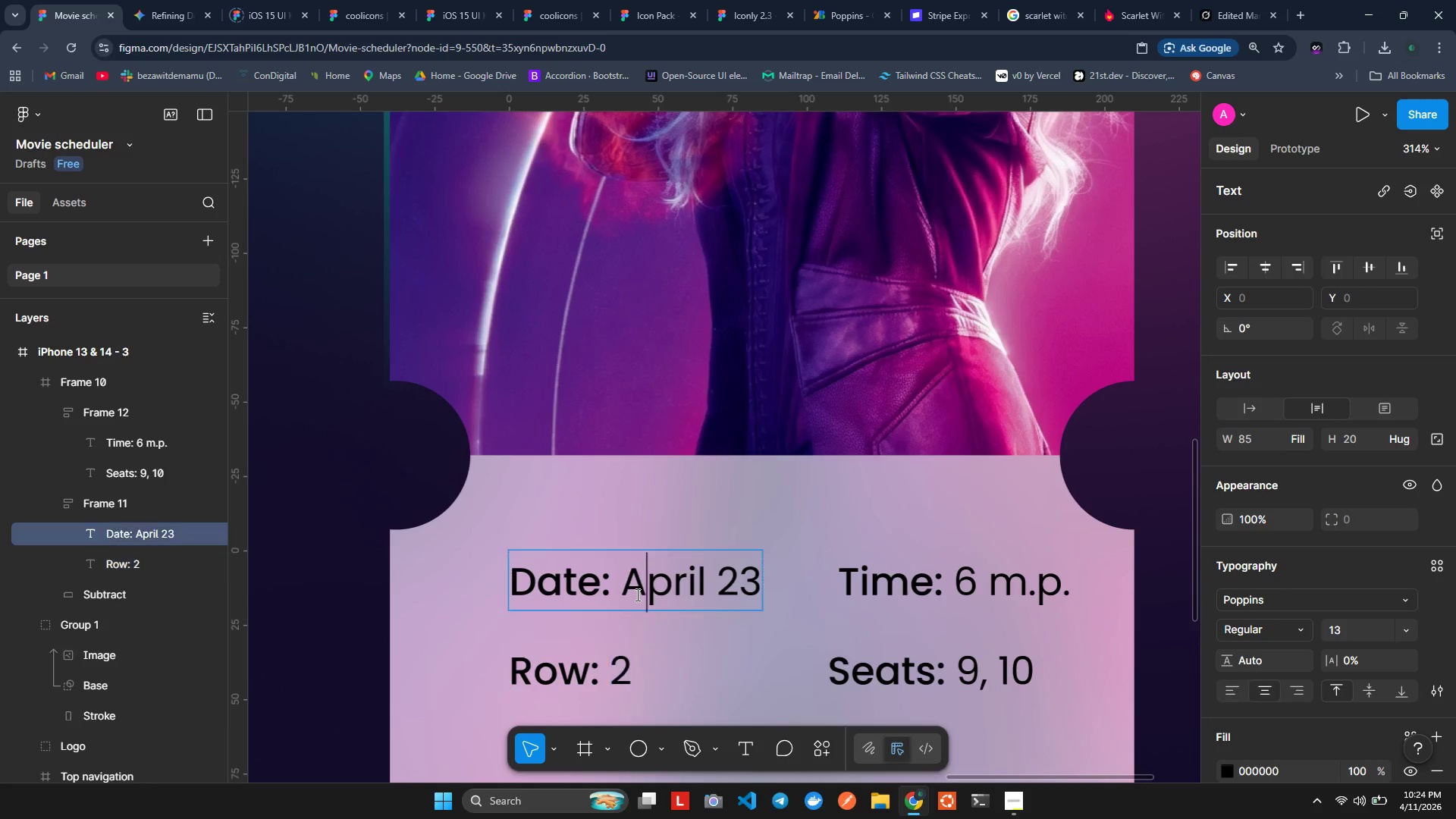 
left_click_drag(start_coordinate=[636, 595], to_coordinate=[654, 593])
 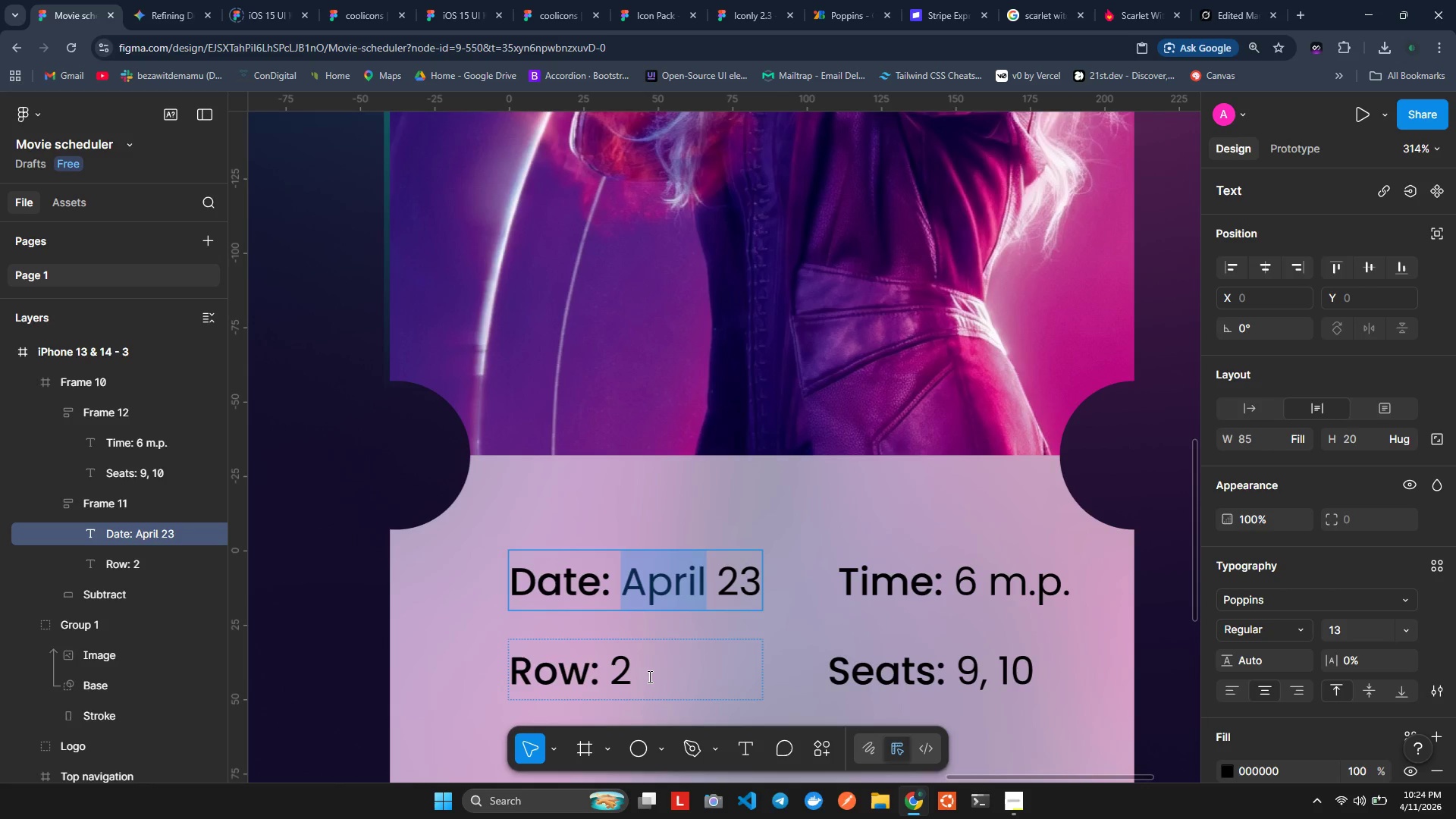 
wait(9.05)
 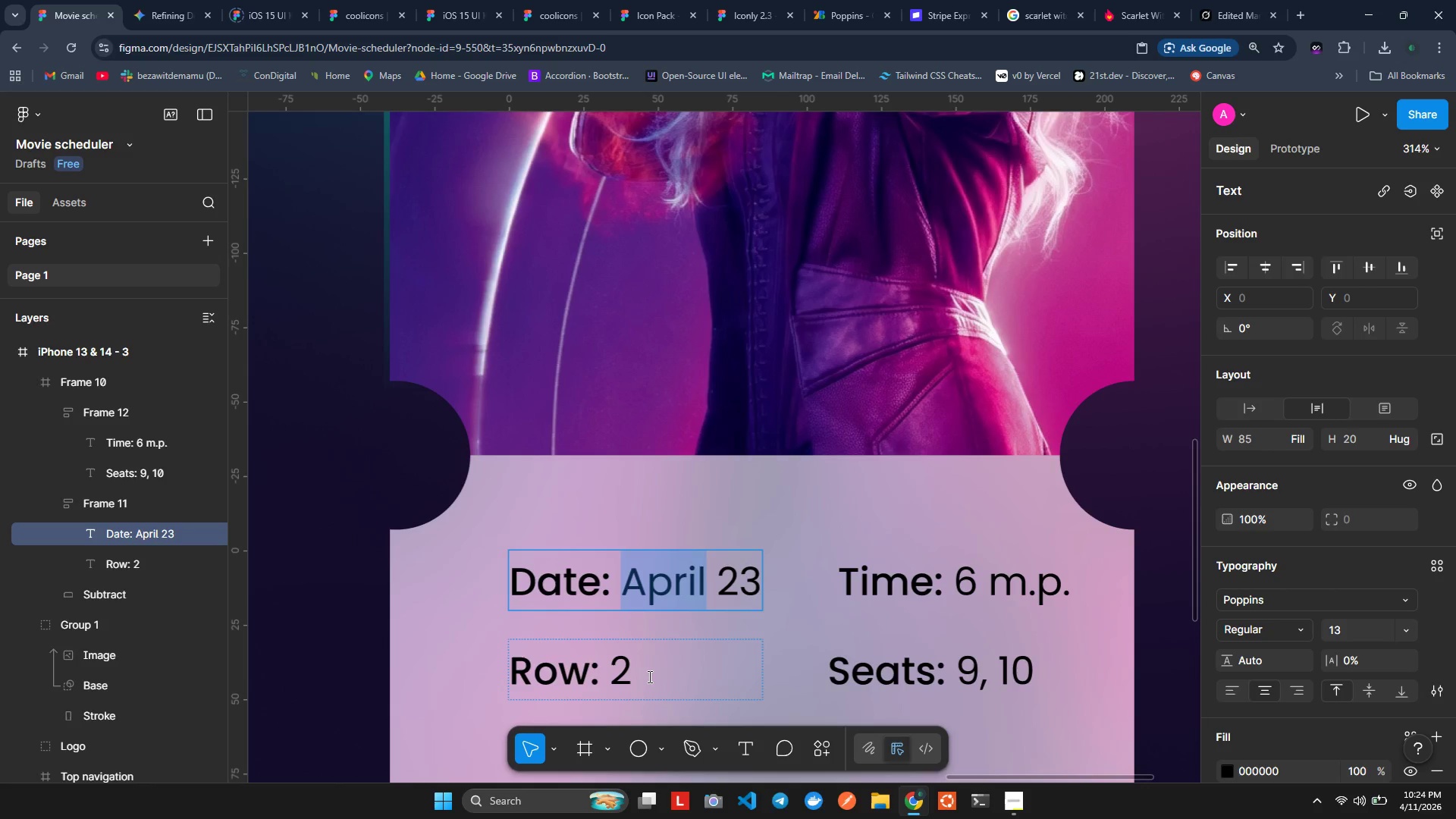 
left_click([478, 610])
 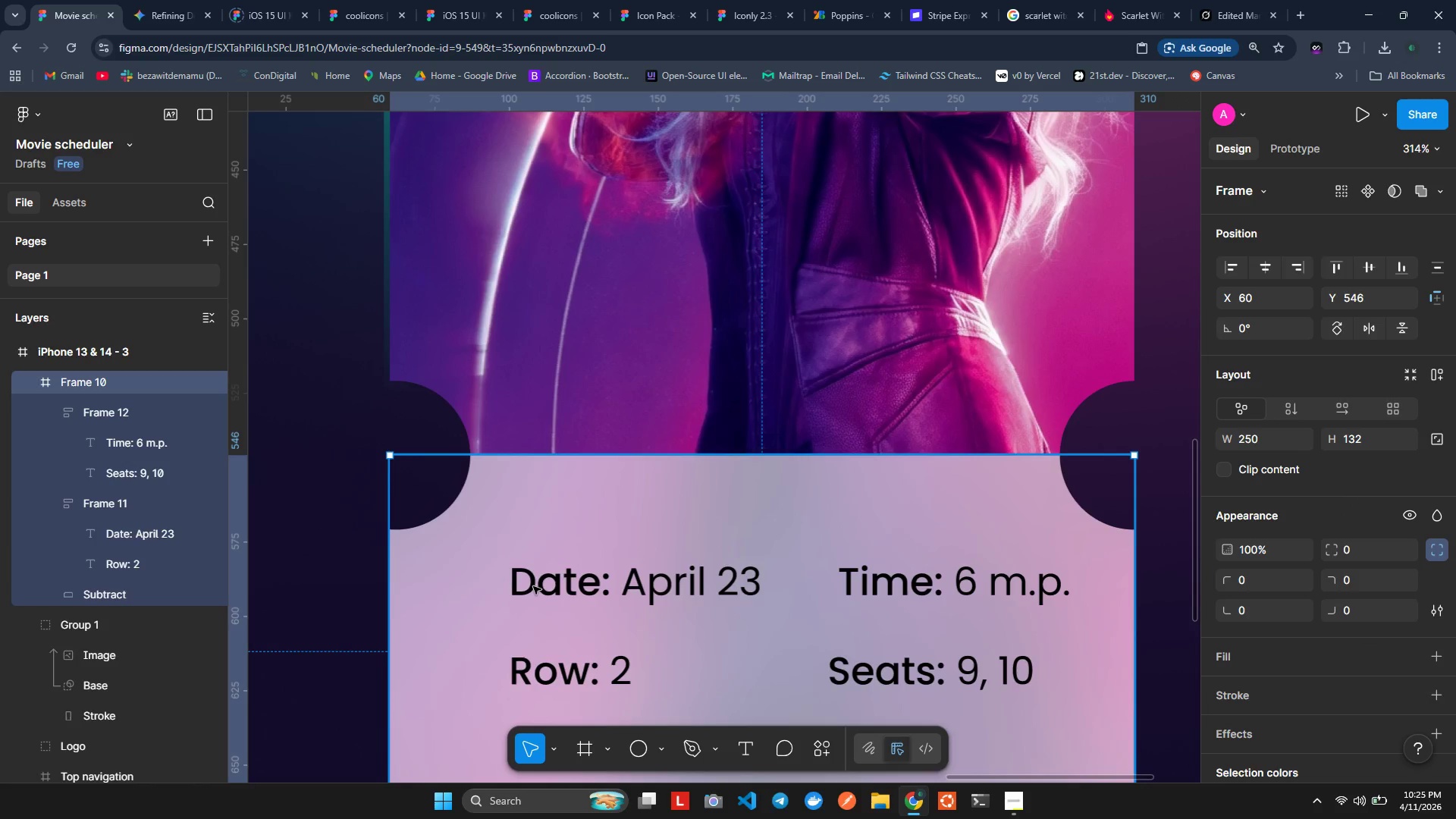 
double_click([564, 627])
 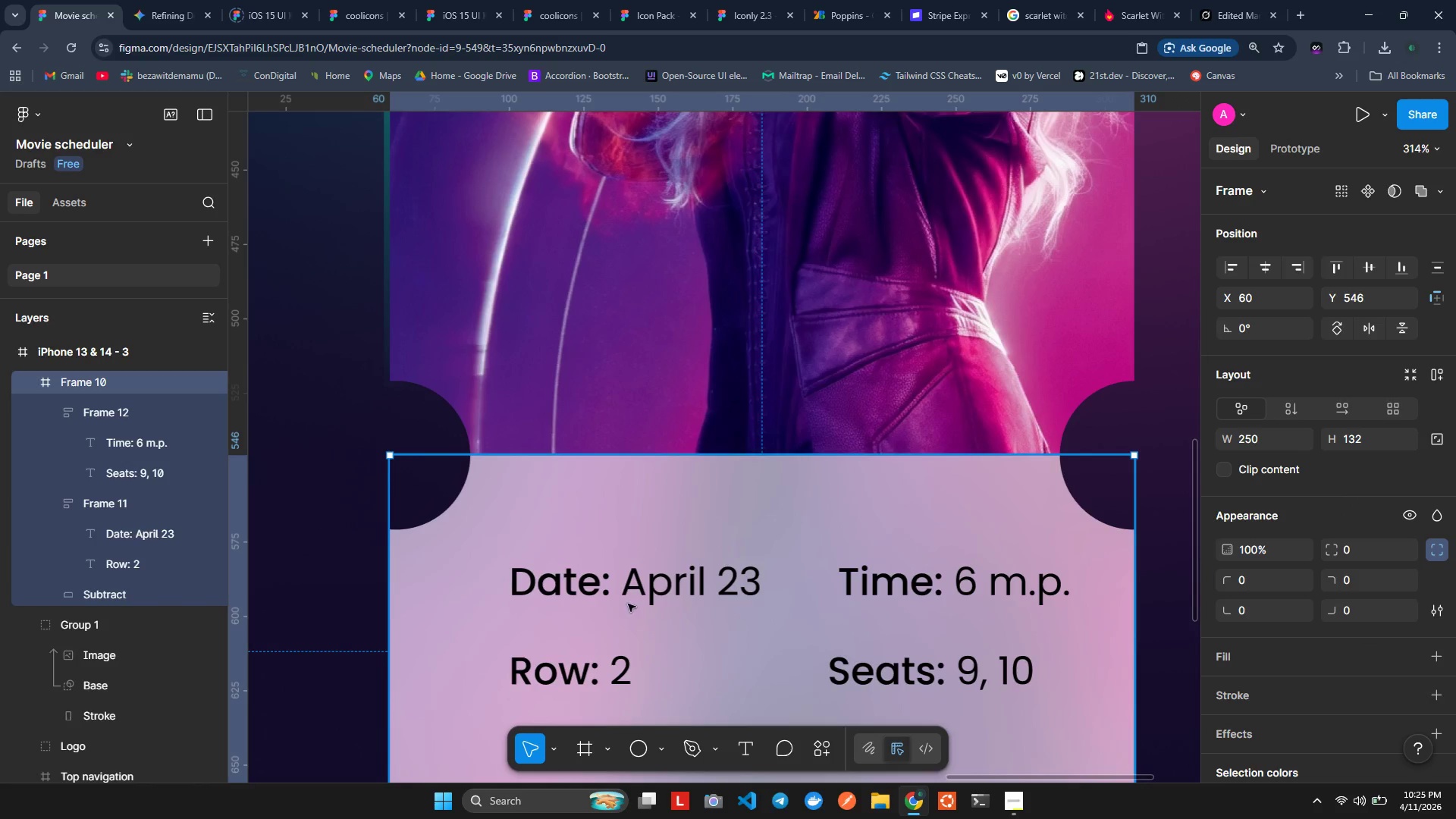 
double_click([628, 604])
 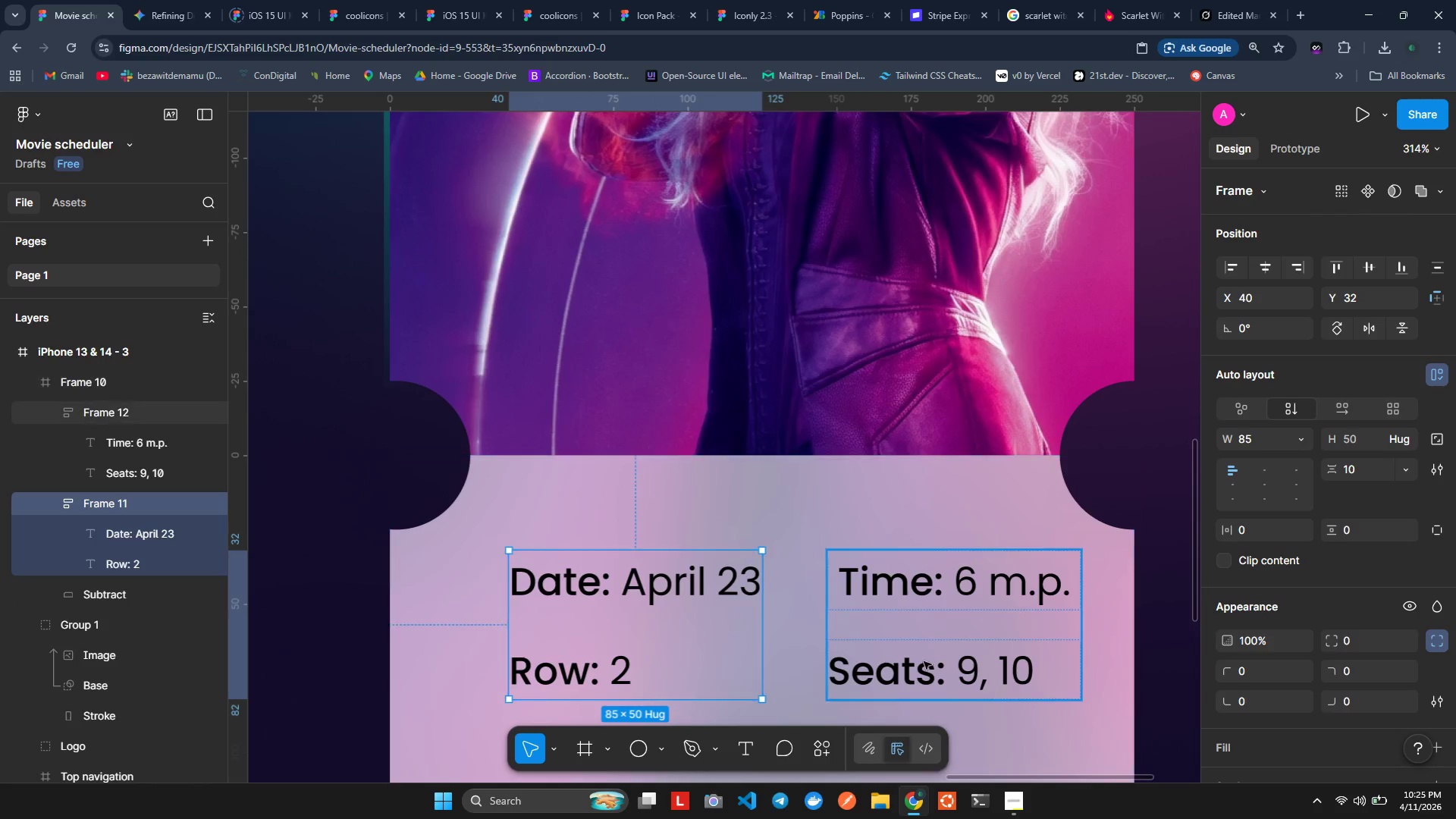 
hold_key(key=ControlLeft, duration=0.39)
 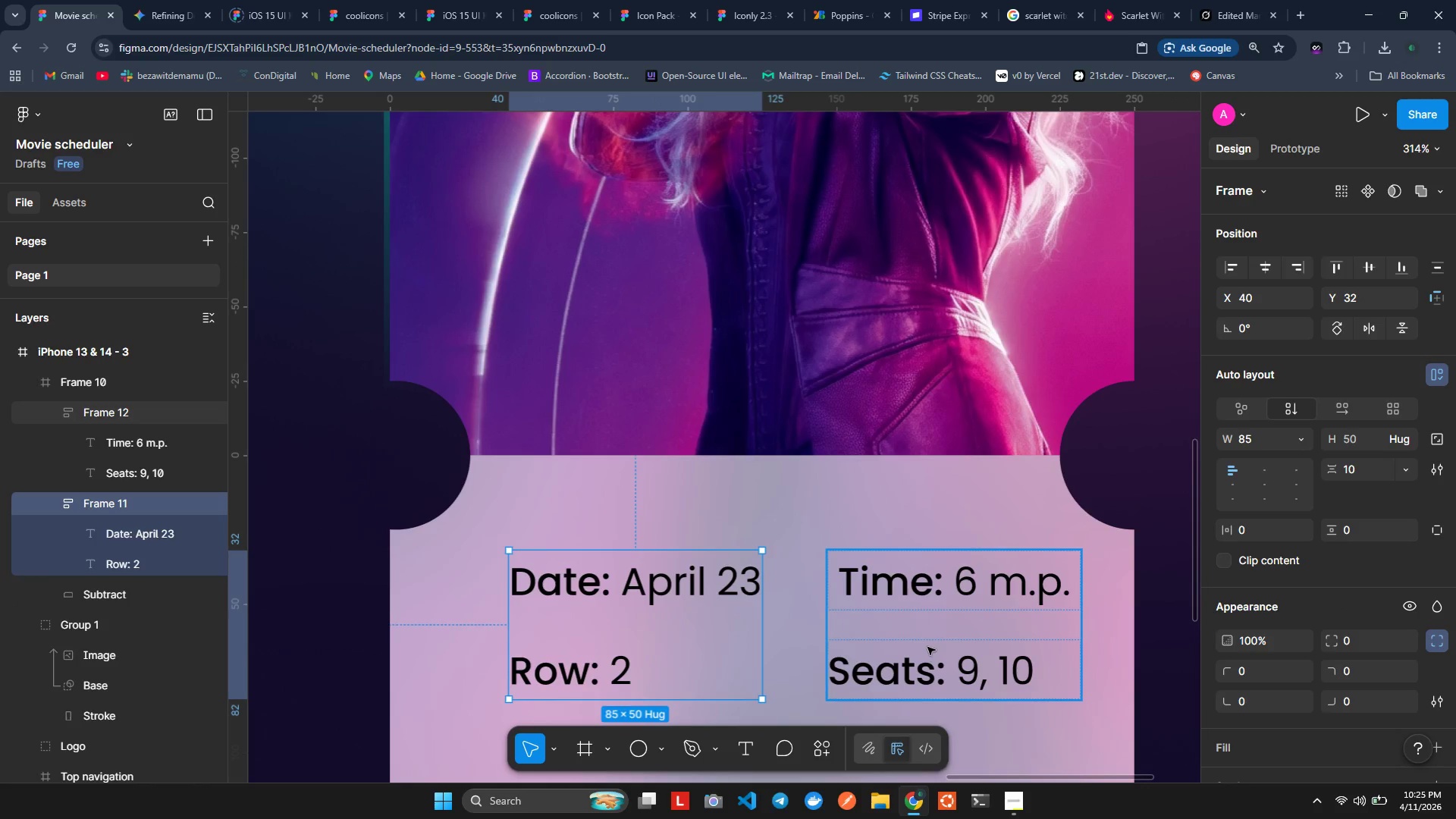 
hold_key(key=ShiftLeft, duration=0.47)
left_click([927, 645])
 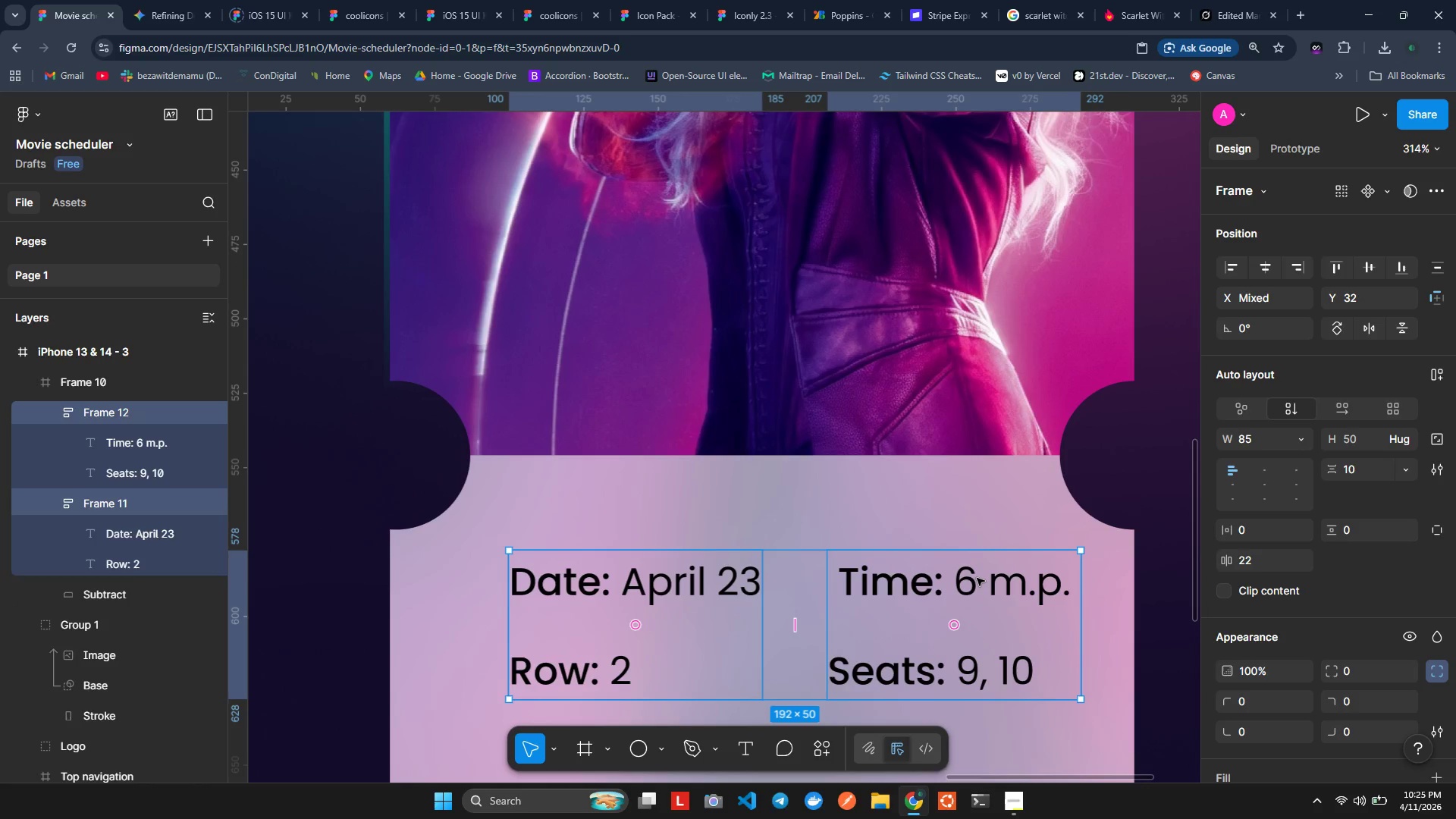 
key(Shift+A)
 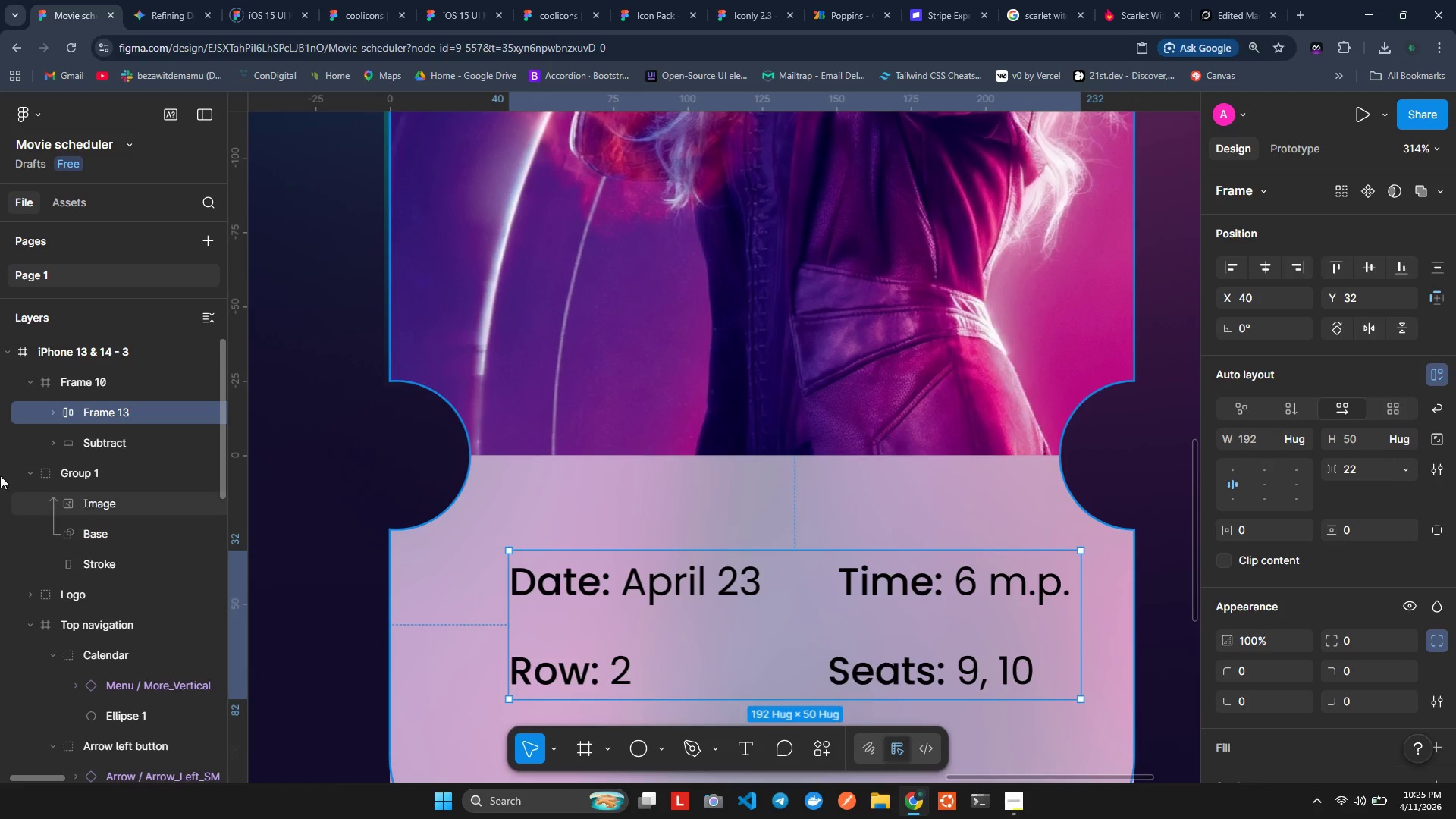 
left_click([52, 411])
 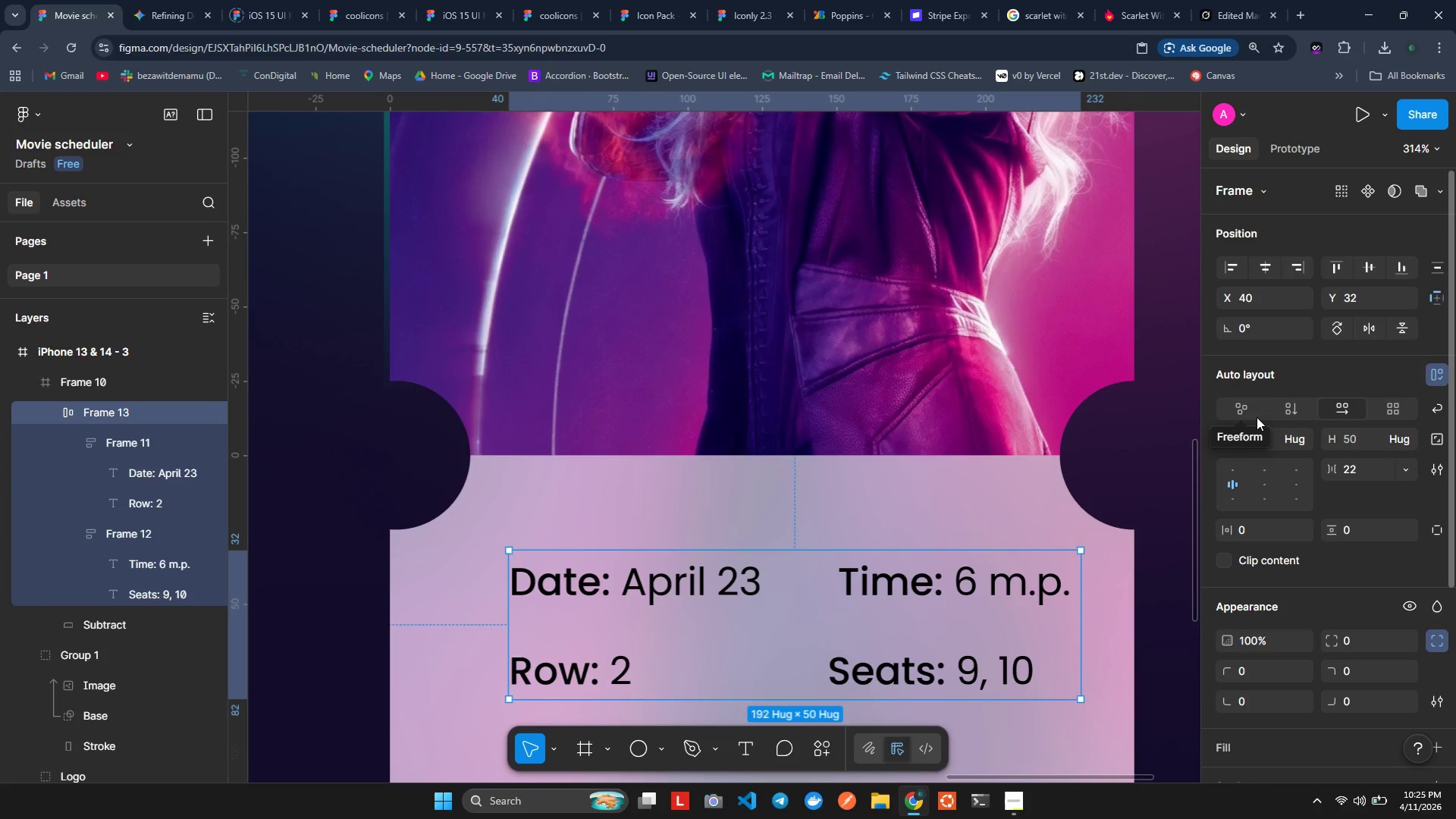 
wait(9.61)
 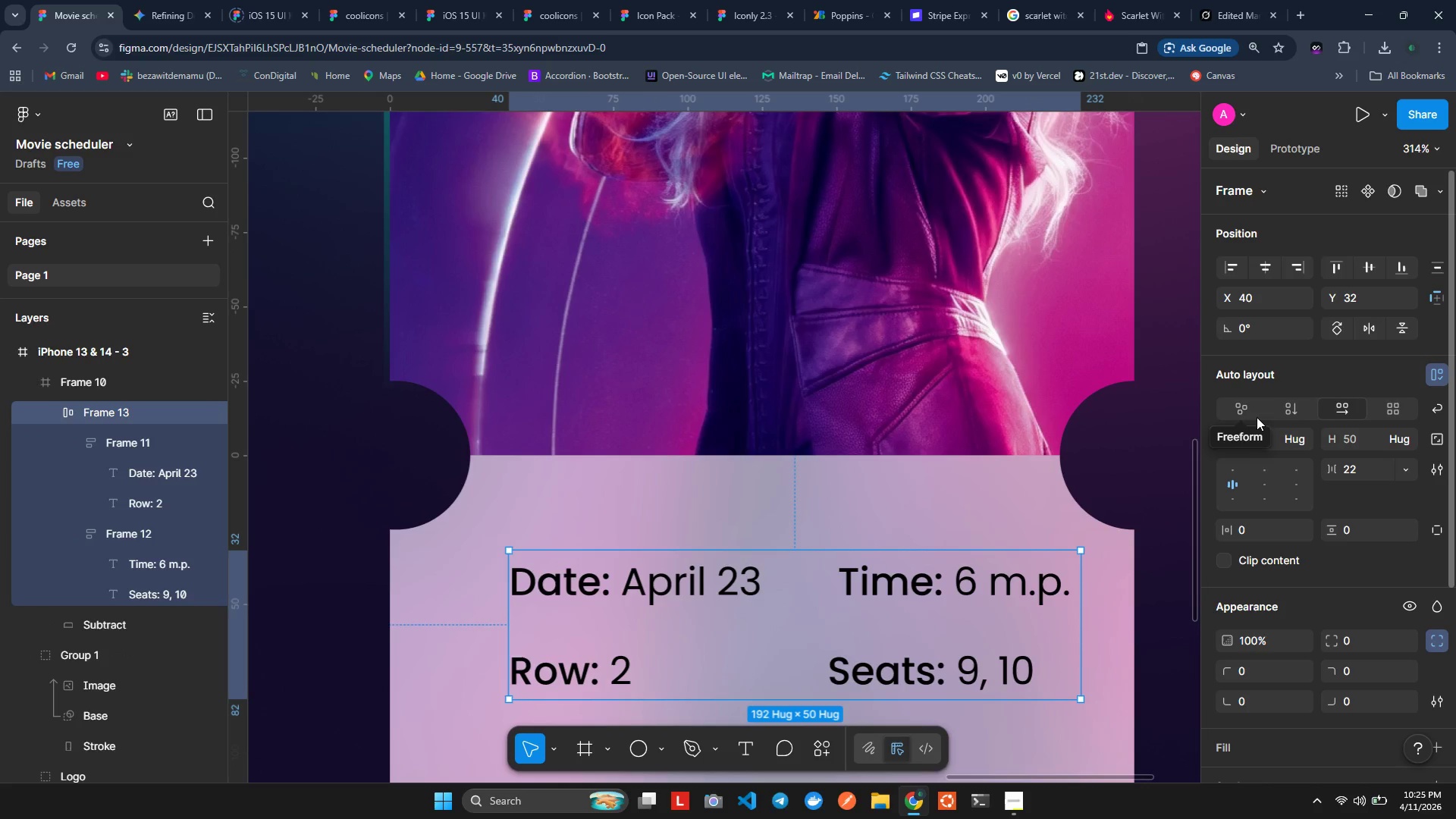 
type(20)
 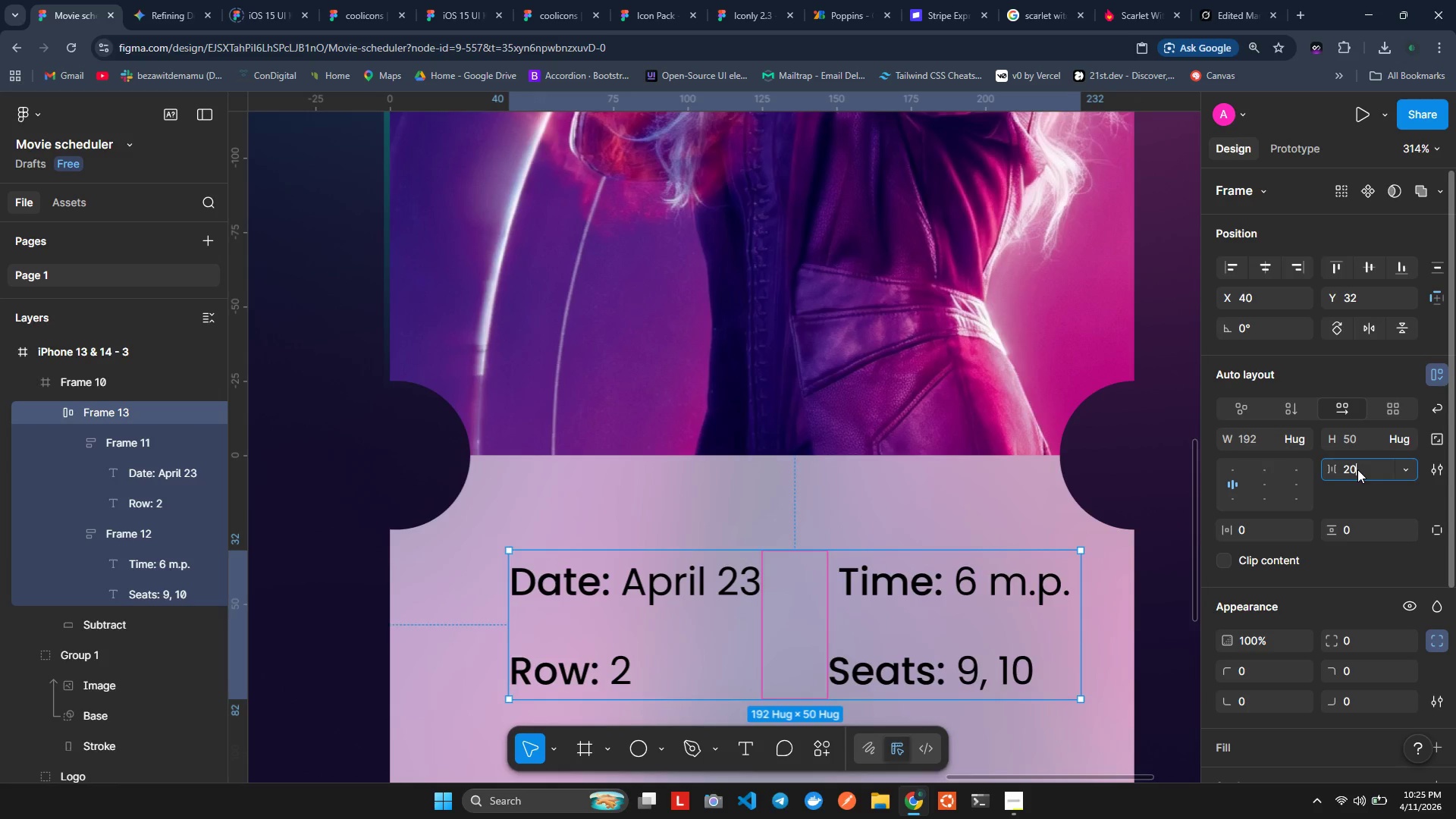 
key(Enter)
 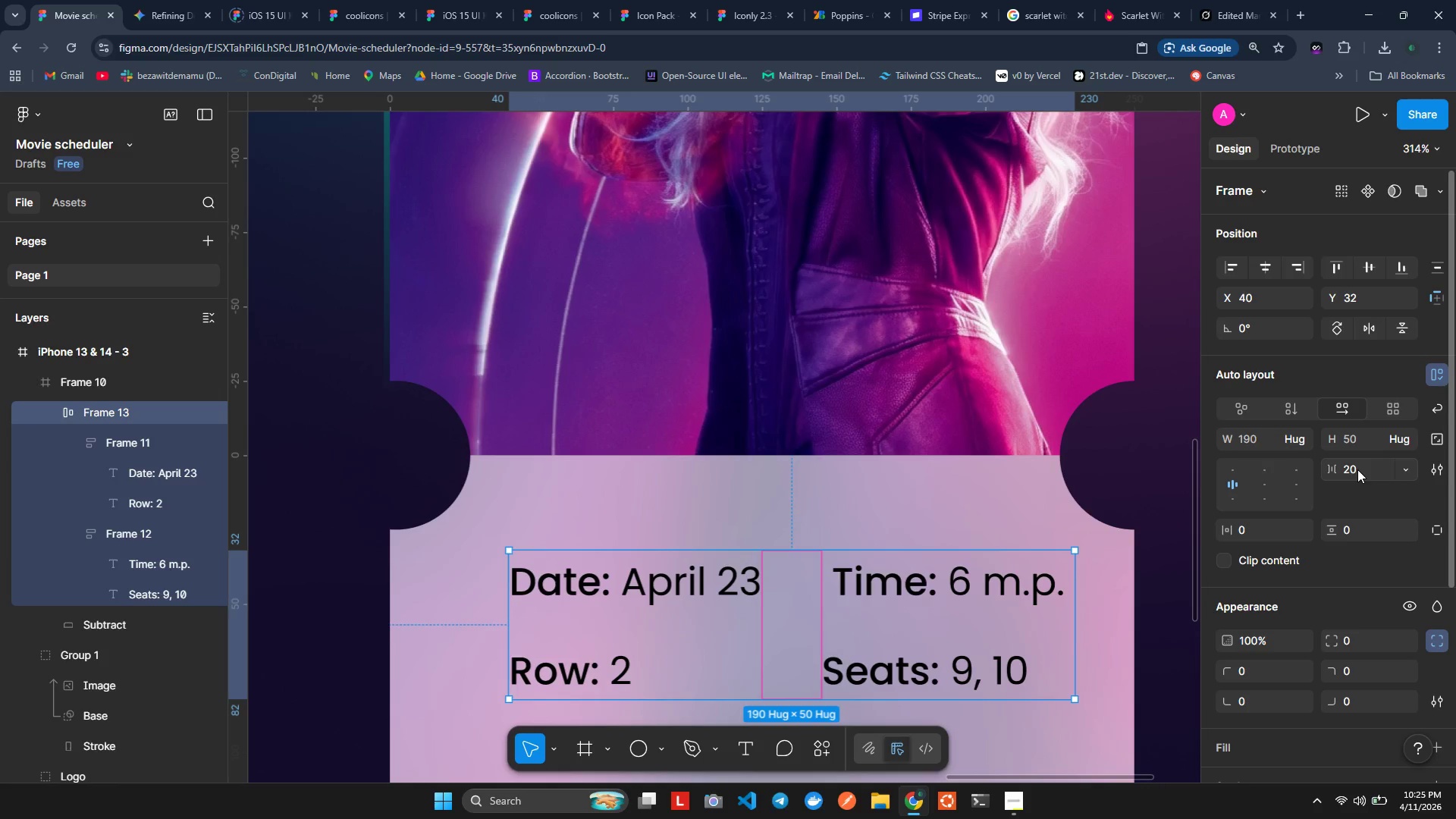 
wait(5.27)
 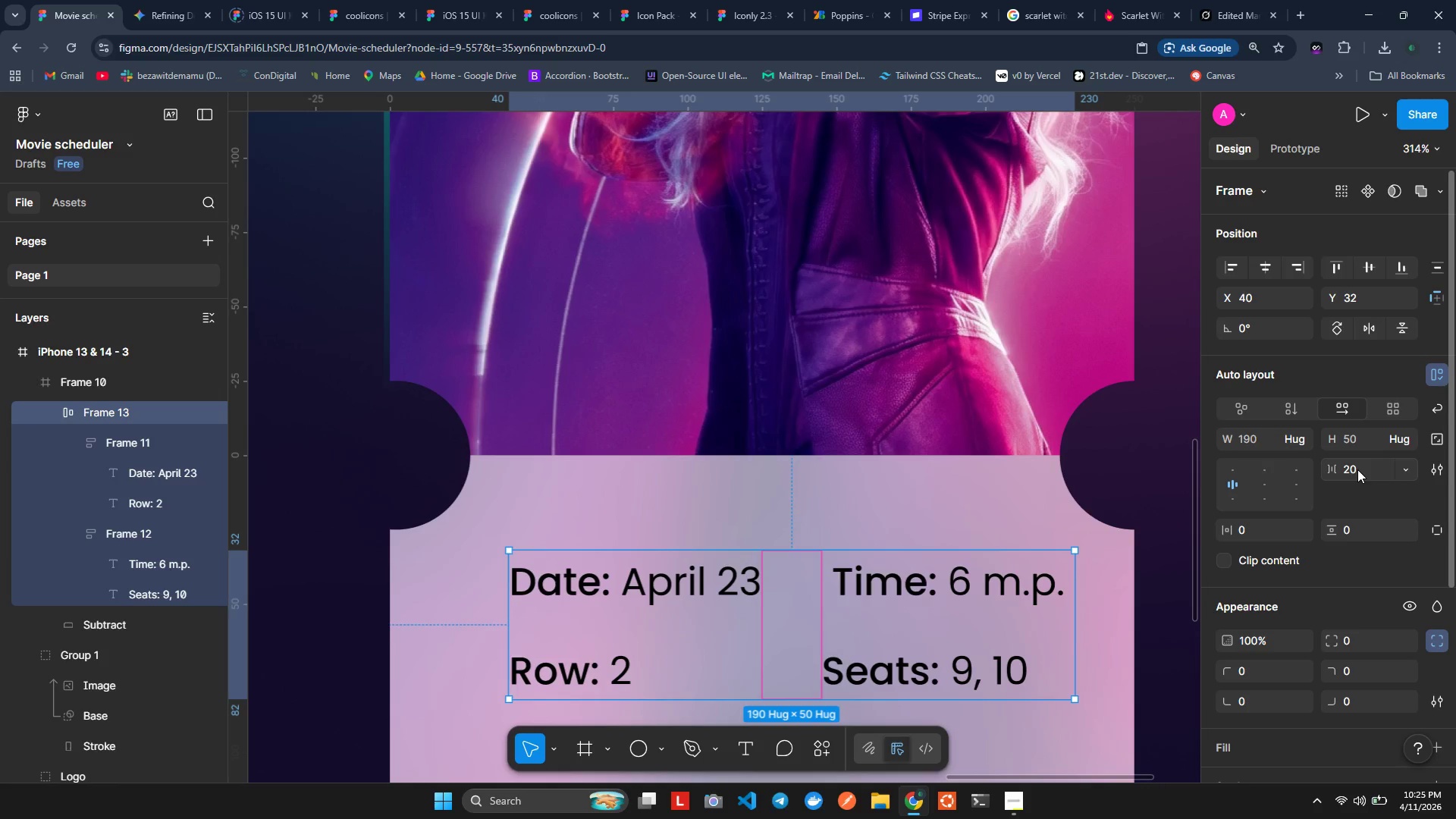 
left_click([1266, 259])
 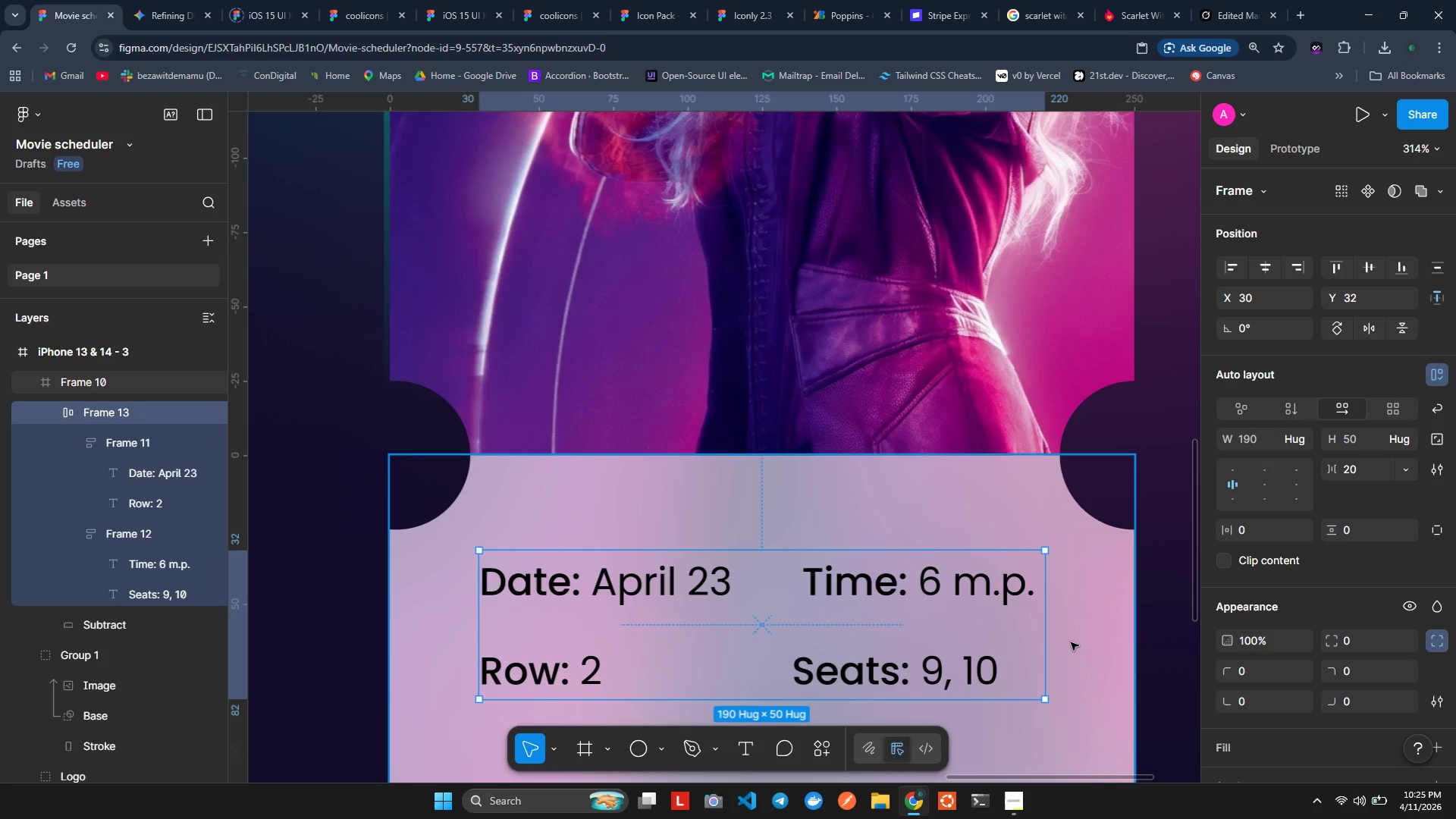 
wait(16.12)
 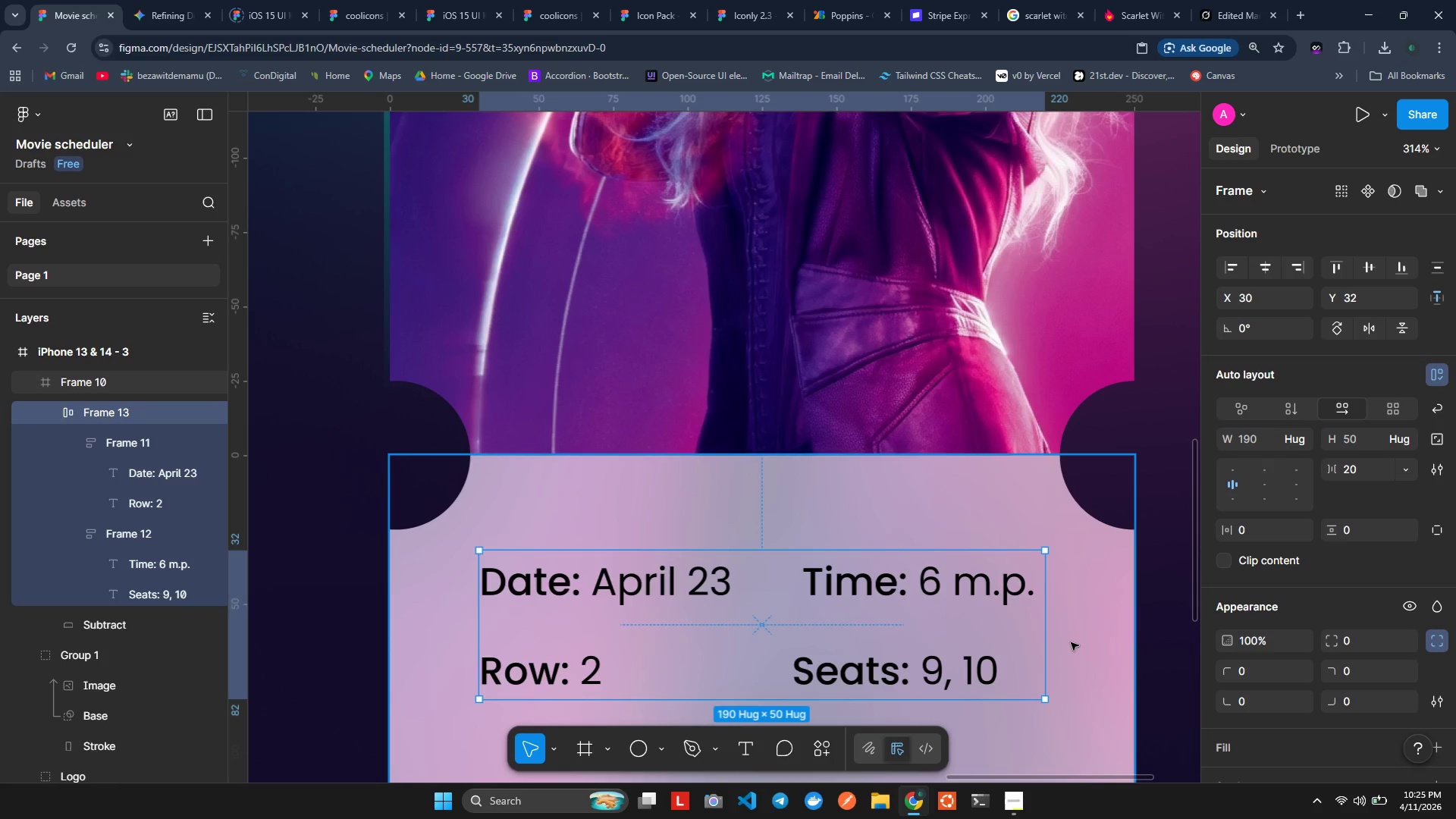 
scroll: coordinate [1012, 576], scroll_direction: down, amount: 3.0
 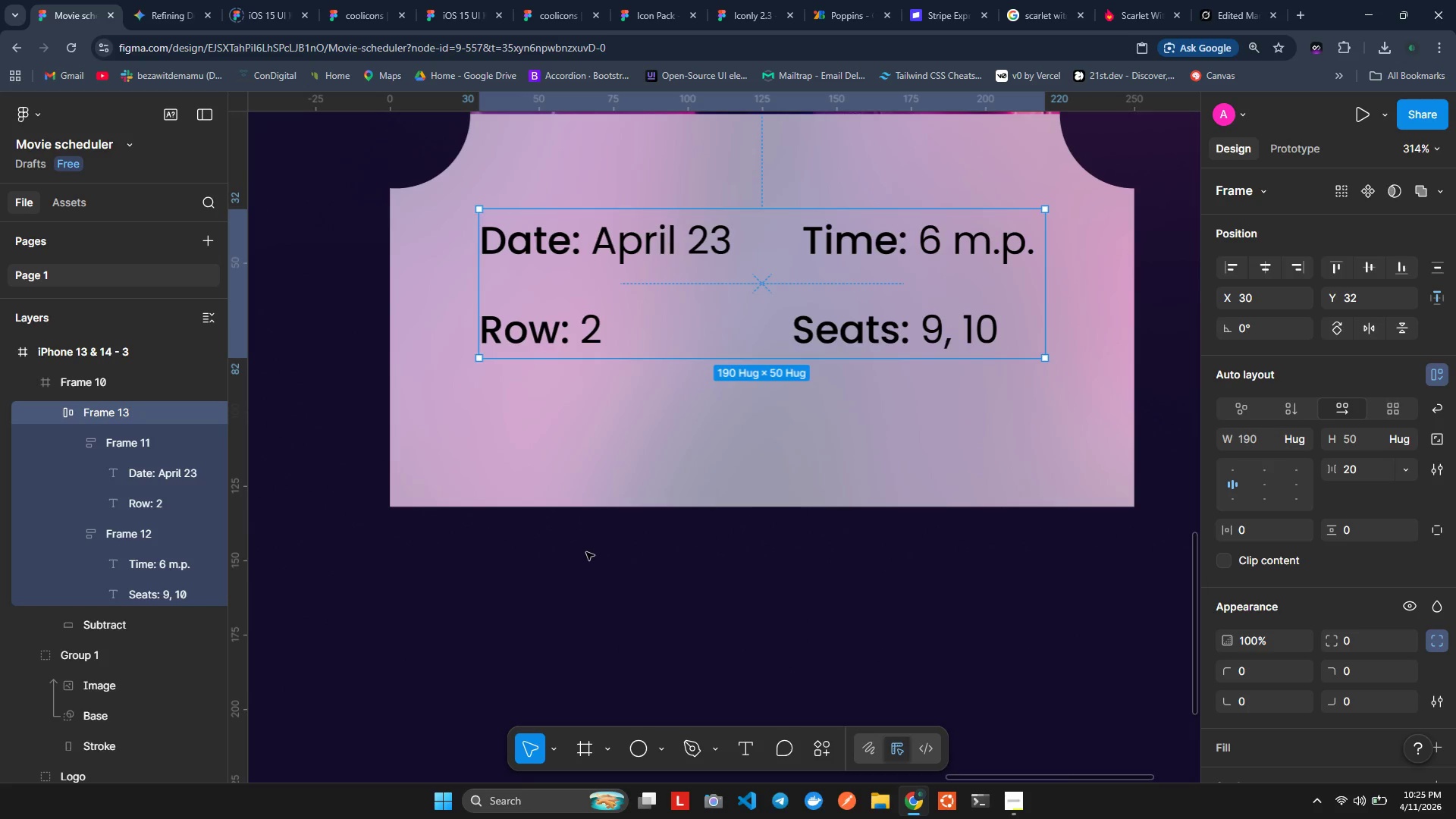 
left_click([586, 552])
 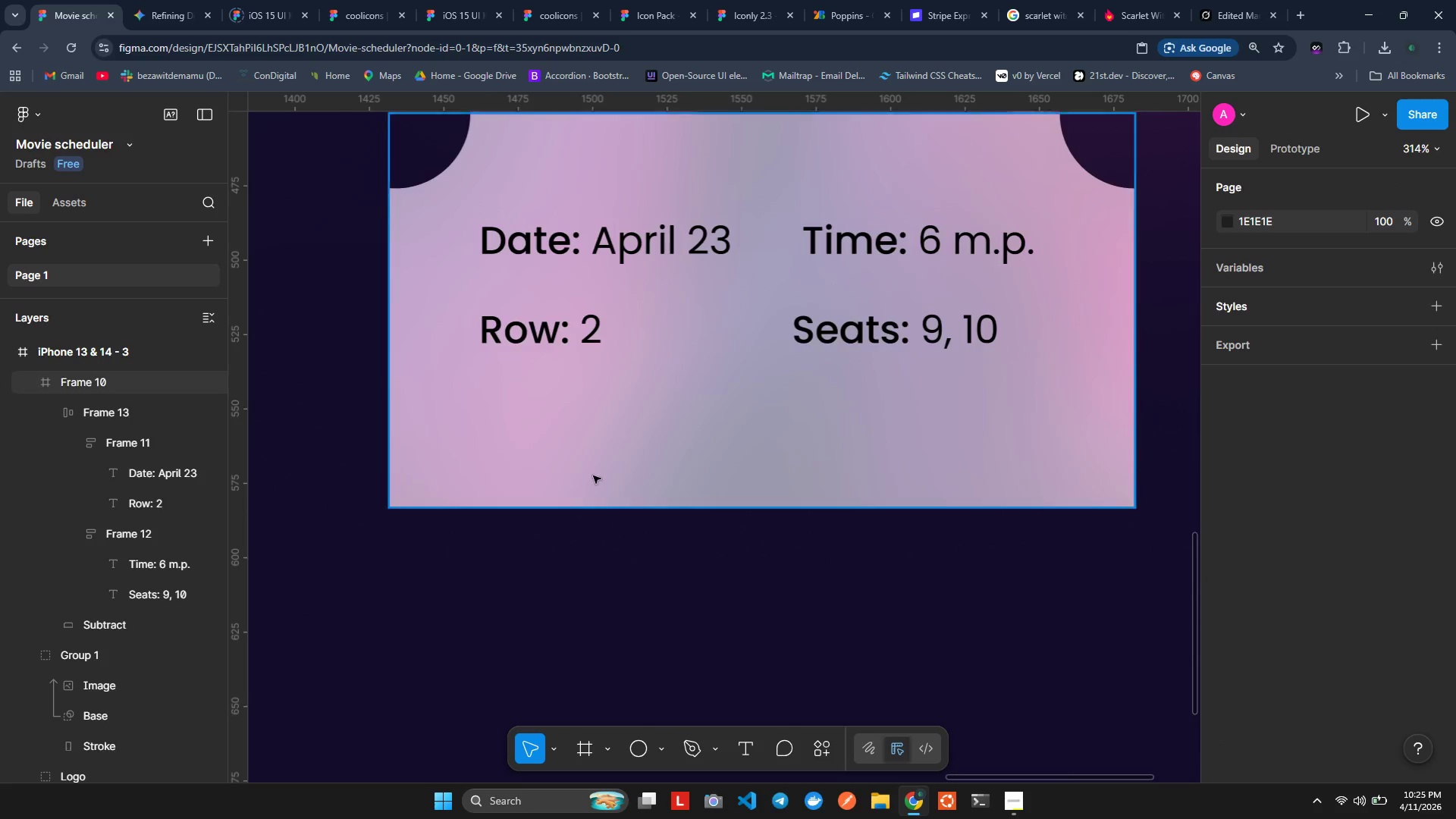 
scroll: coordinate [593, 473], scroll_direction: up, amount: 2.0
 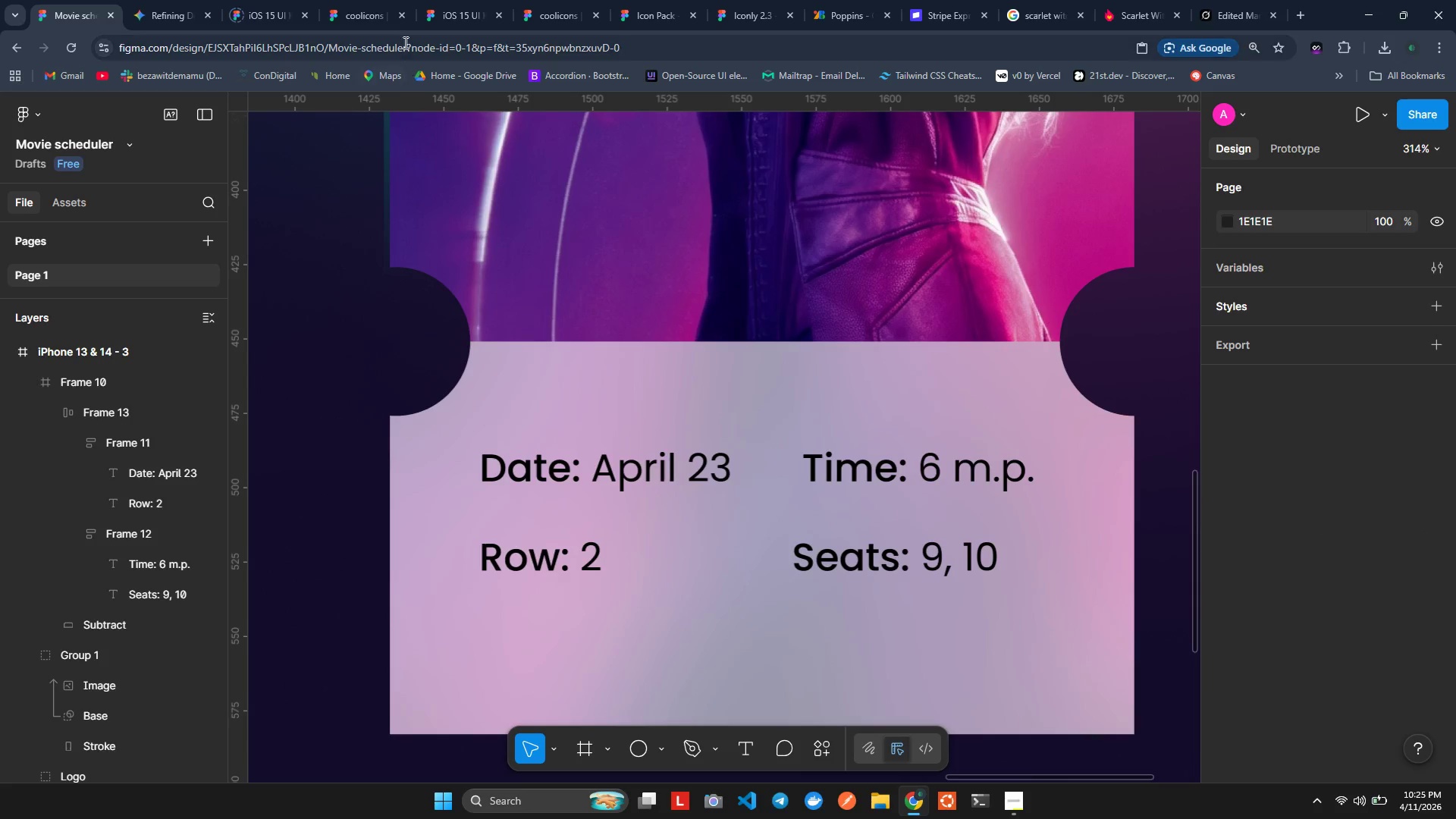 
left_click([388, 11])
 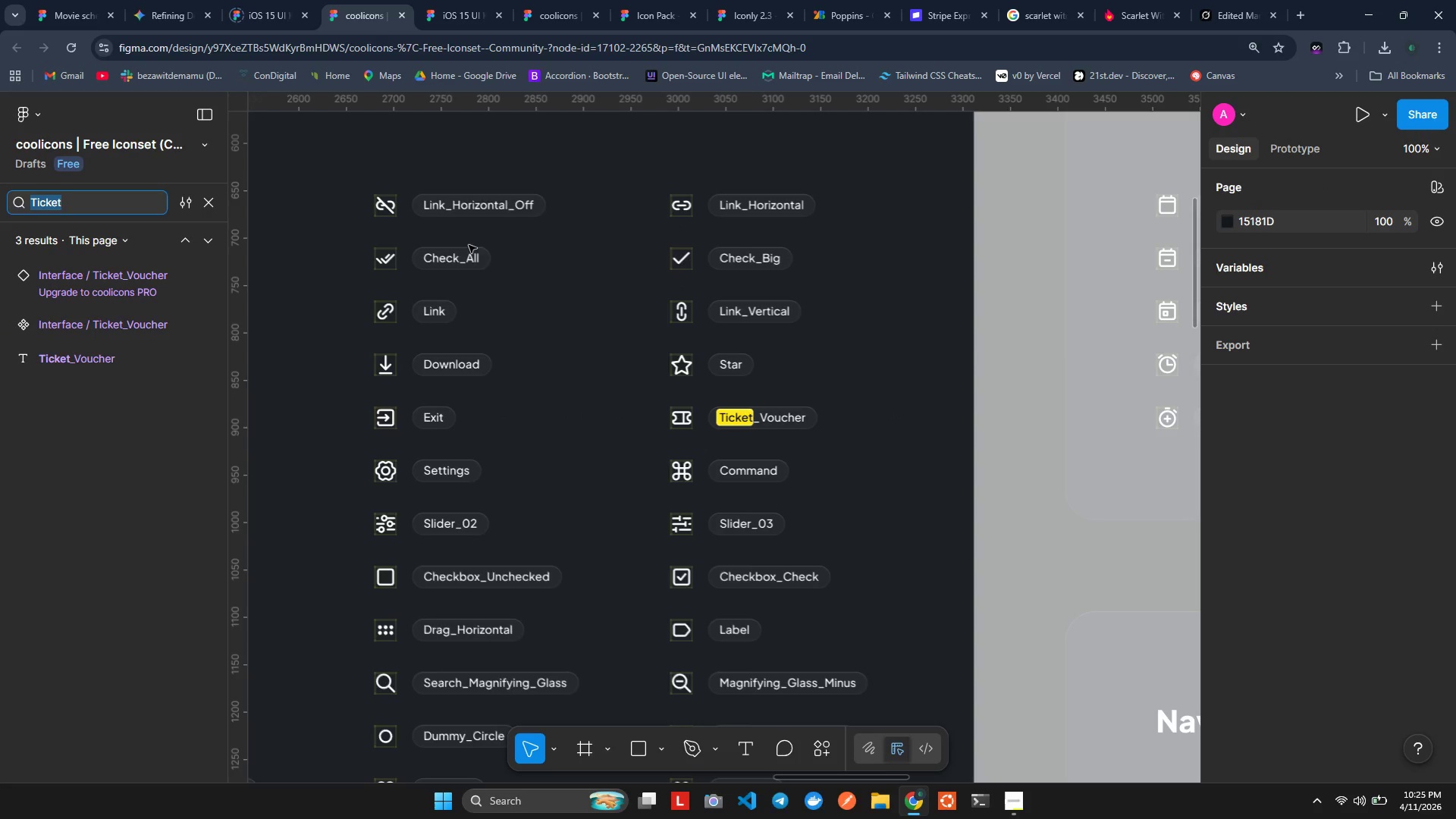 
wait(6.55)
 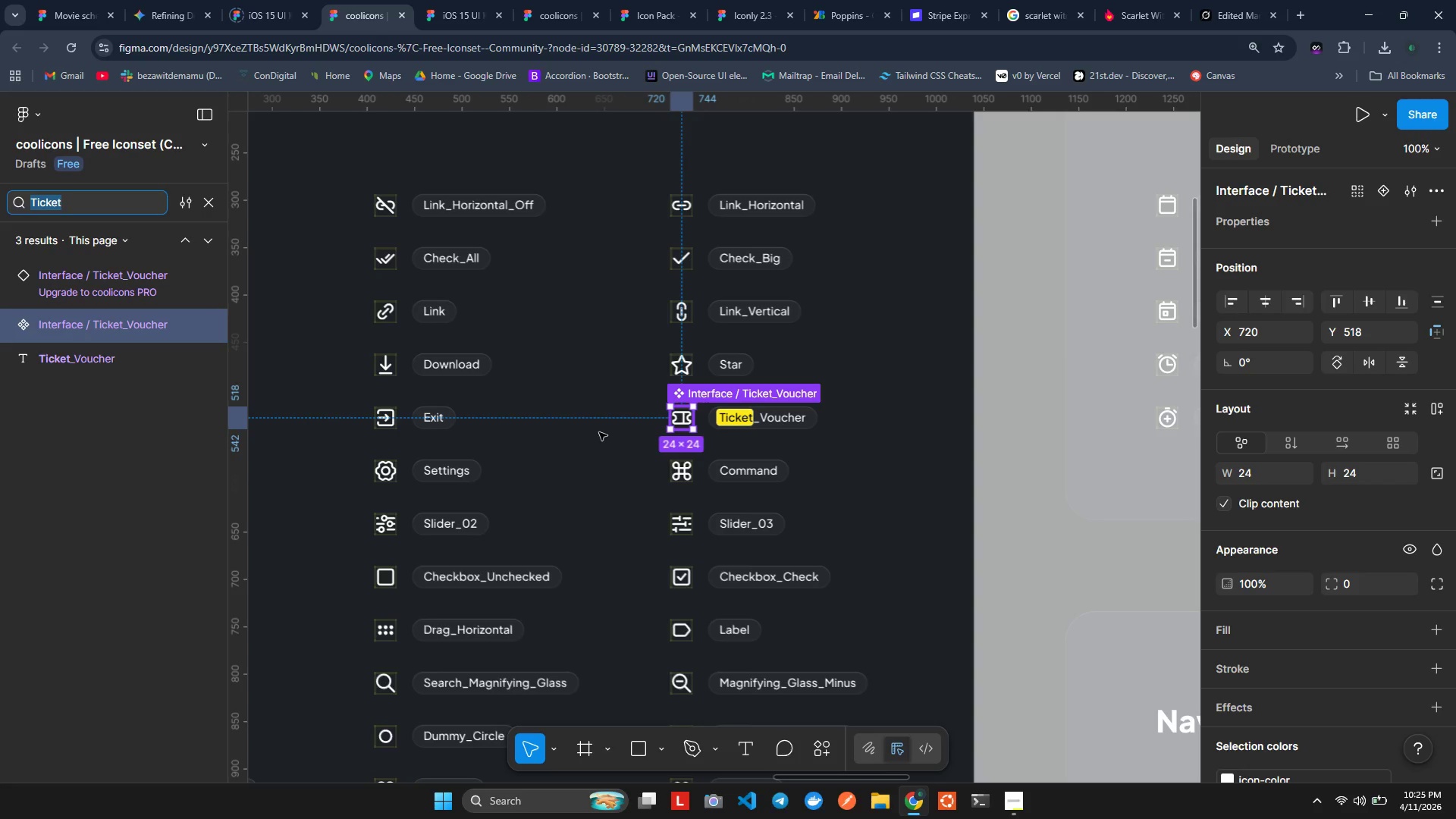 
type(Bar code)
 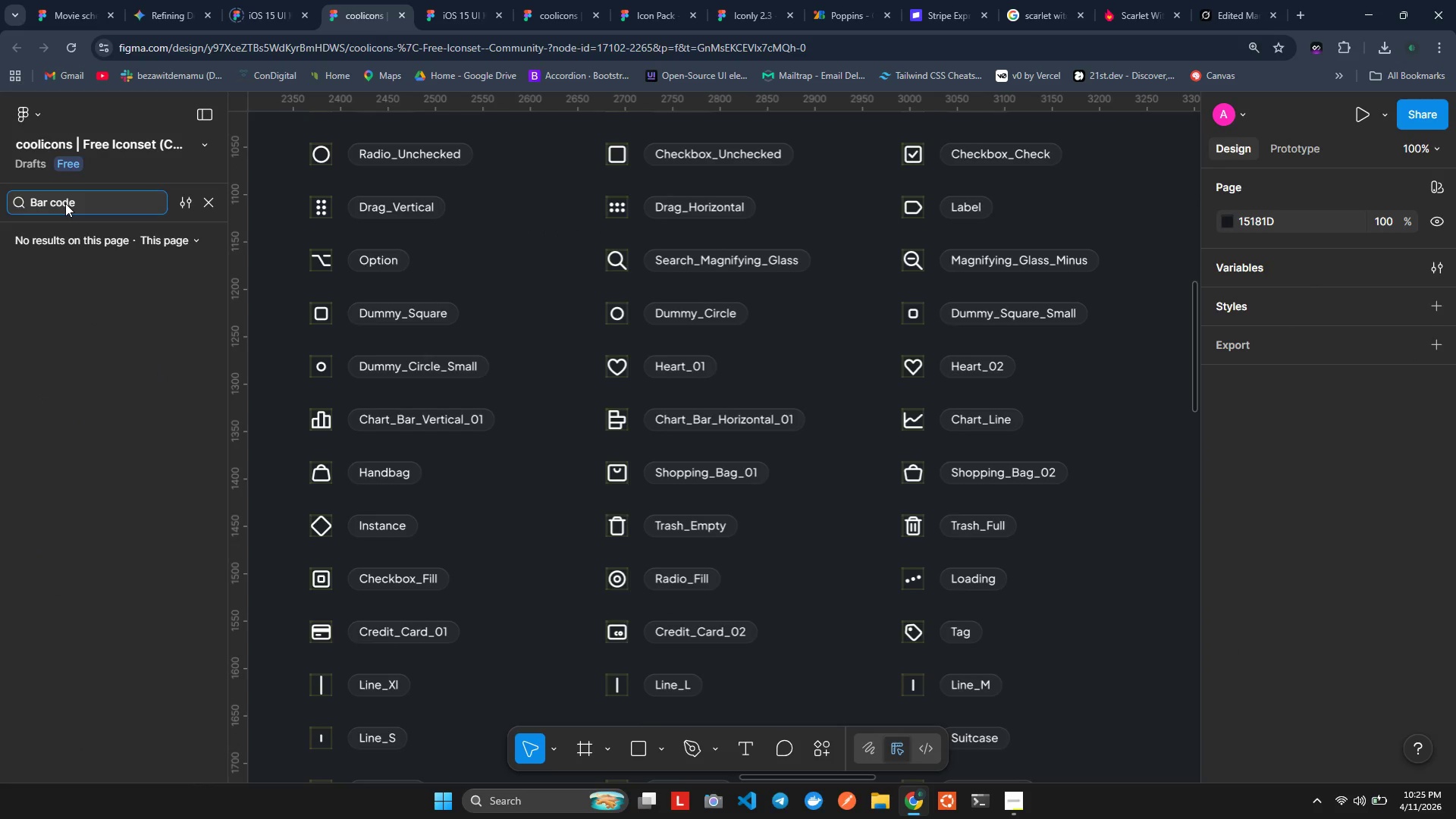 
key(Control+A)
 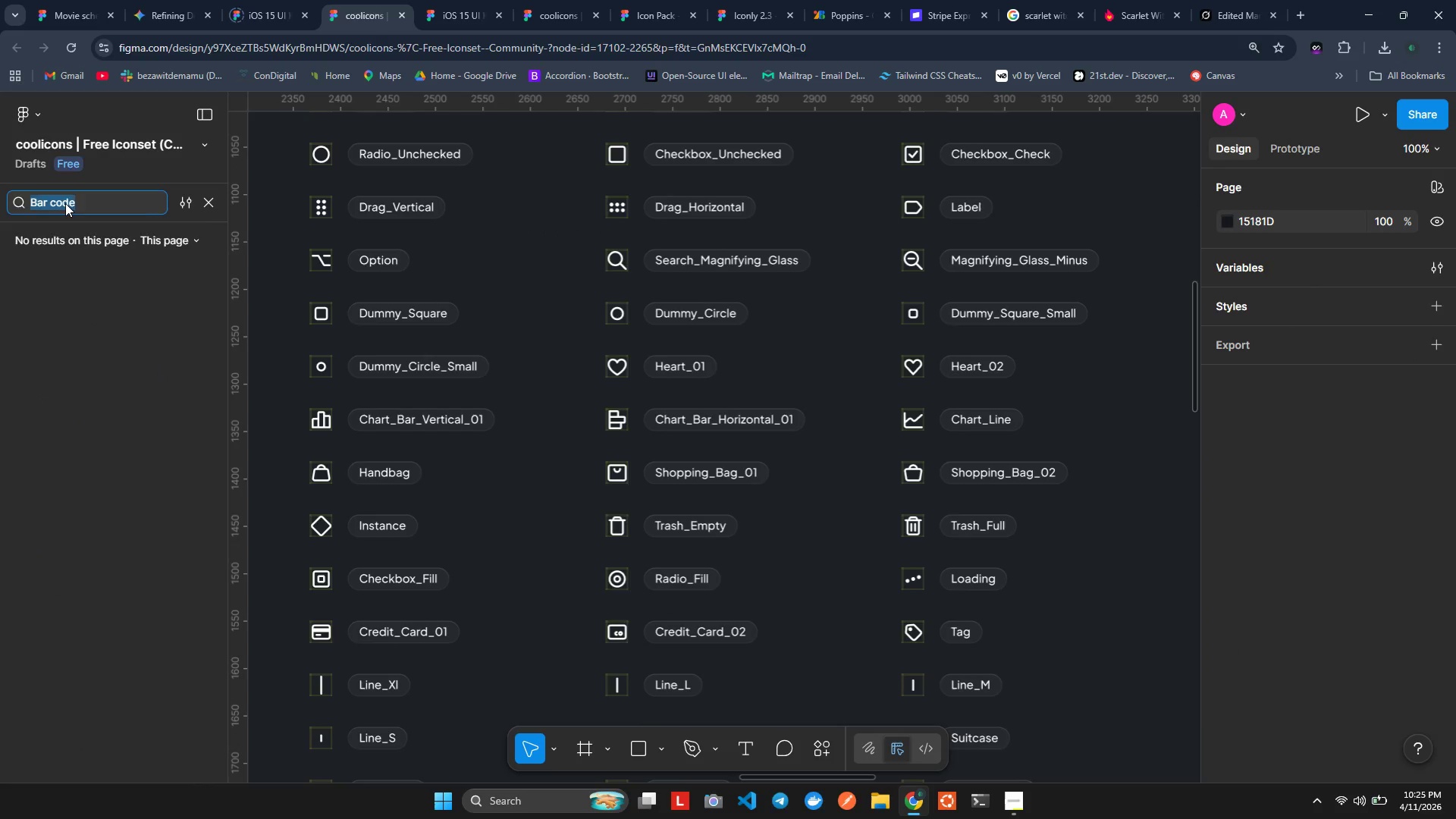 
key(Control+X)
 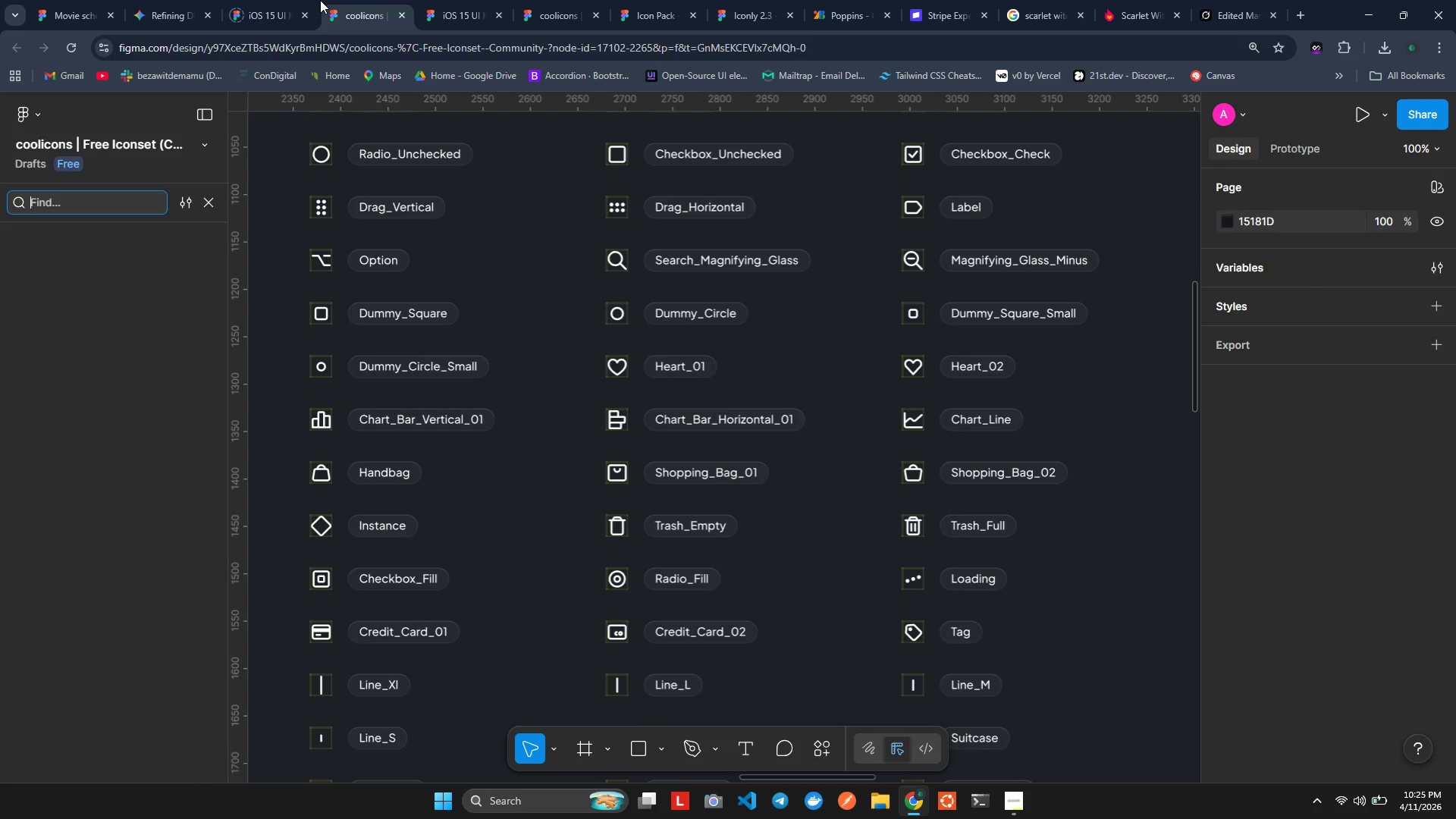 
double_click([284, 1])
 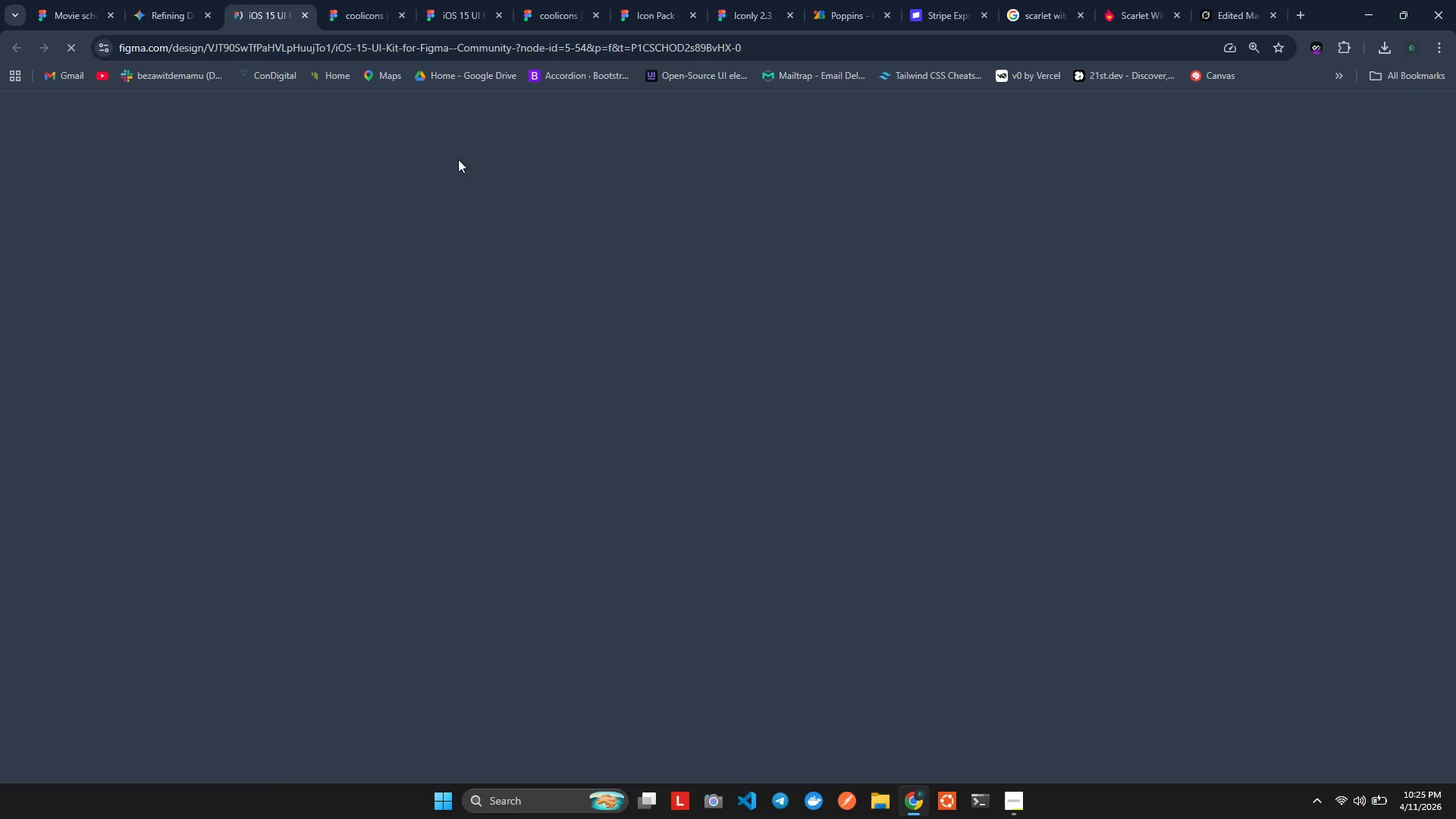 
mouse_move([375, 17])
 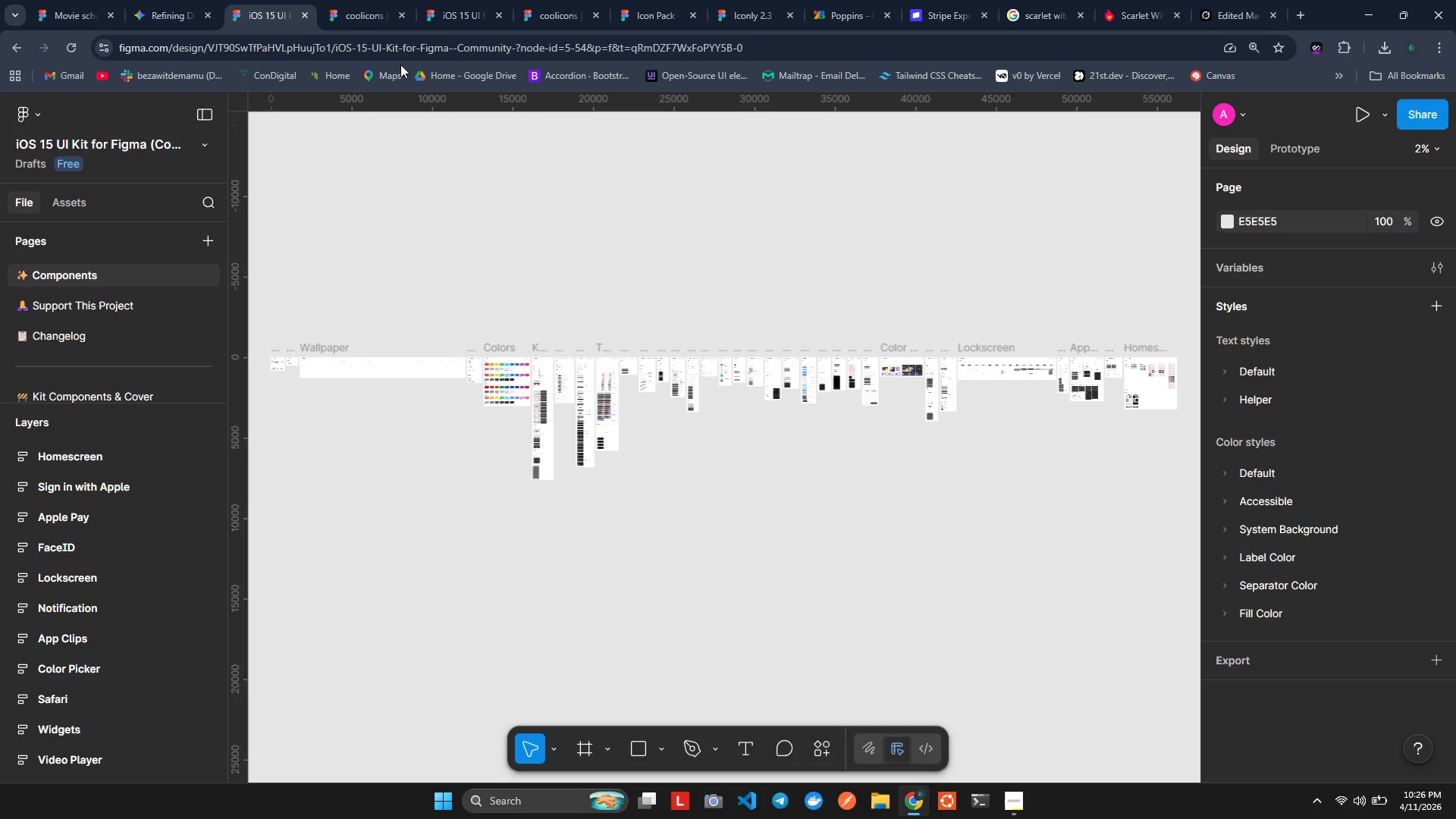 
wait(5.9)
 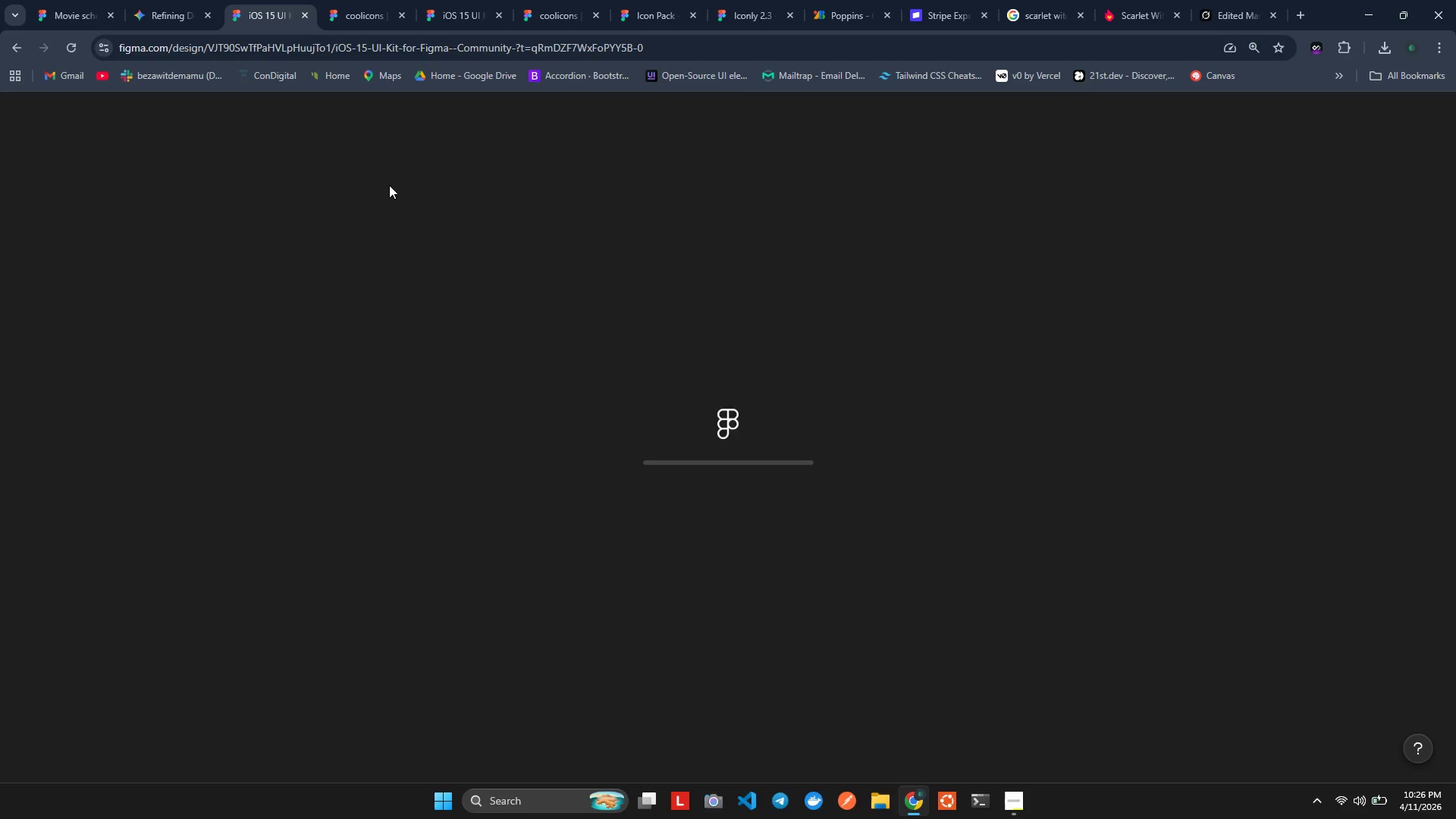 
hold_key(key=ControlLeft, duration=1.5)
hold_key(key=ControlLeft, duration=1.5)
scroll: coordinate [573, 380], scroll_direction: up, amount: 7.0
 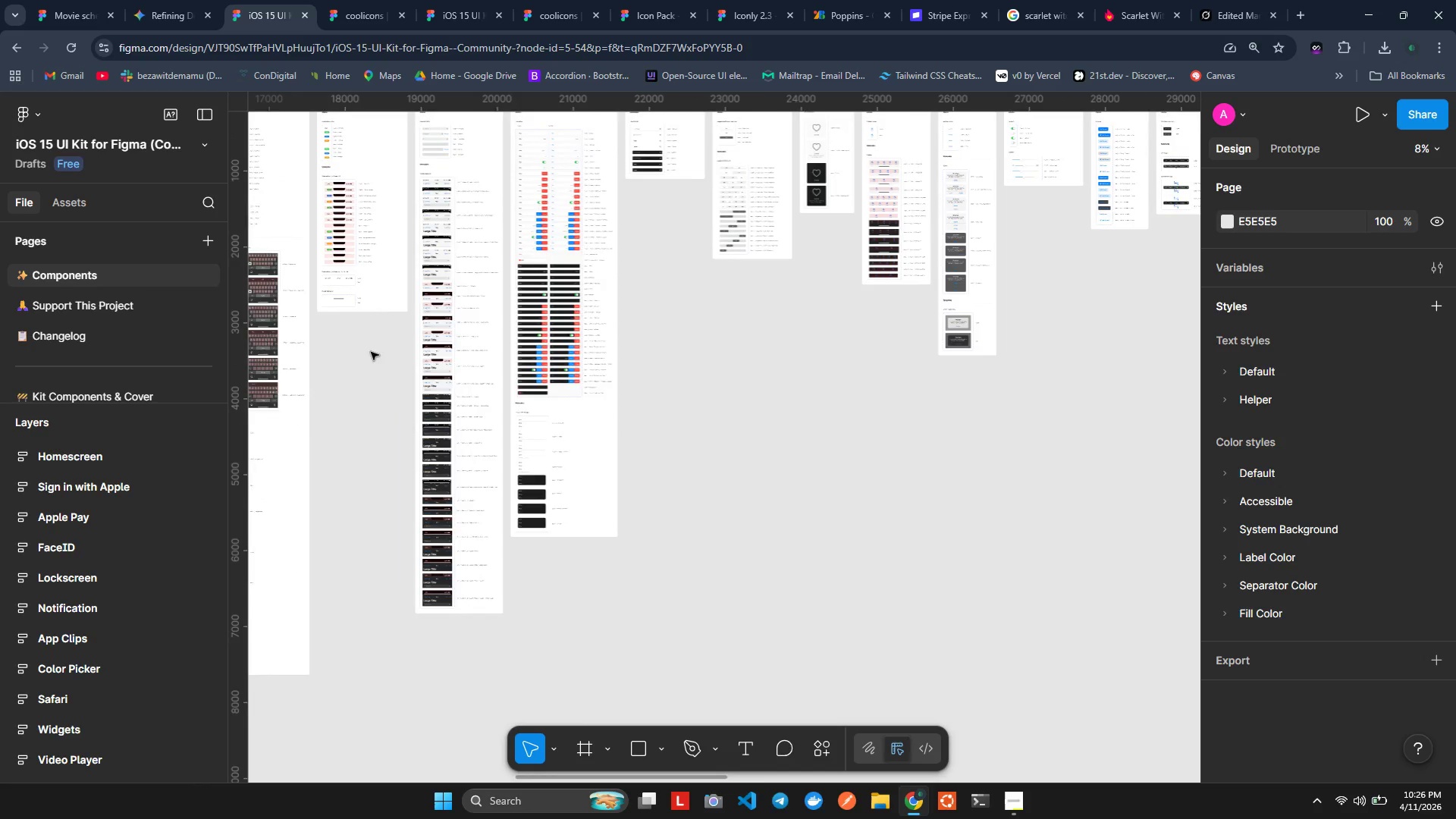 
hold_key(key=ControlLeft, duration=0.61)
 